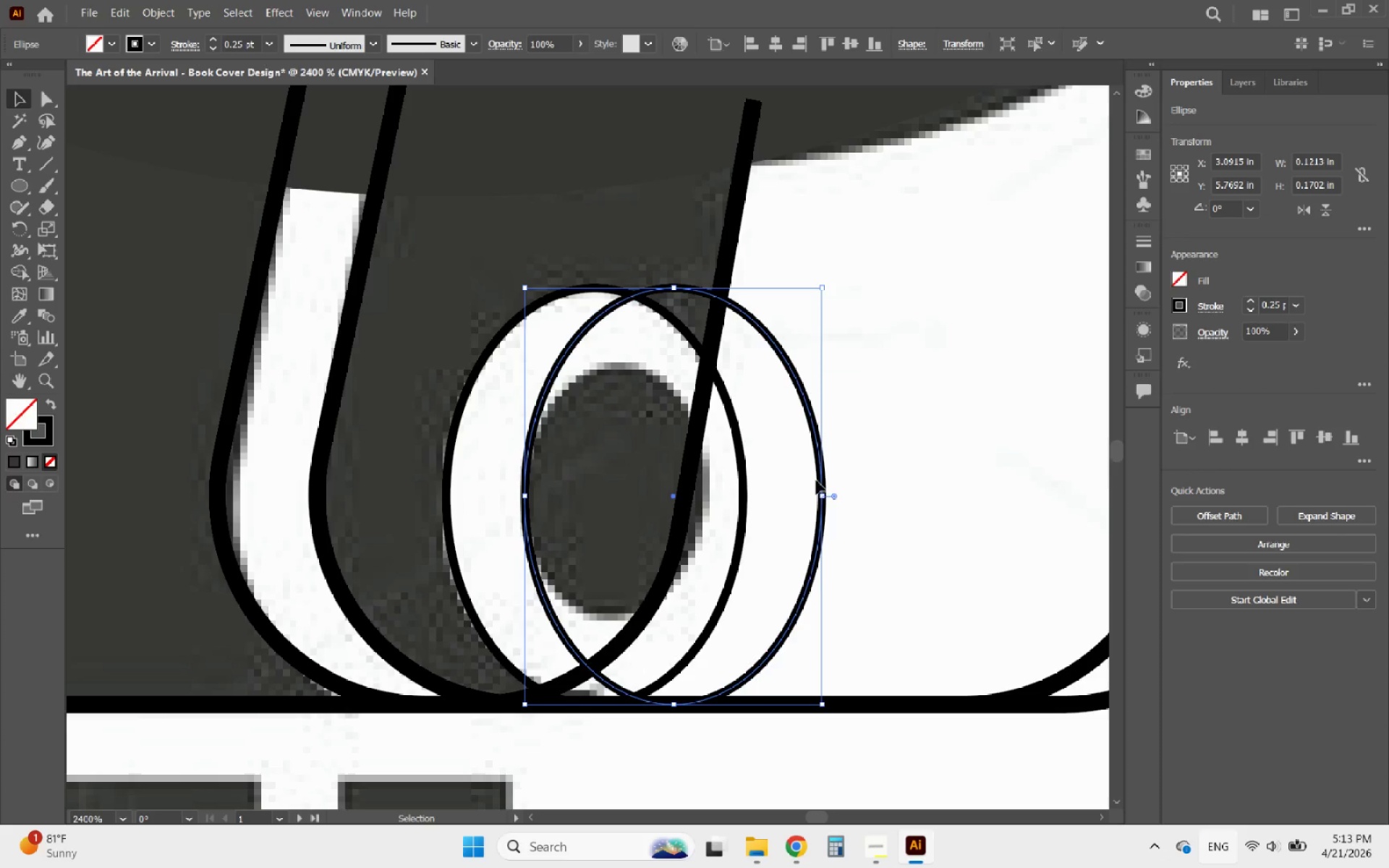 
hold_key(key=ShiftLeft, duration=5.53)
left_click_drag(start_coordinate=[824, 494], to_coordinate=[705, 479])
 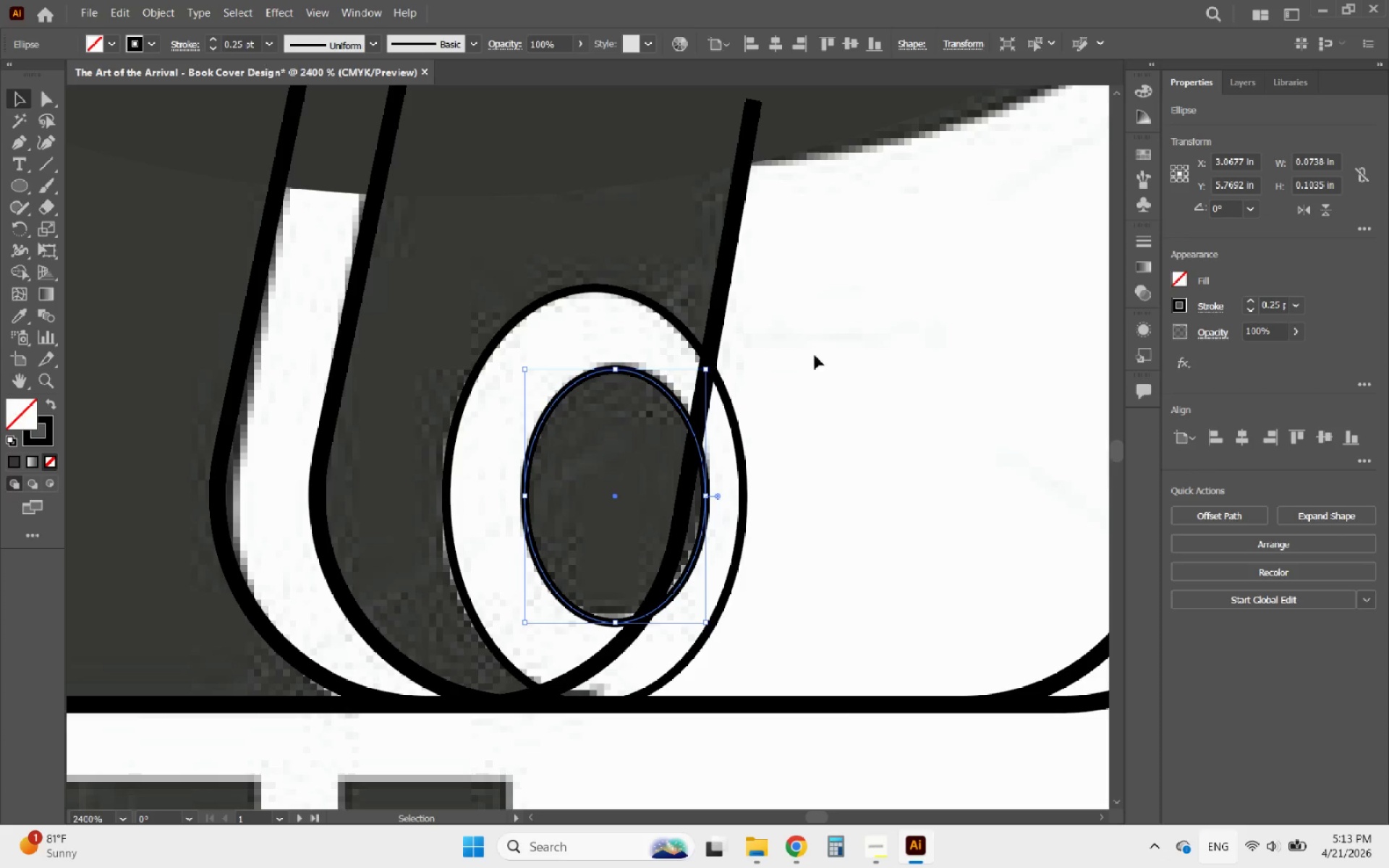 
hold_key(key=AltLeft, duration=2.3)
scroll: coordinate [590, 485], scroll_direction: down, amount: 6.0
 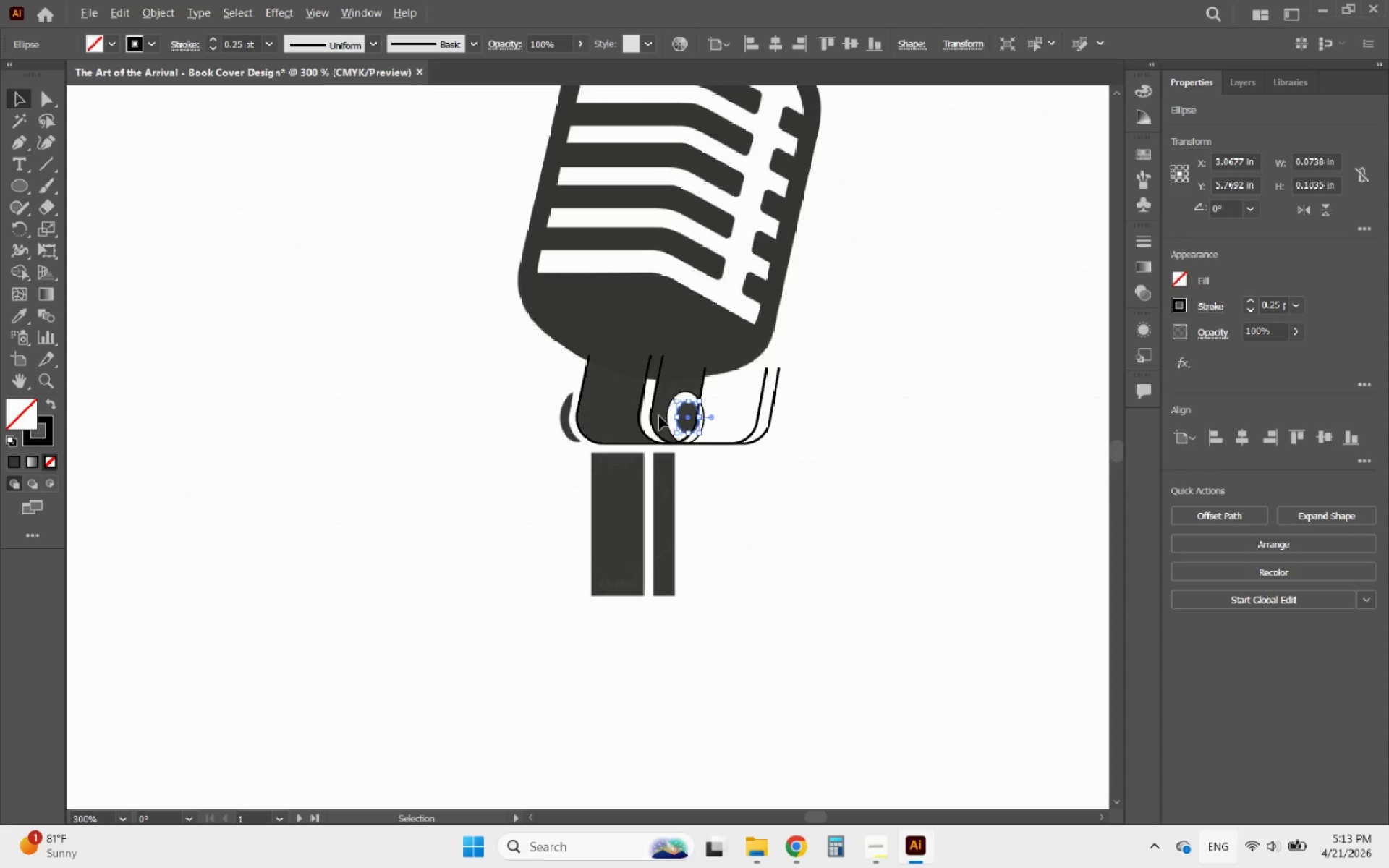 
scroll: coordinate [608, 375], scroll_direction: up, amount: 2.0
 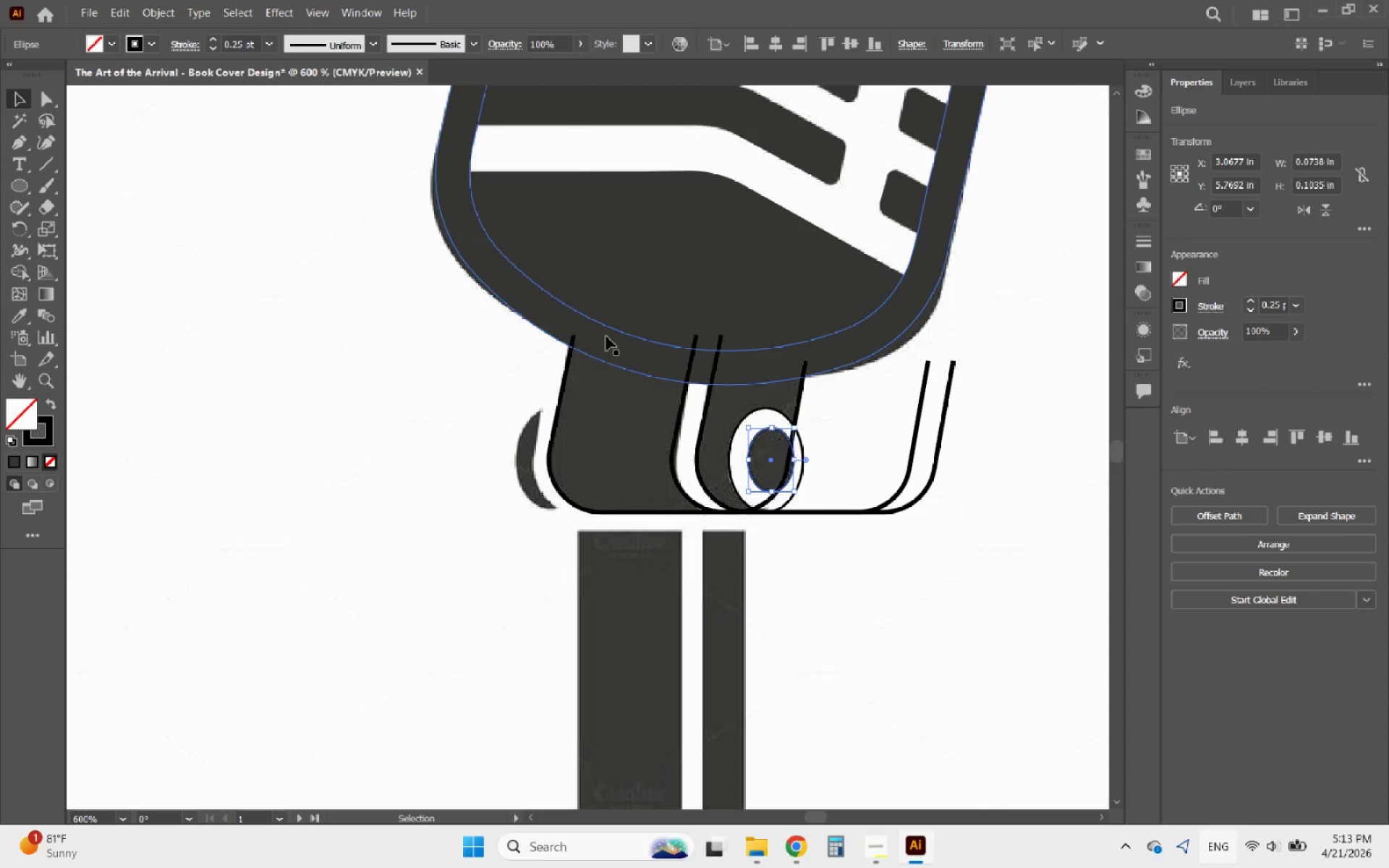 
left_click([606, 336])
 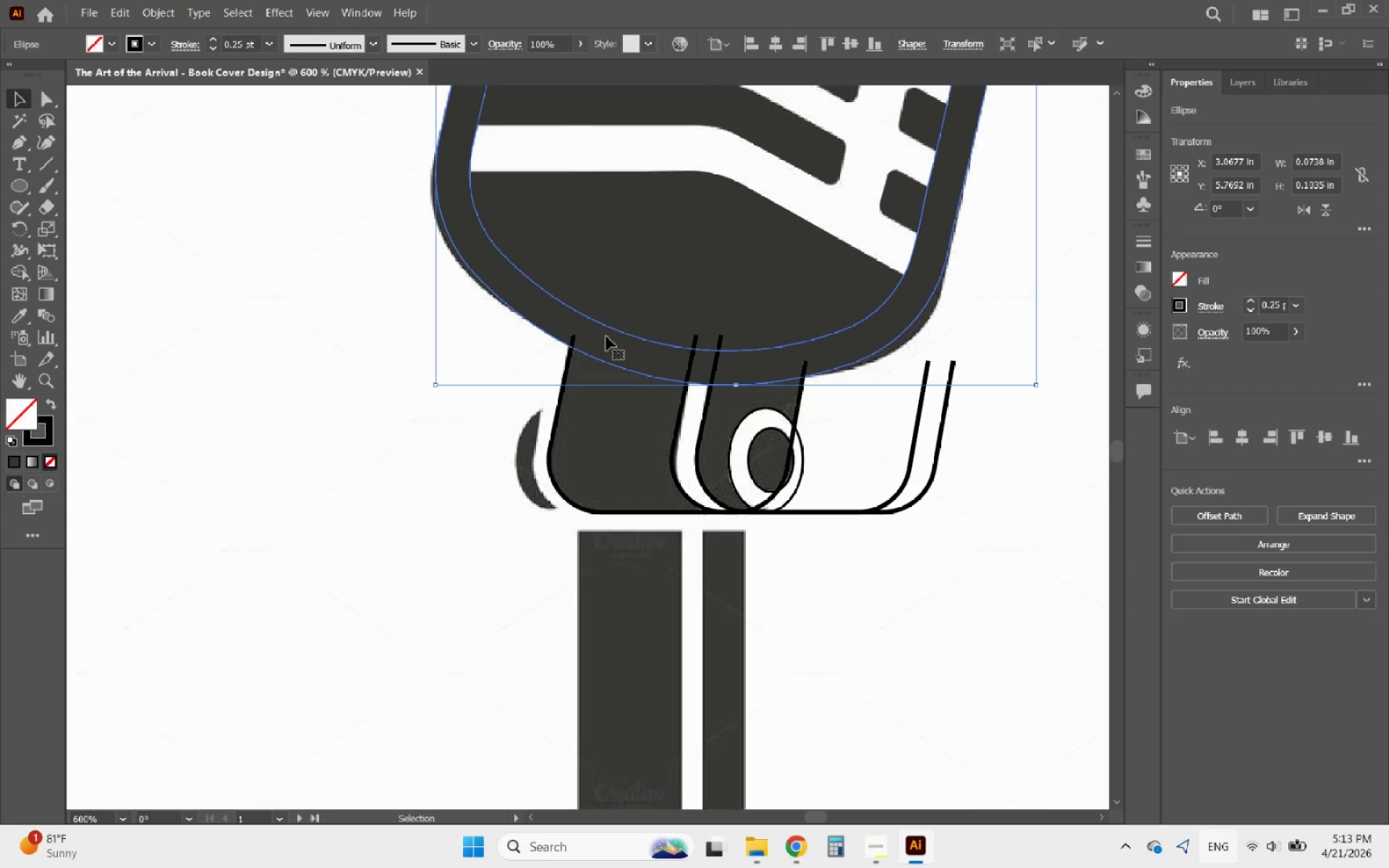 
hold_key(key=ShiftLeft, duration=4.67)
left_click([559, 406])
 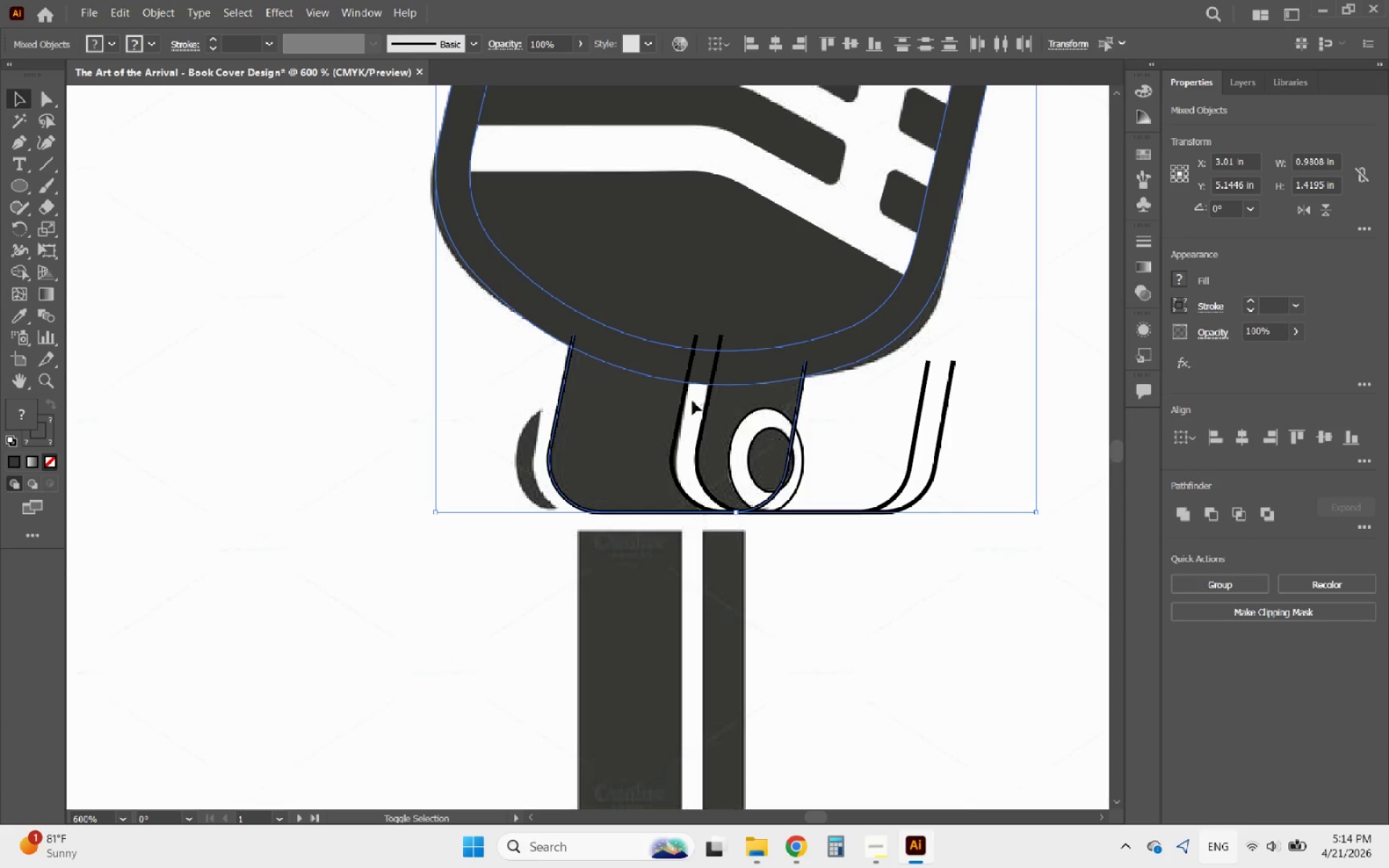 
left_click([682, 401])
 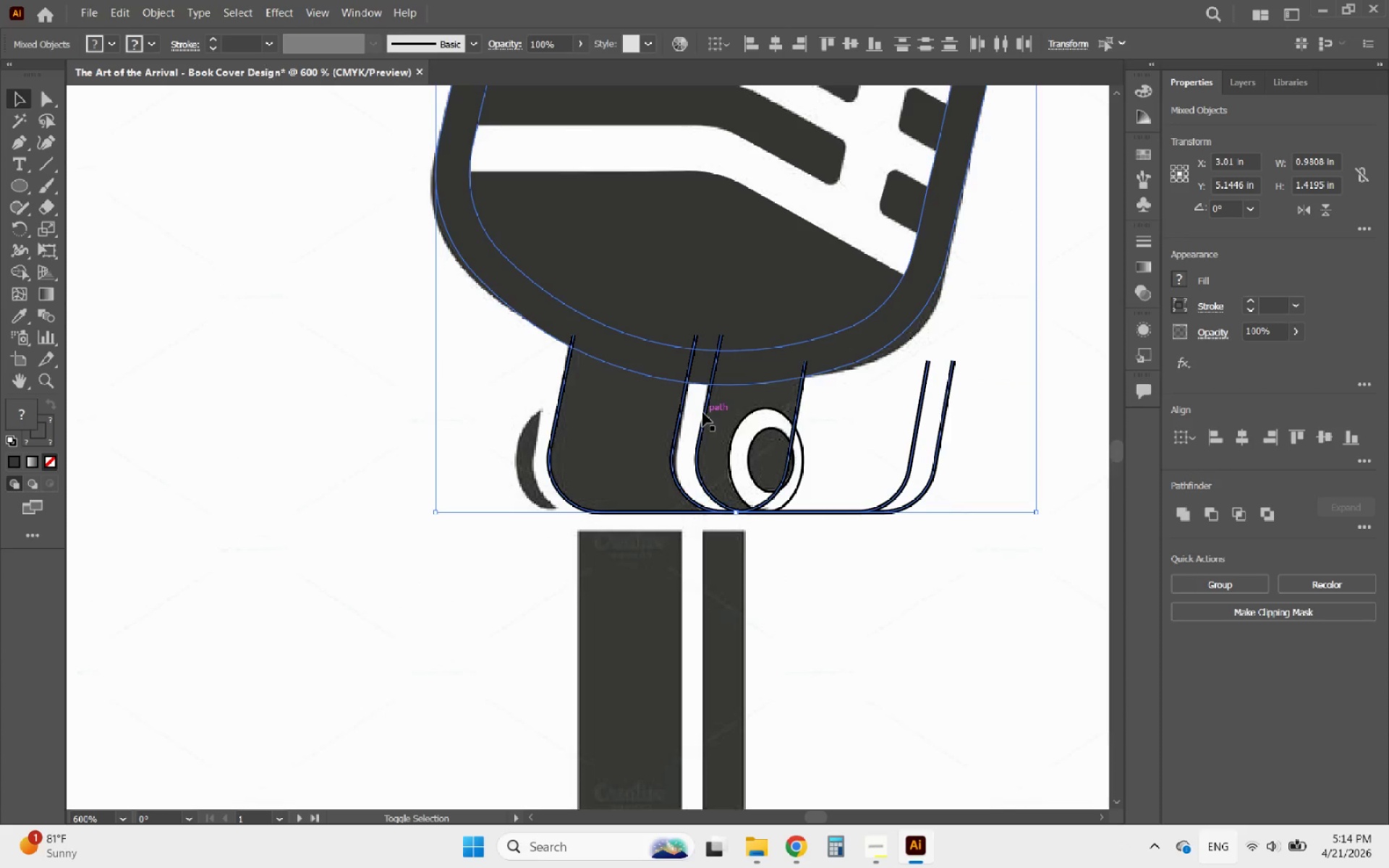 
left_click([702, 412])
 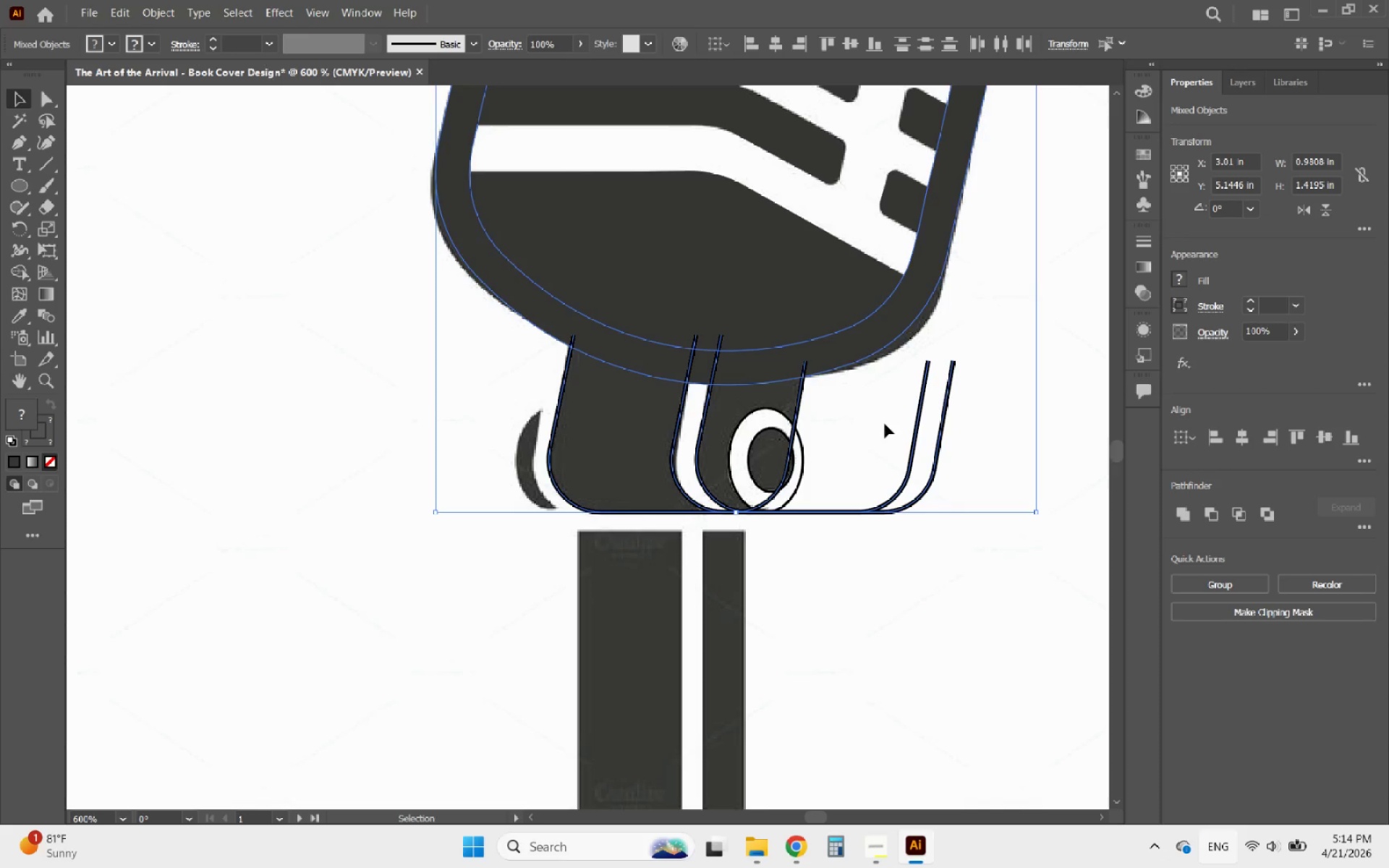 
hold_key(key=AltLeft, duration=0.56)
scroll: coordinate [788, 452], scroll_direction: up, amount: 2.0
 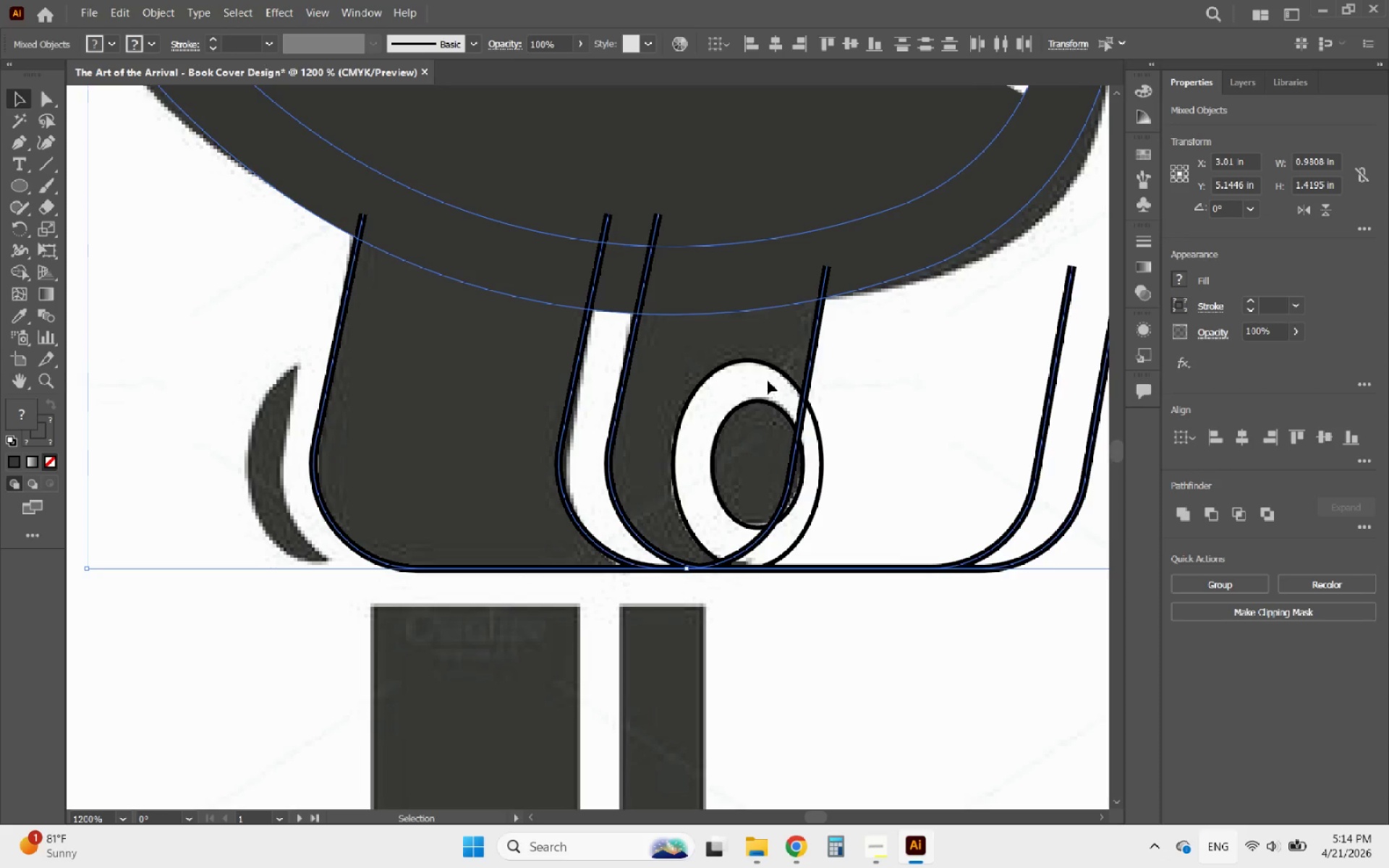 
hold_key(key=ShiftLeft, duration=2.42)
left_click([711, 372])
 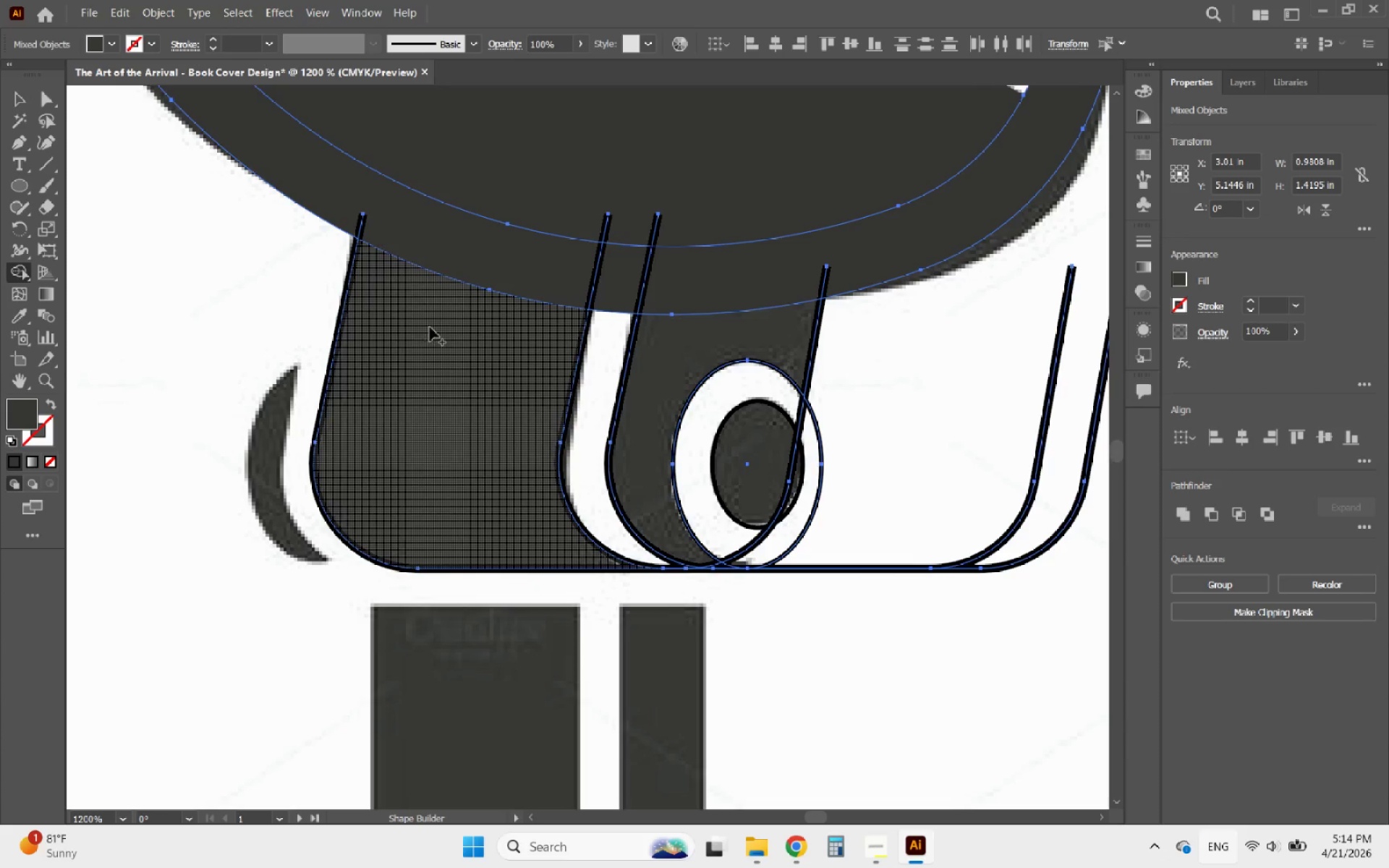 
left_click_drag(start_coordinate=[427, 326], to_coordinate=[655, 282])
 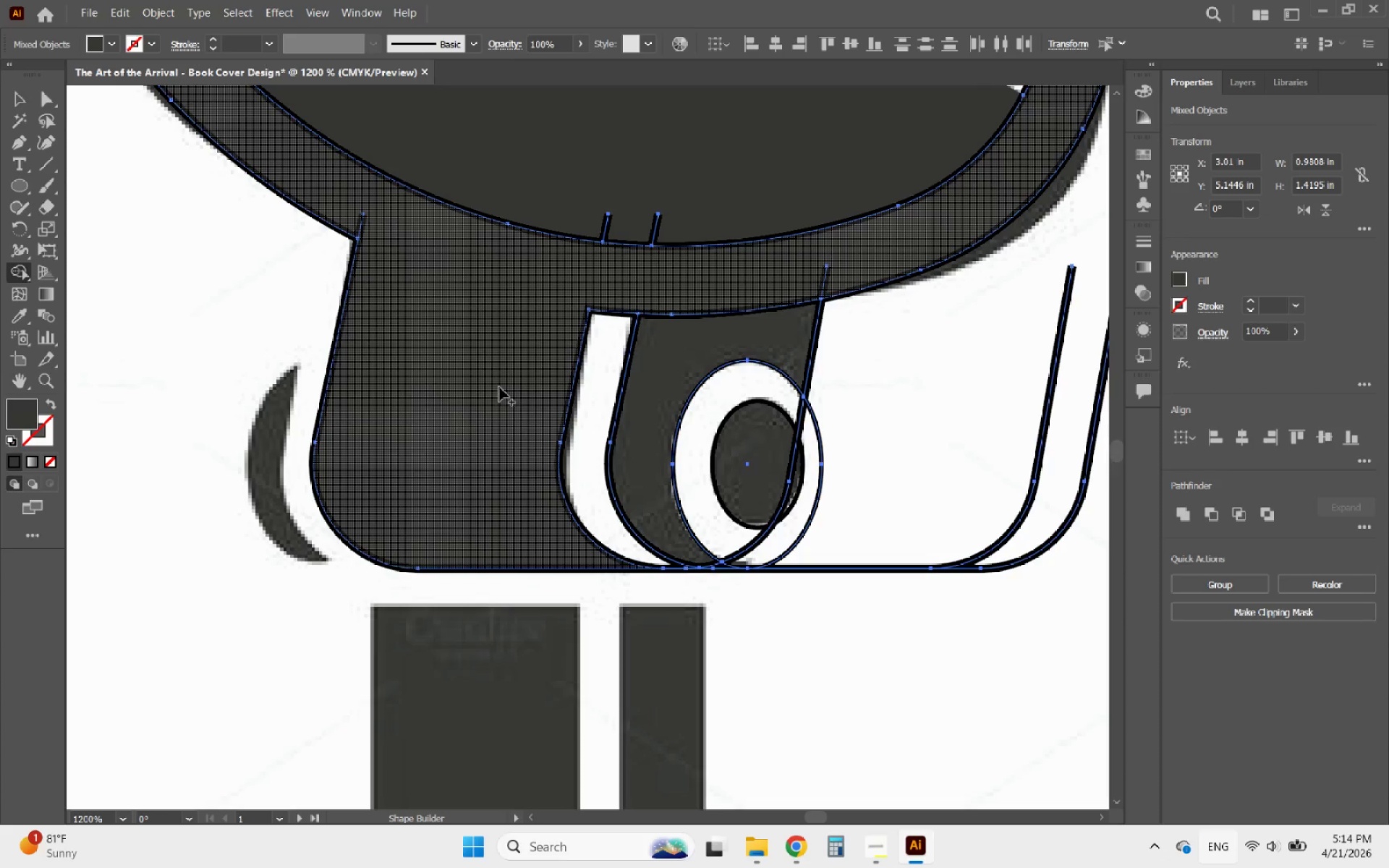 
hold_key(key=AltLeft, duration=1.67)
scroll: coordinate [499, 387], scroll_direction: down, amount: 2.0
 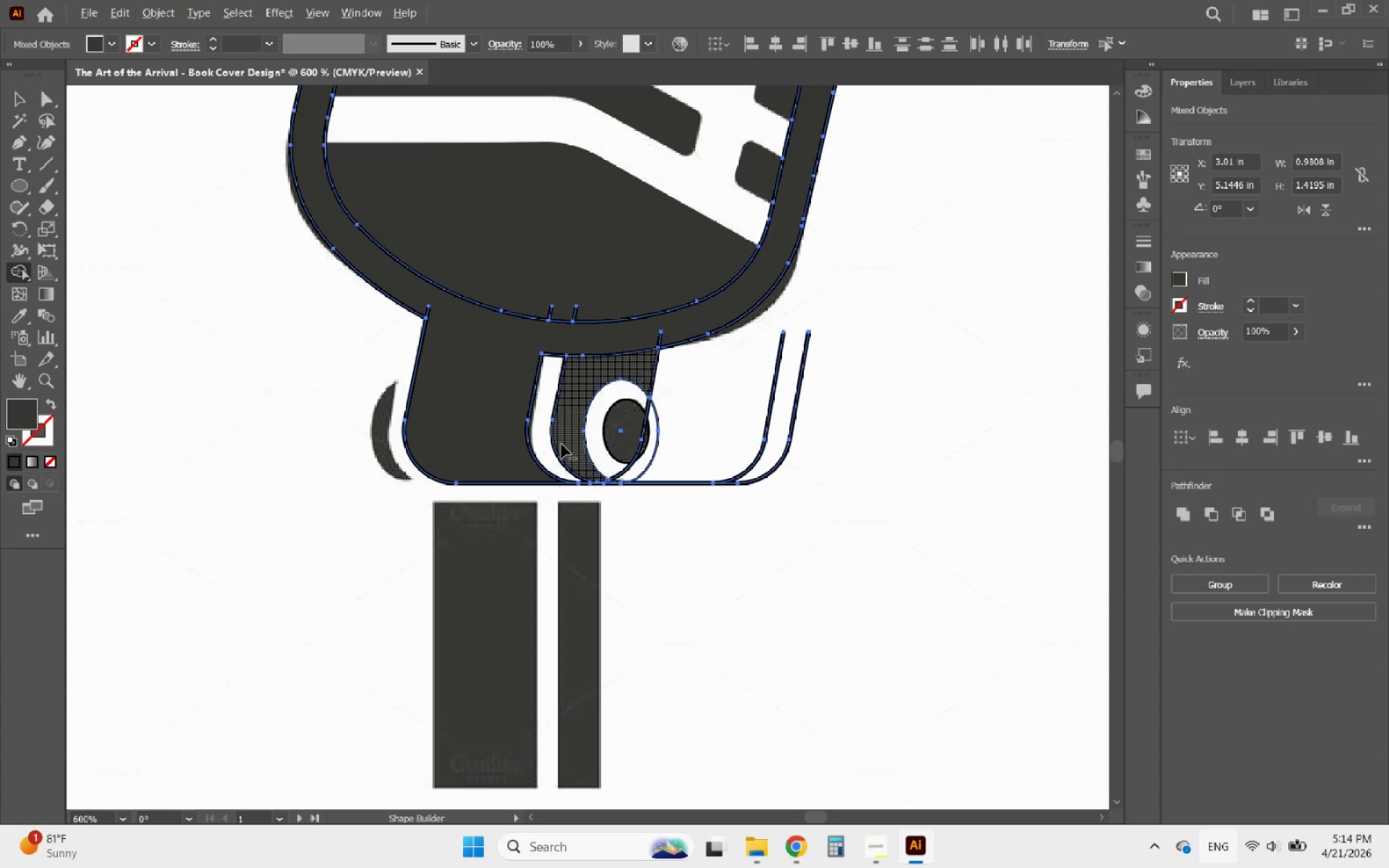 
scroll: coordinate [561, 444], scroll_direction: up, amount: 3.0
 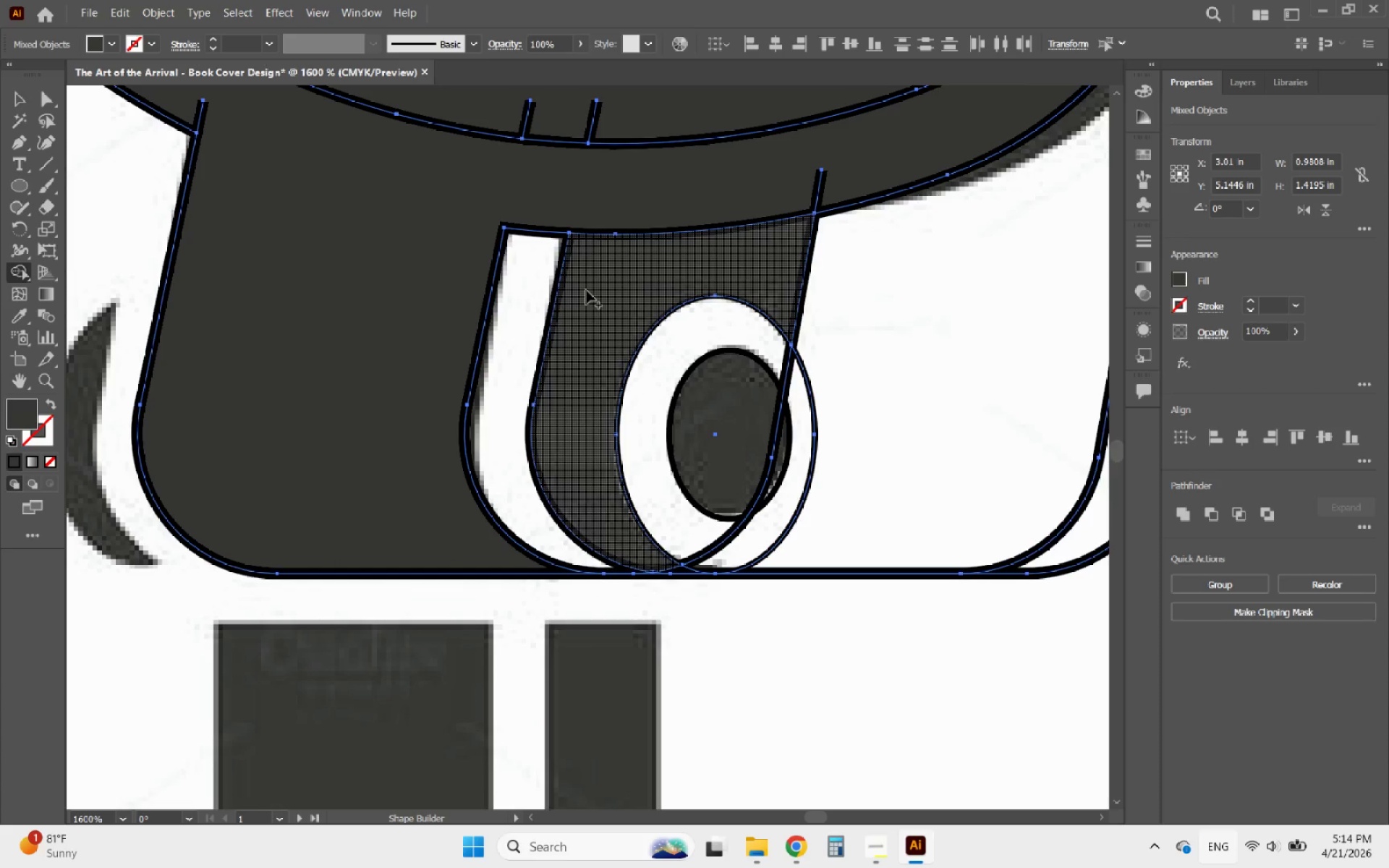 
left_click_drag(start_coordinate=[586, 290], to_coordinate=[637, 198])
 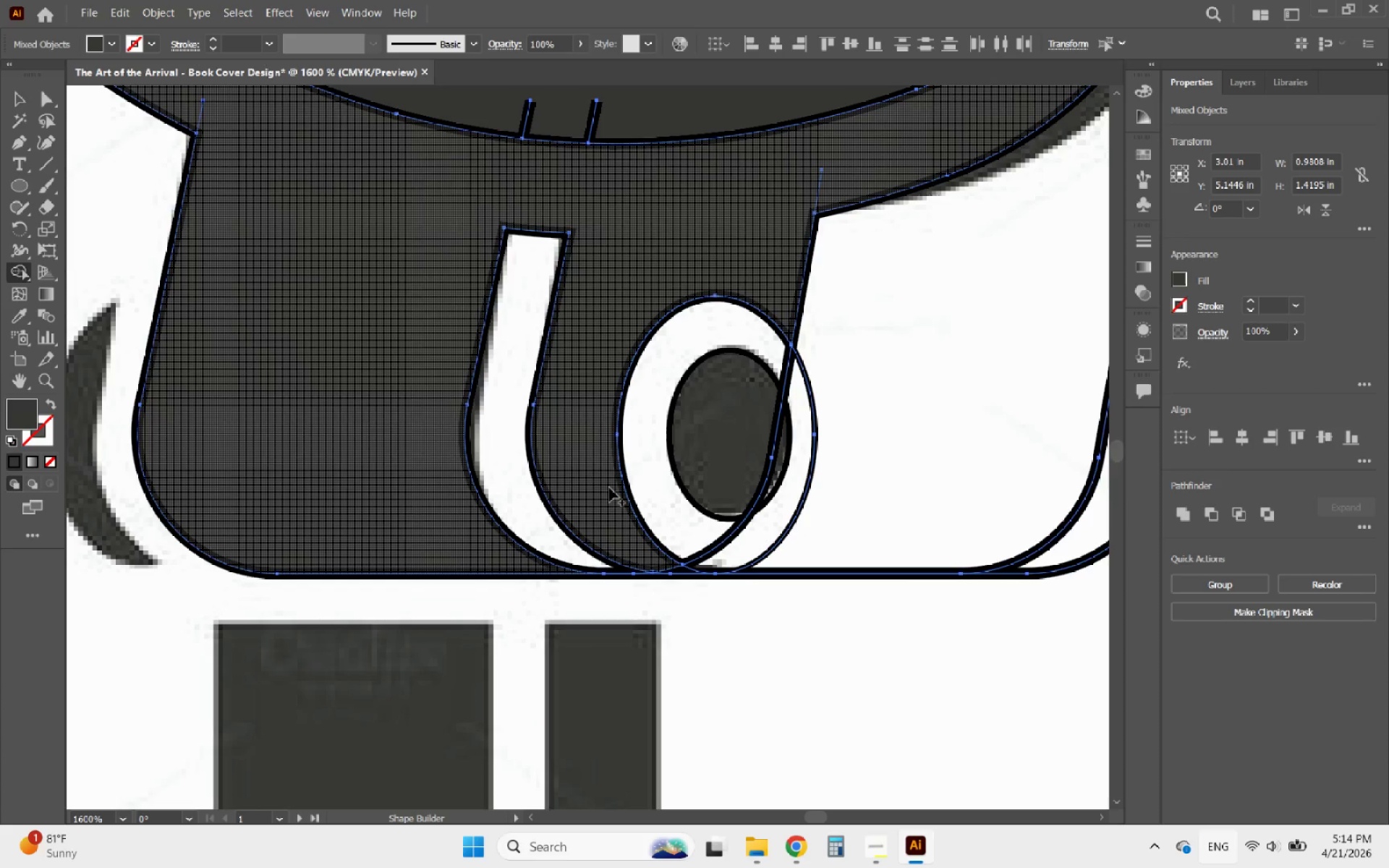 
left_click_drag(start_coordinate=[582, 438], to_coordinate=[588, 362])
 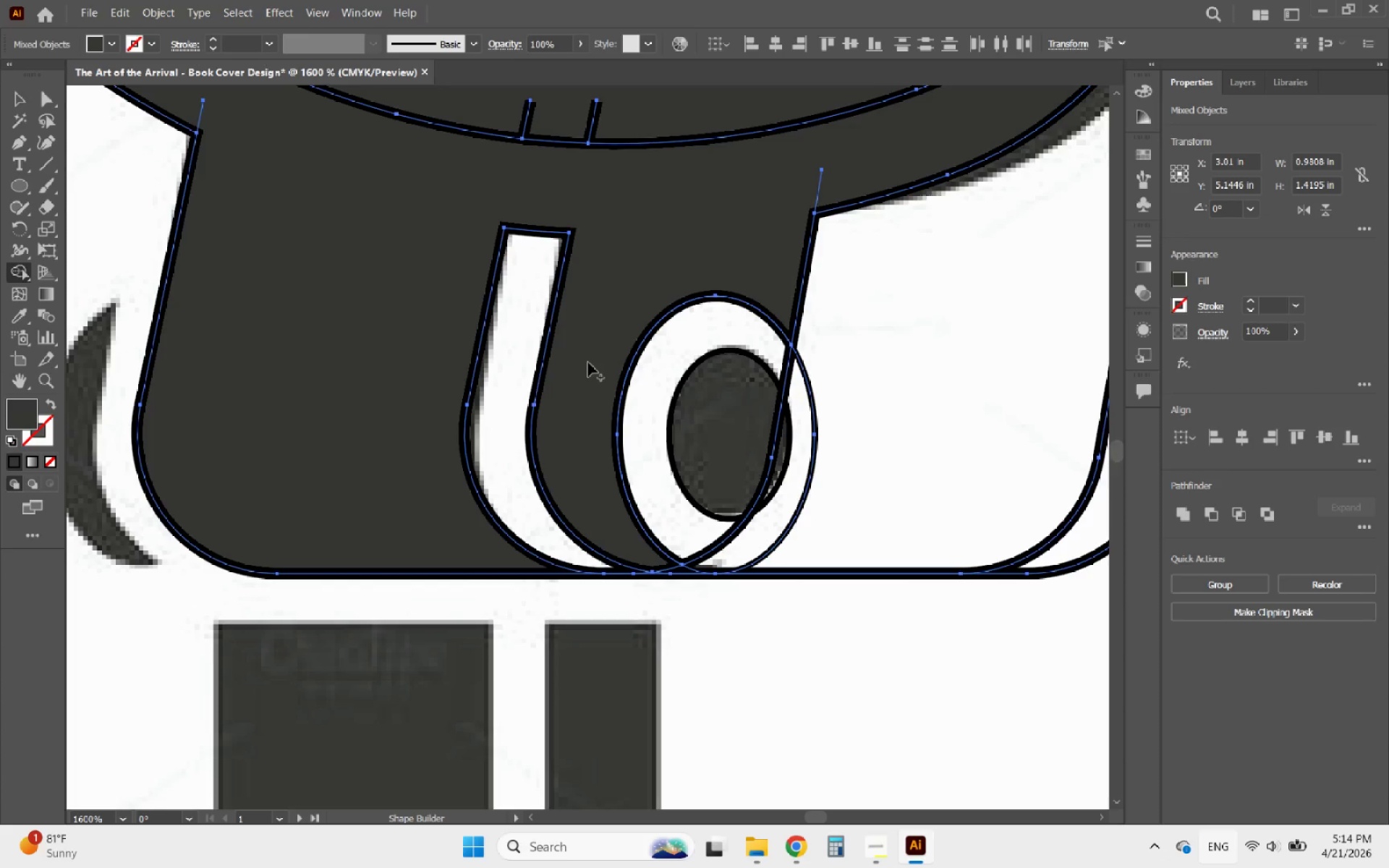 
hold_key(key=AltLeft, duration=0.41)
scroll: coordinate [589, 362], scroll_direction: down, amount: 4.0
 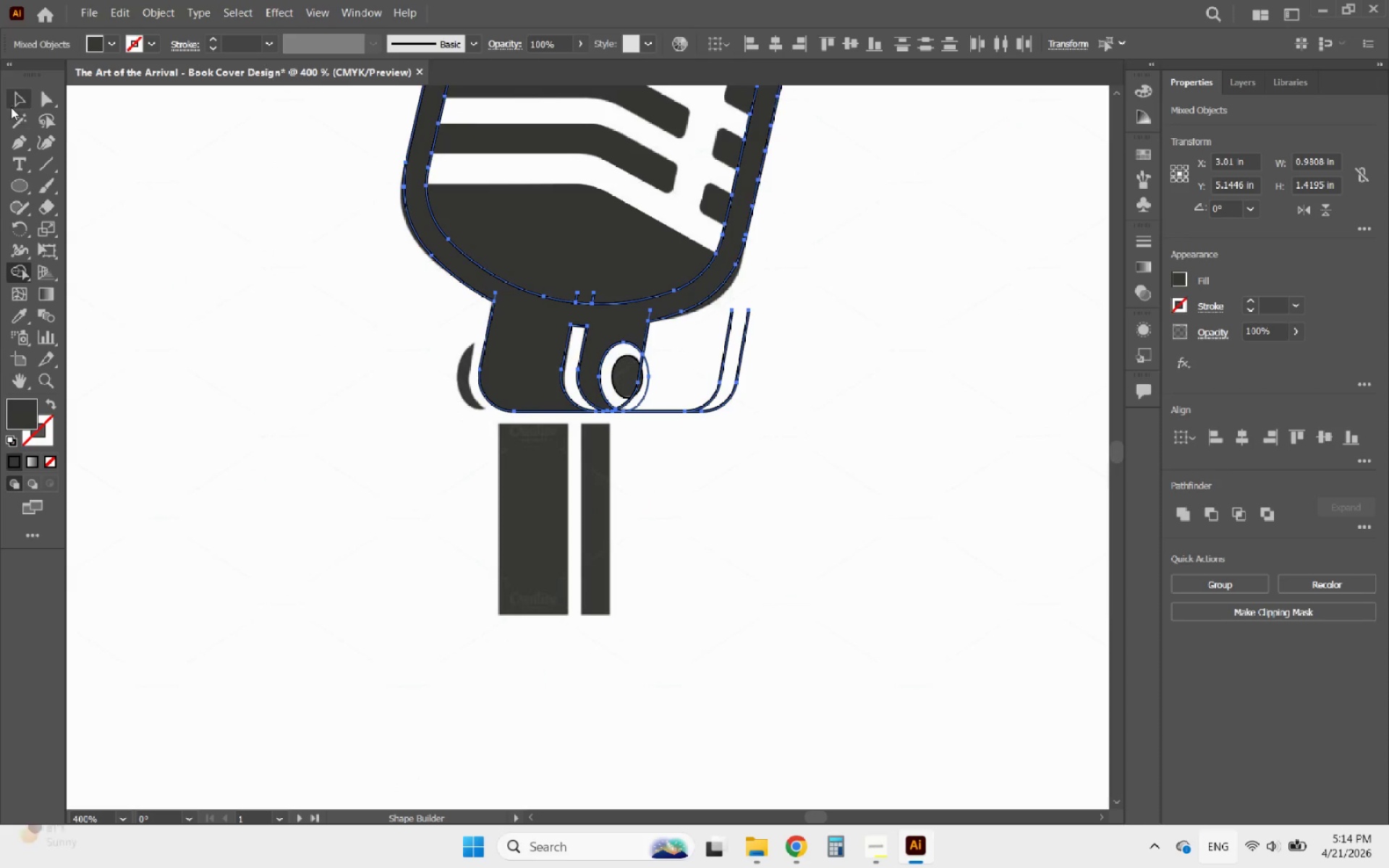 
left_click([20, 102])
 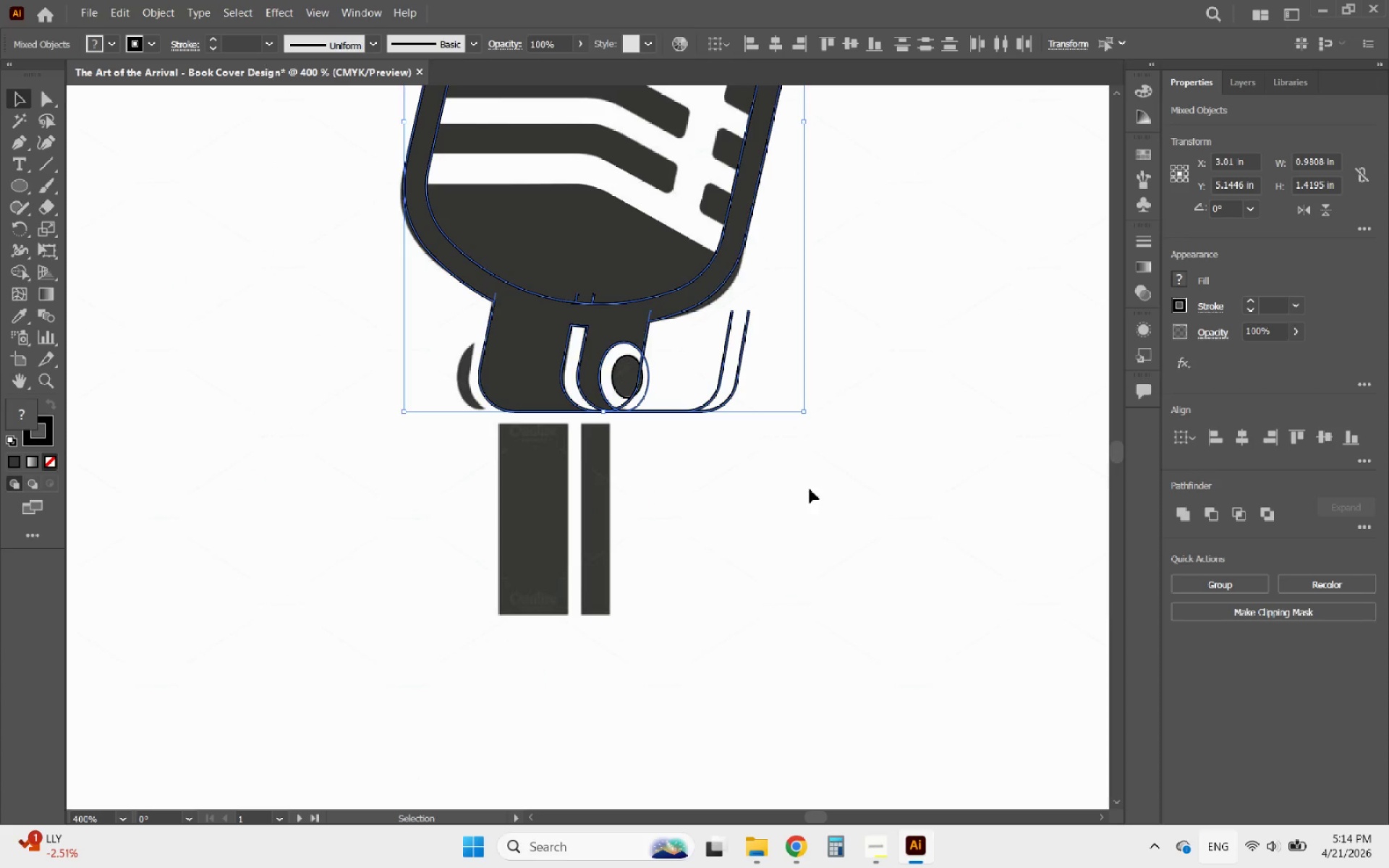 
mouse_move([1252, 312])
 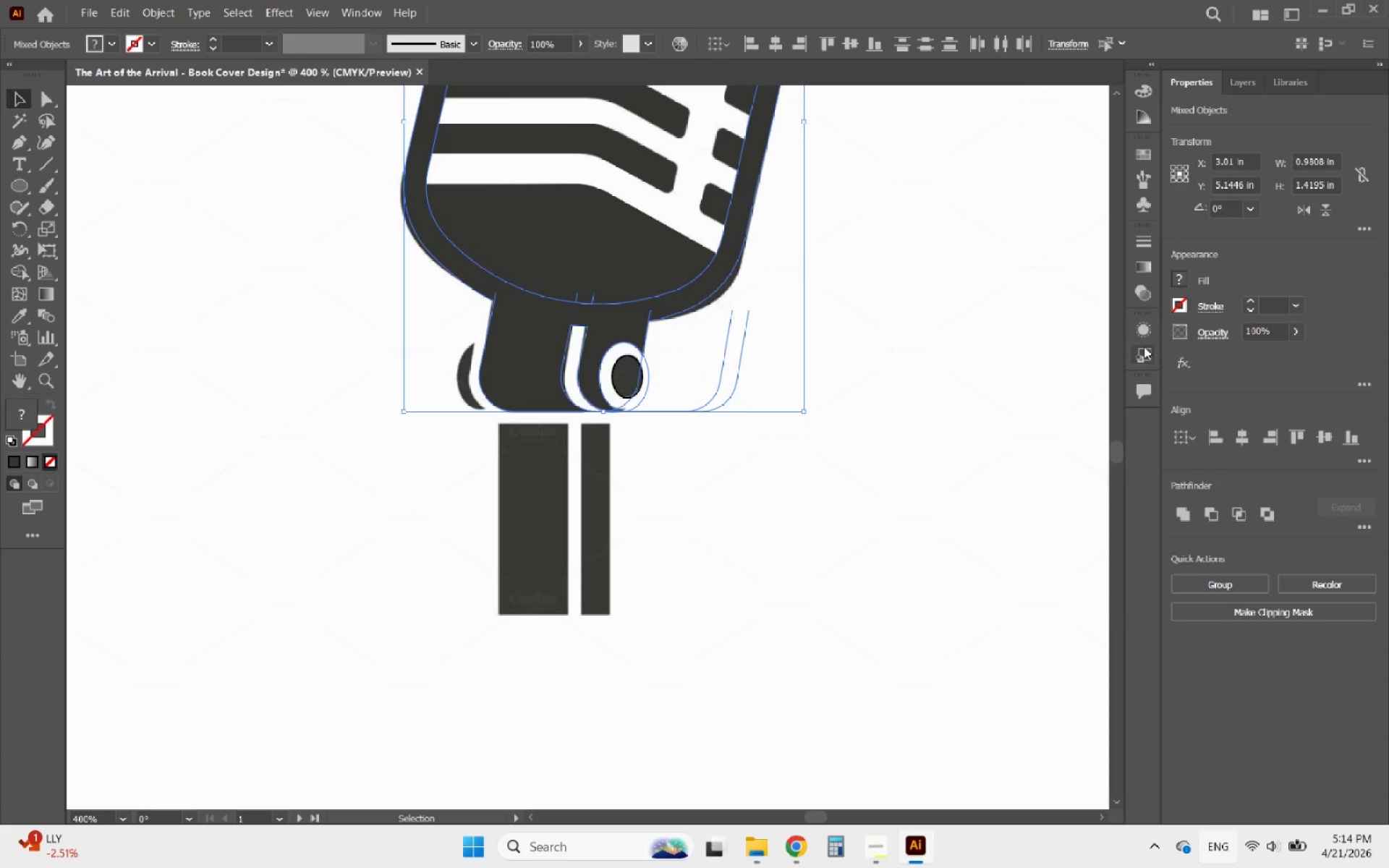 
key(Control+Z)
 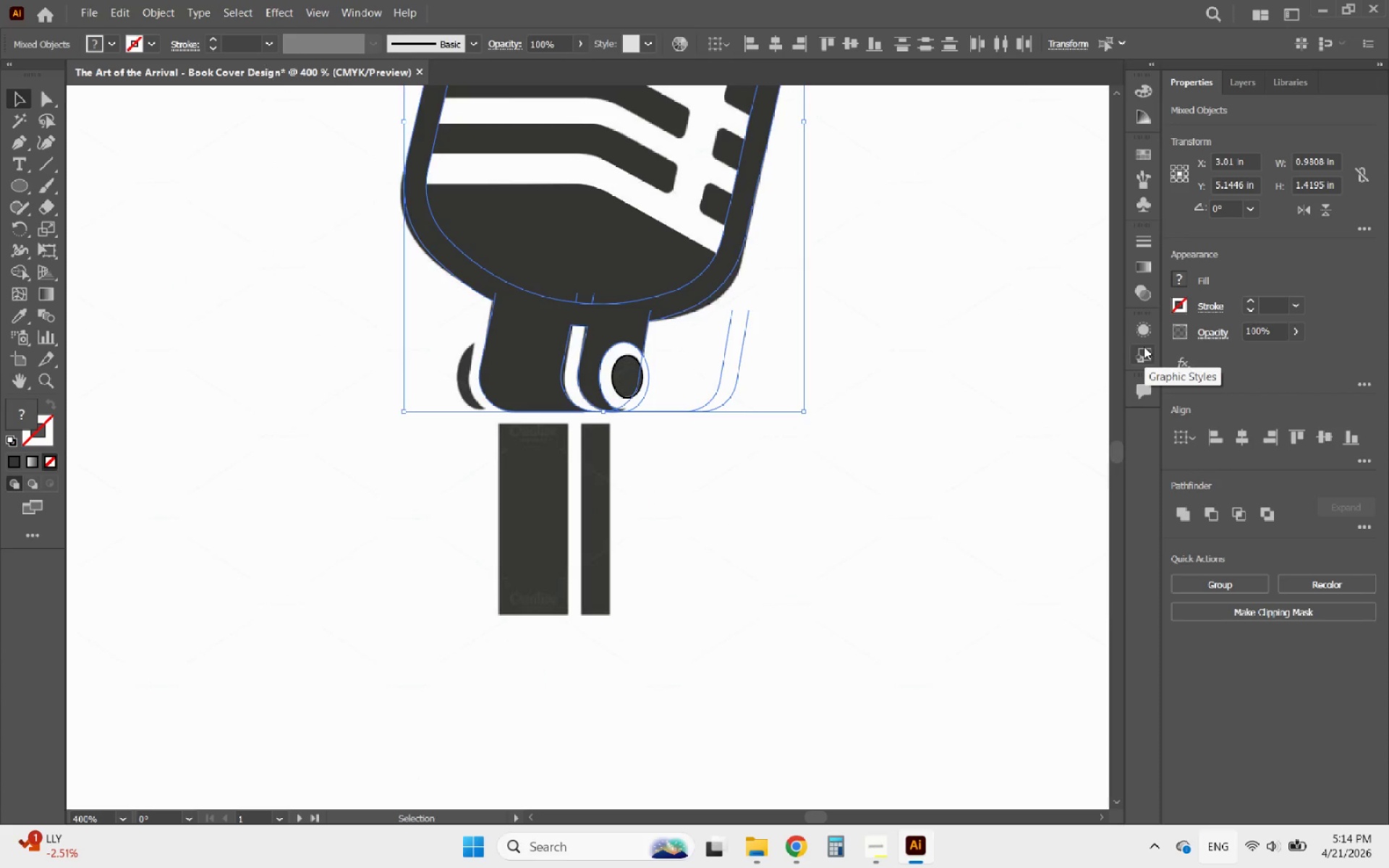 
key(Control+Z)
 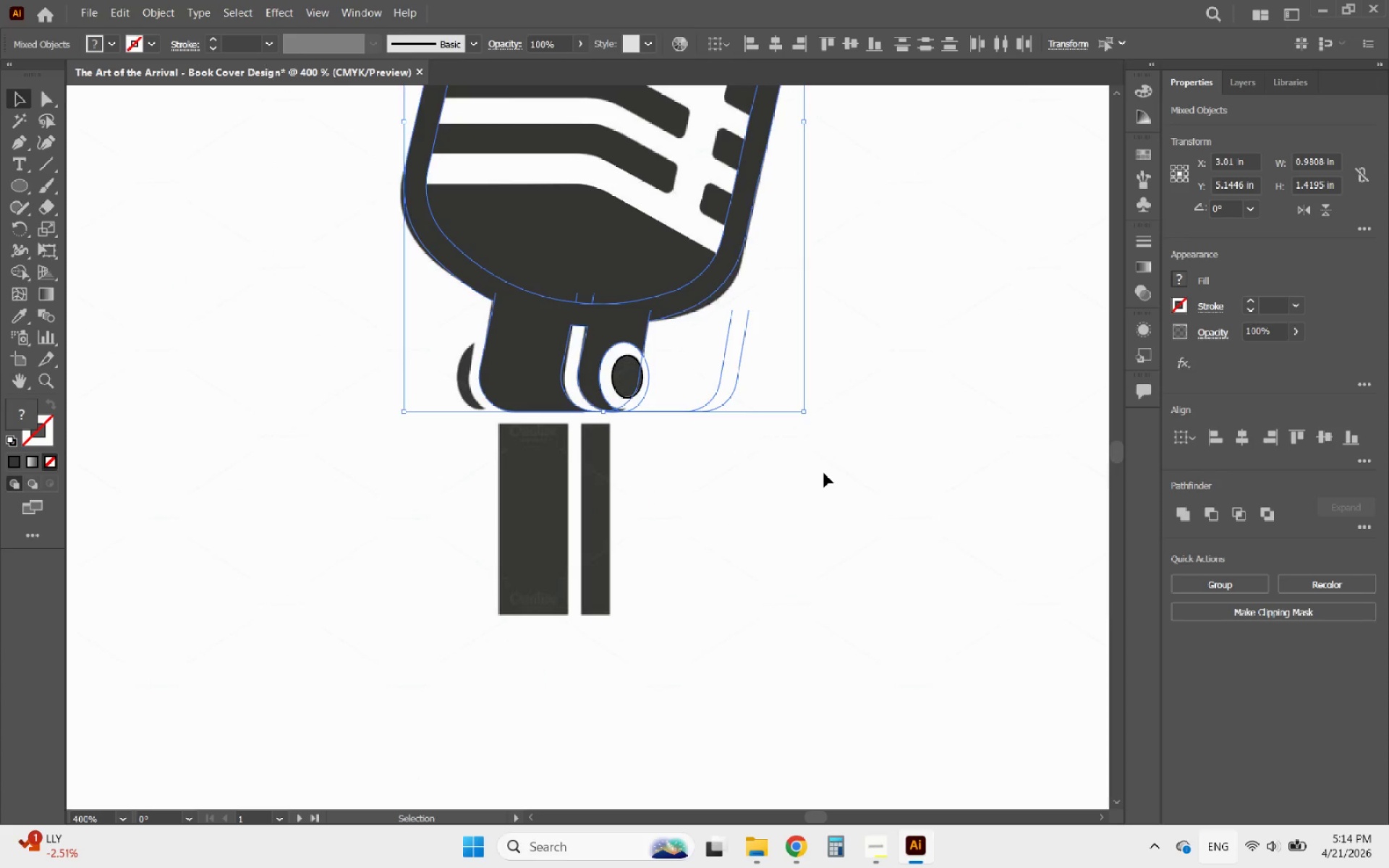 
left_click([824, 473])
 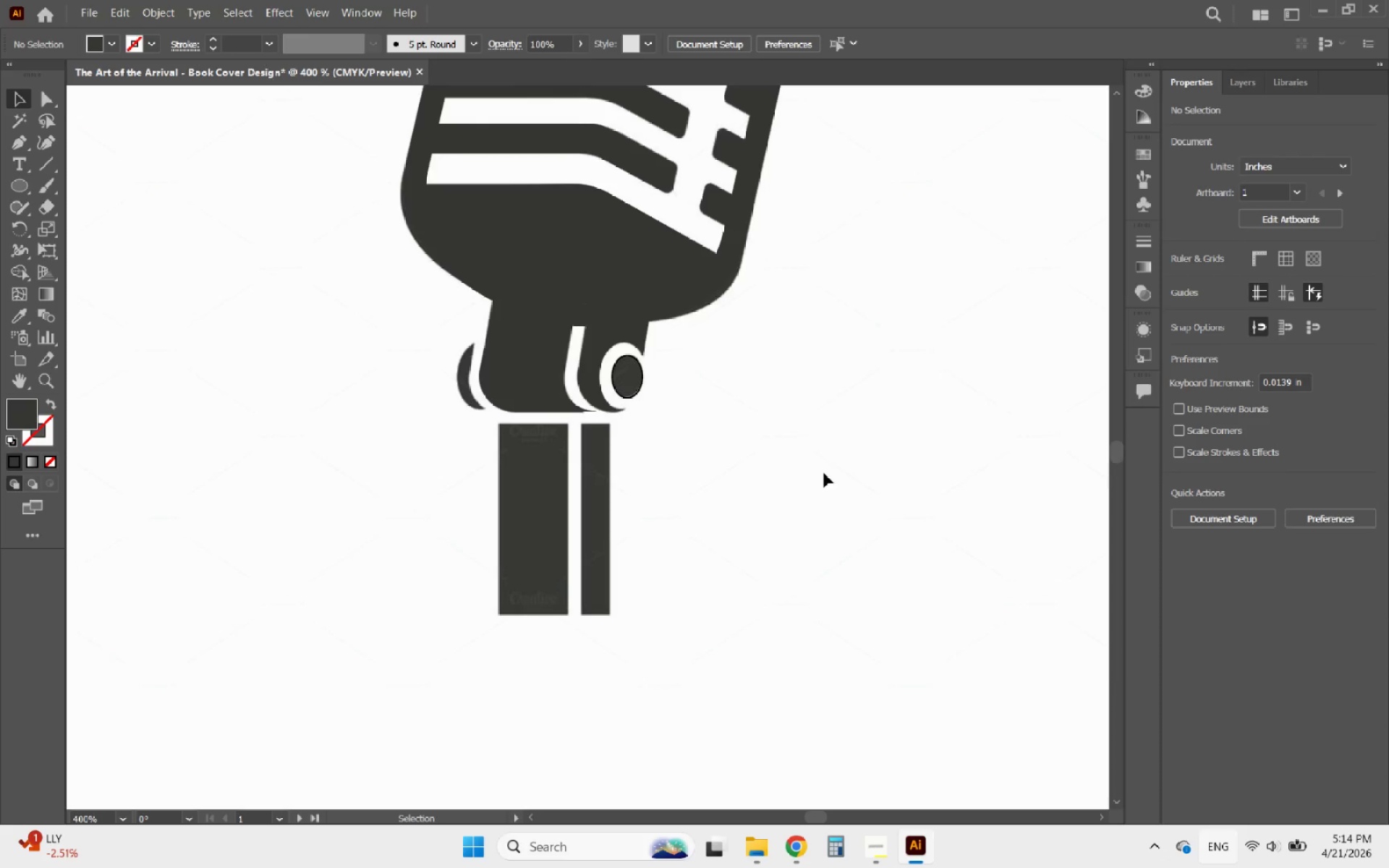 
key(Control+Z)
 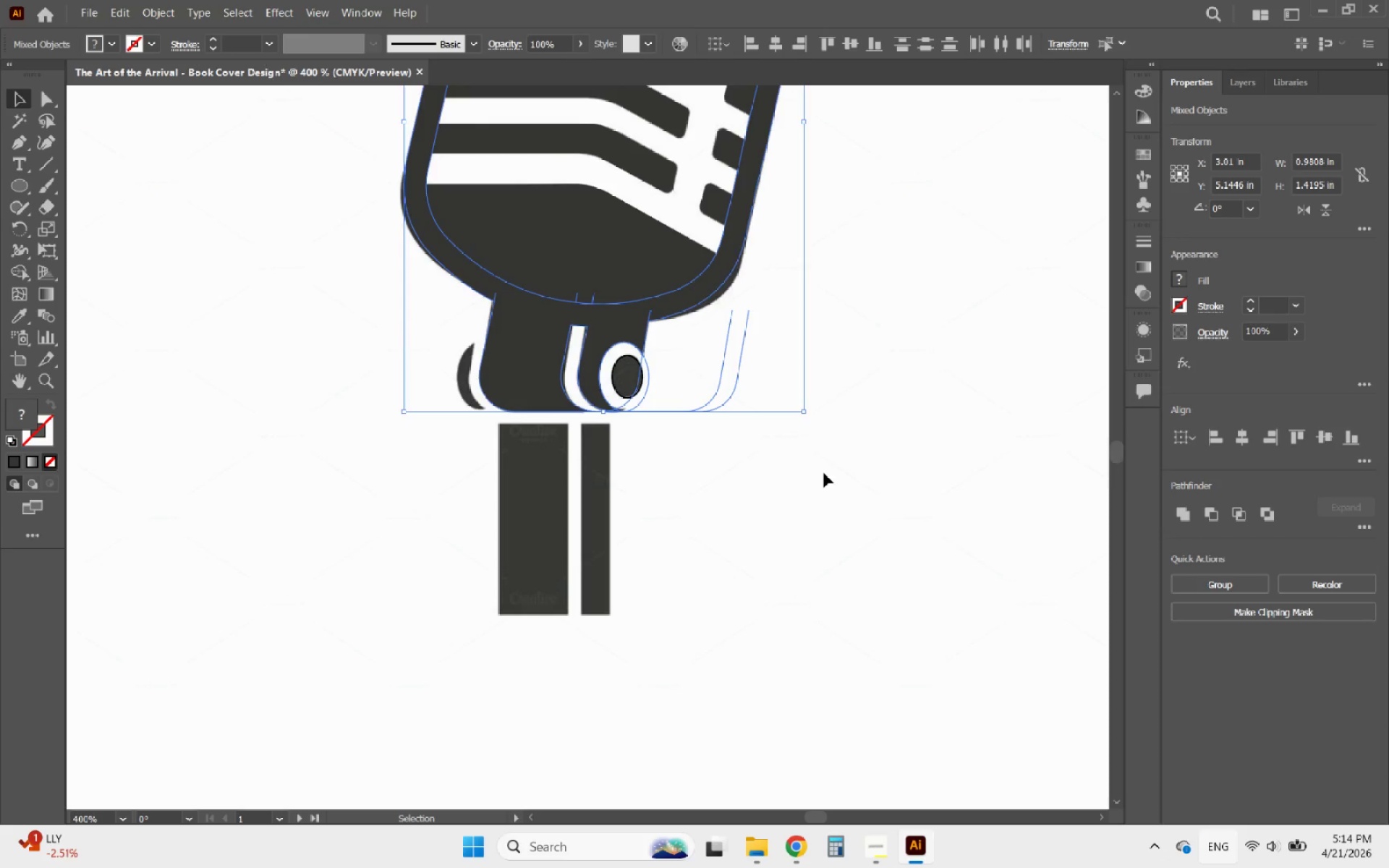 
key(Control+Z)
 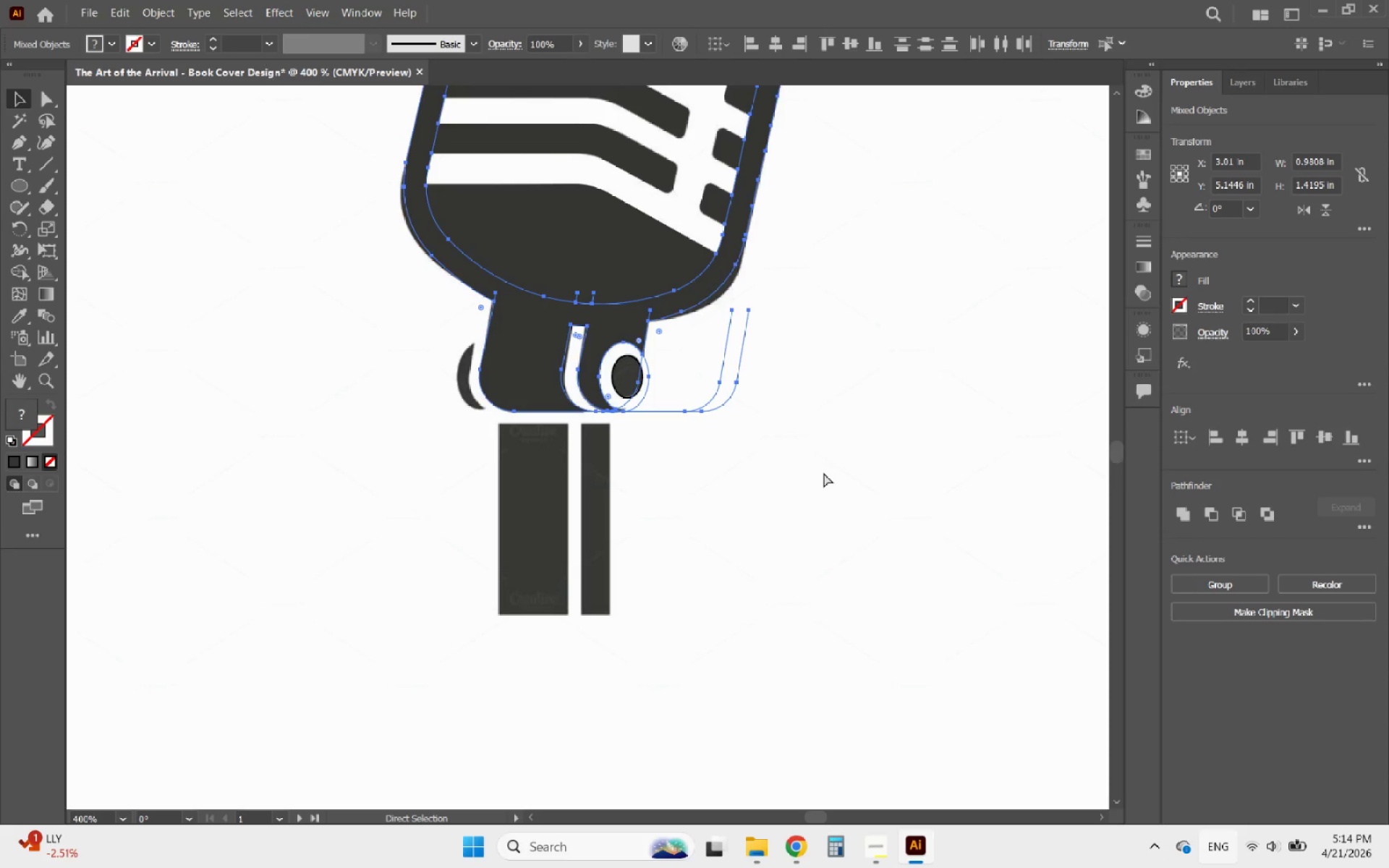 
key(Control+Z)
 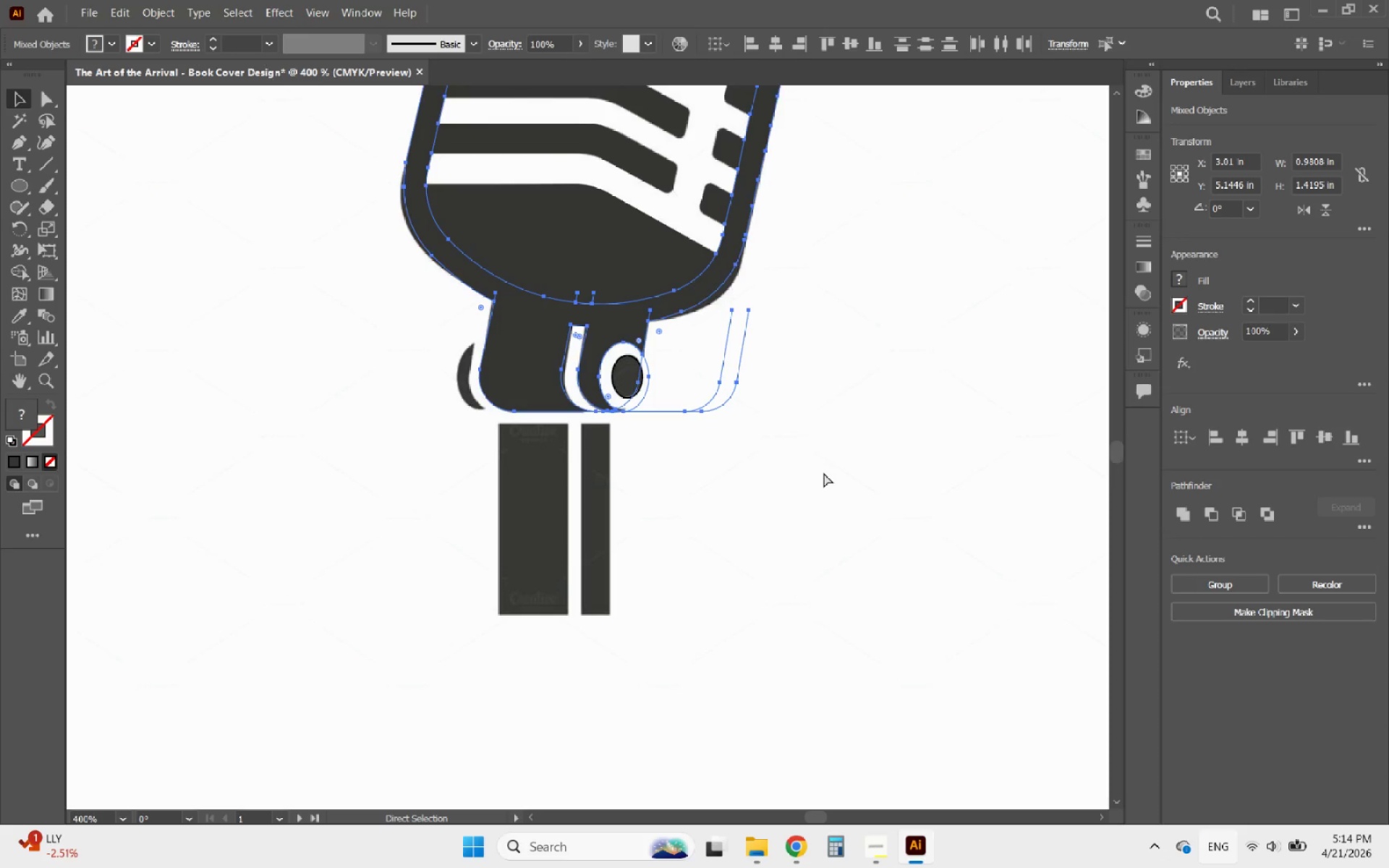 
key(Control+Z)
 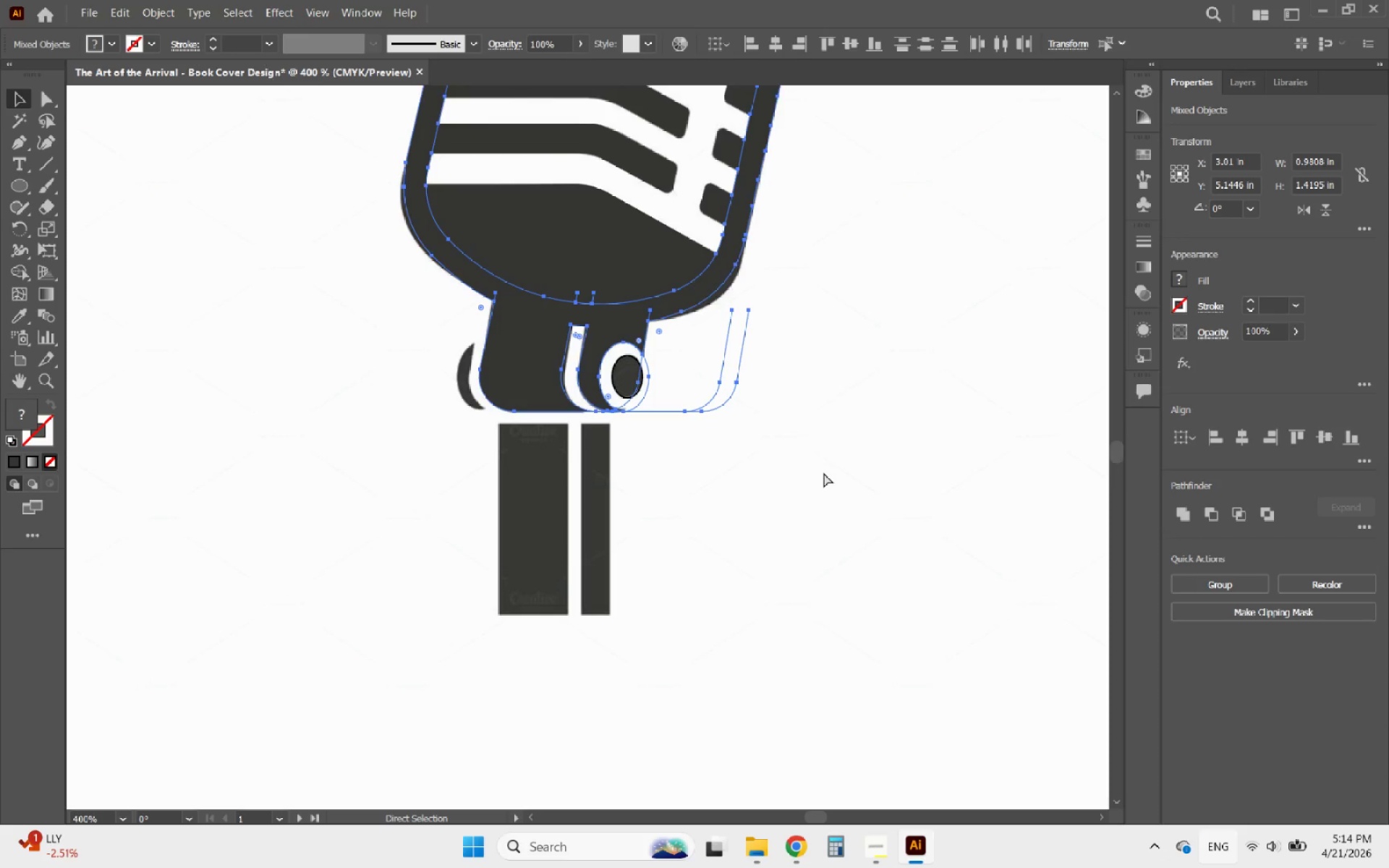 
key(Control+Z)
 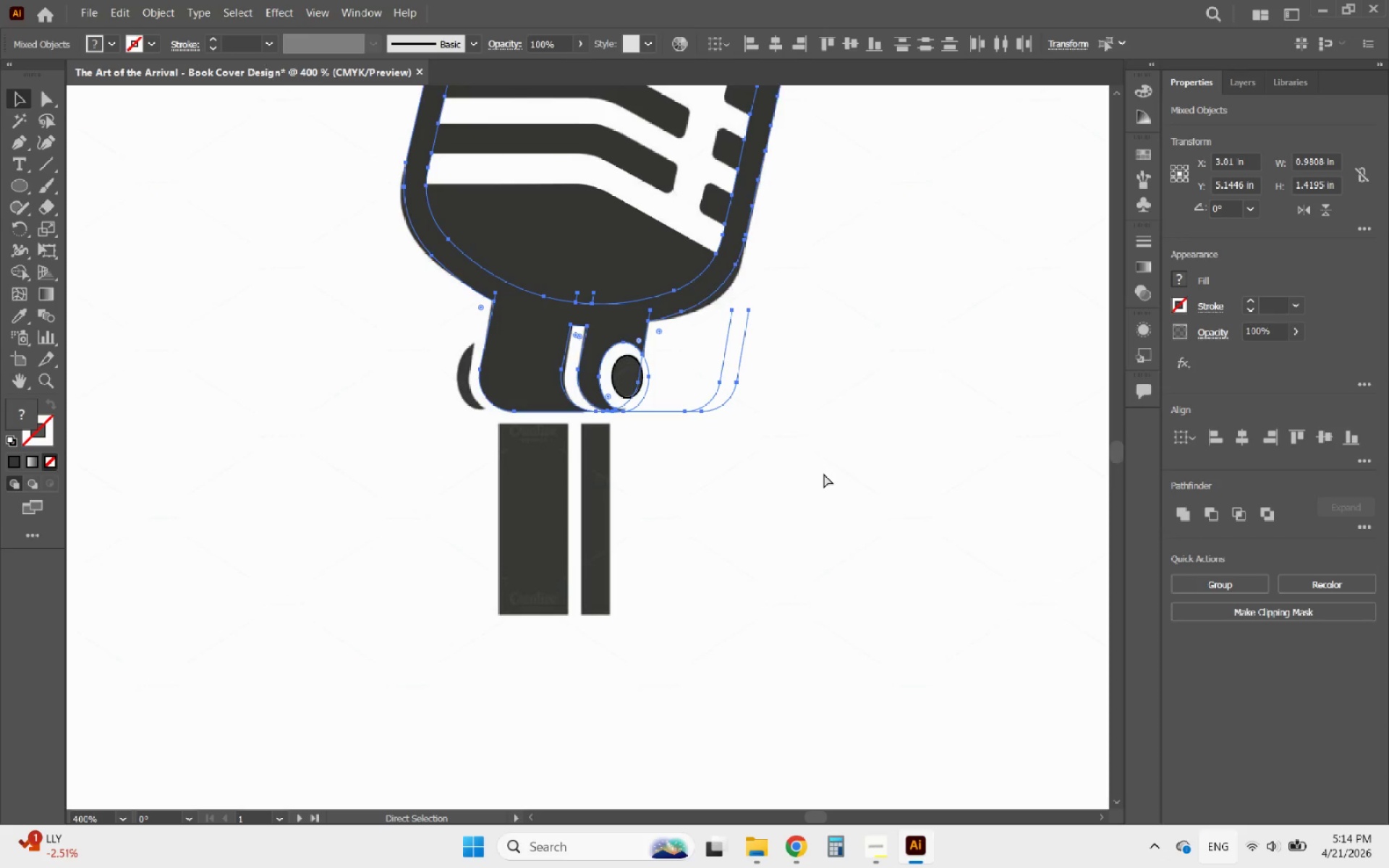 
key(Control+Z)
 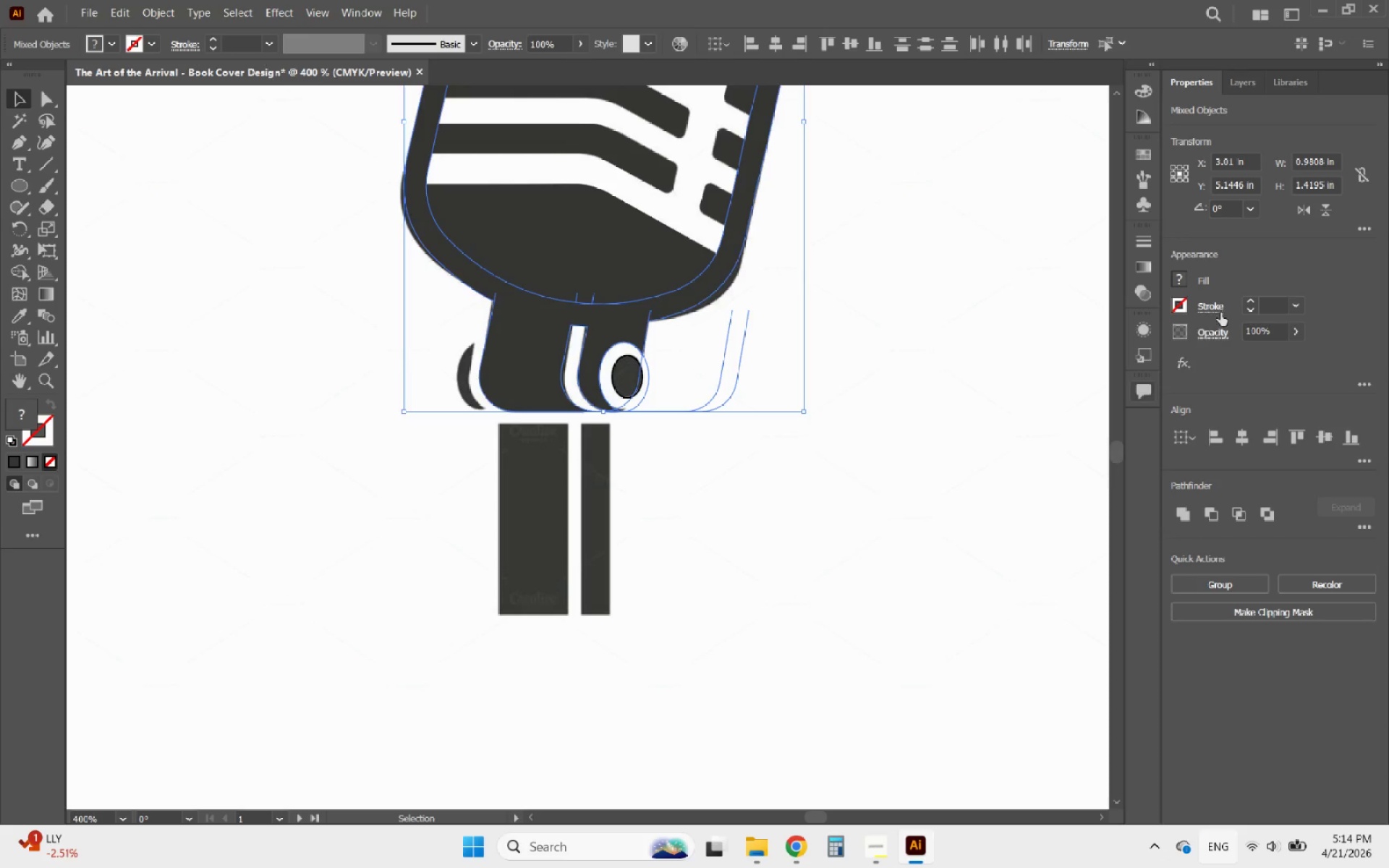 
left_click([1251, 302])
 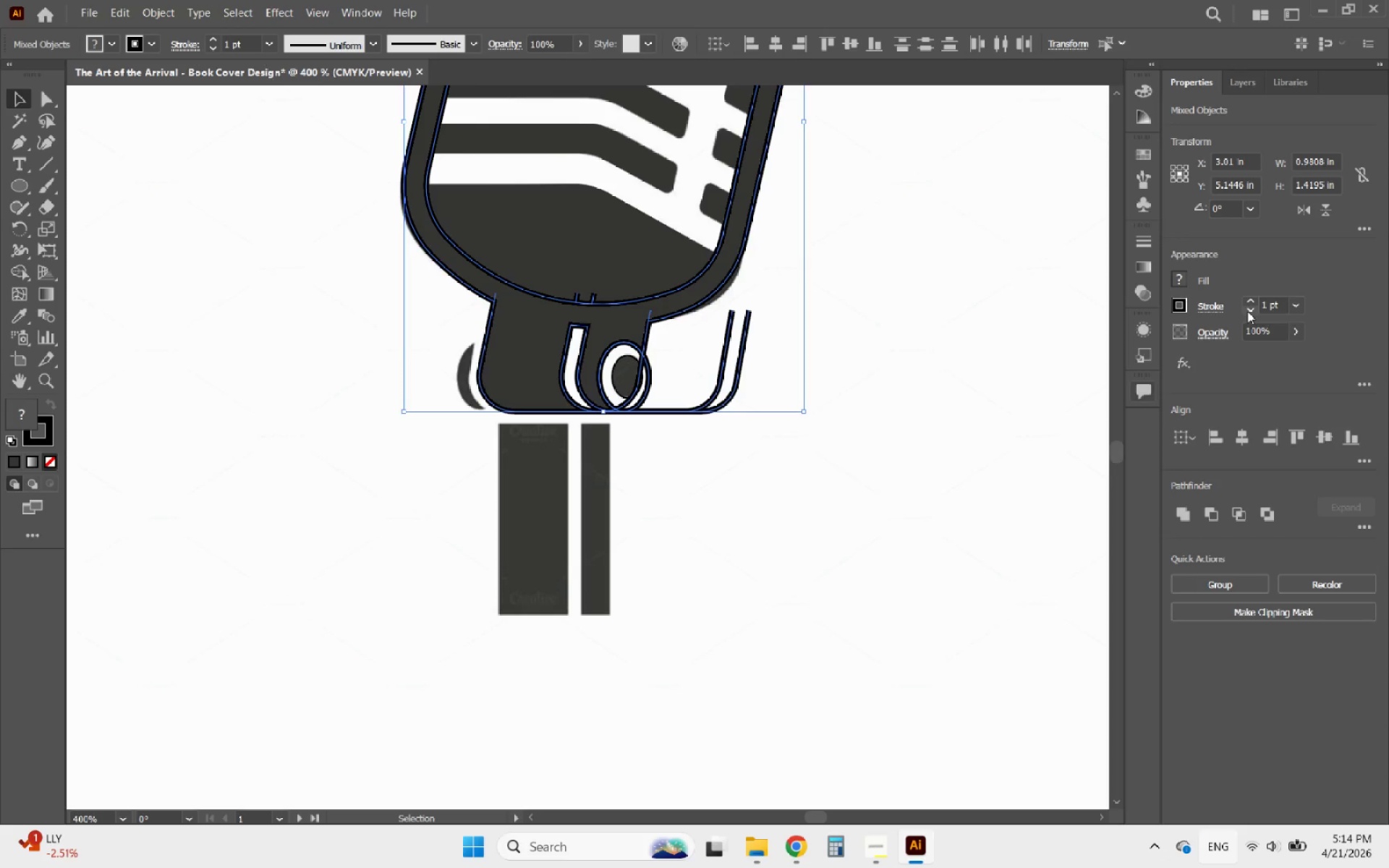 
double_click([1247, 311])
 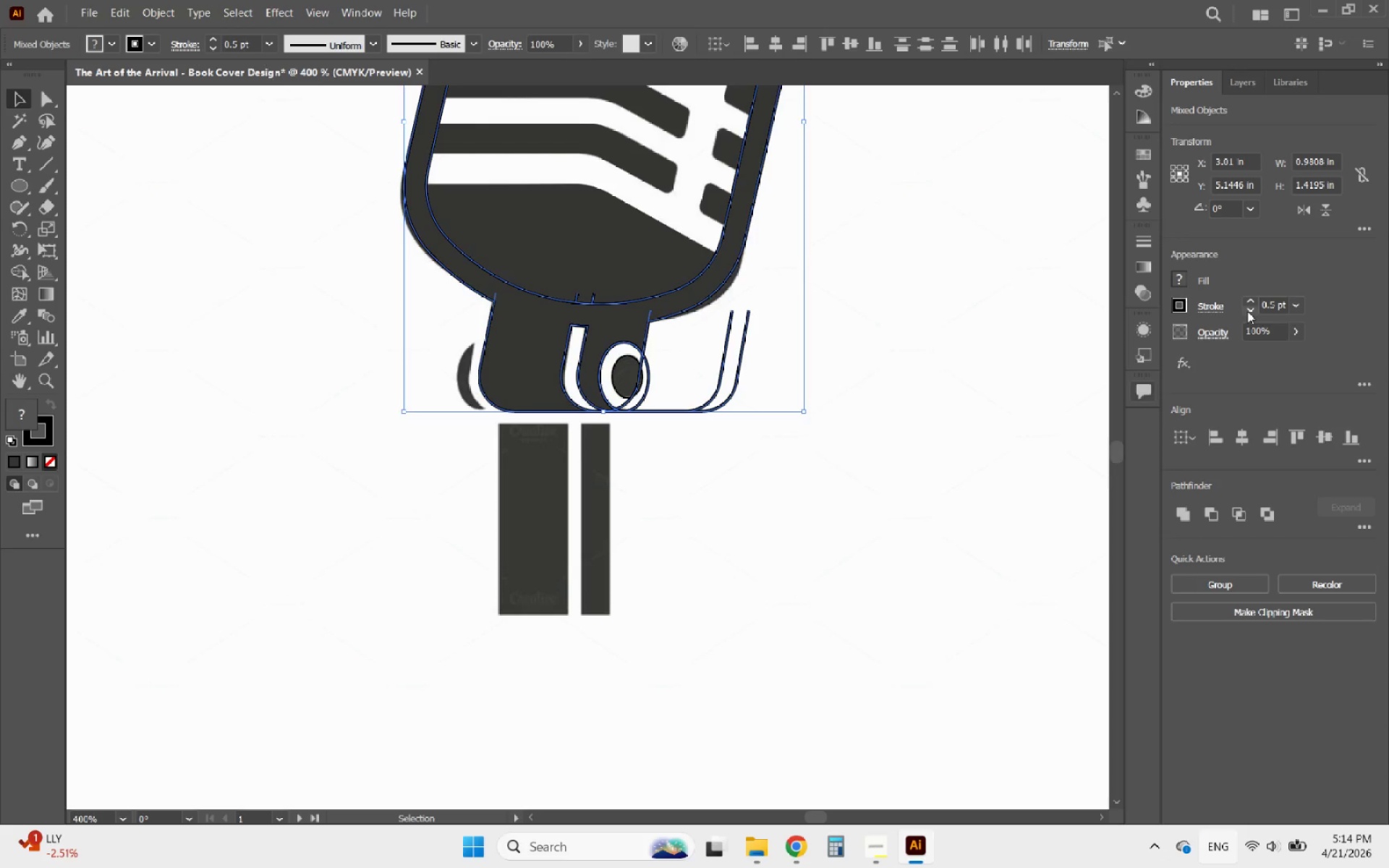 
left_click([1247, 311])
 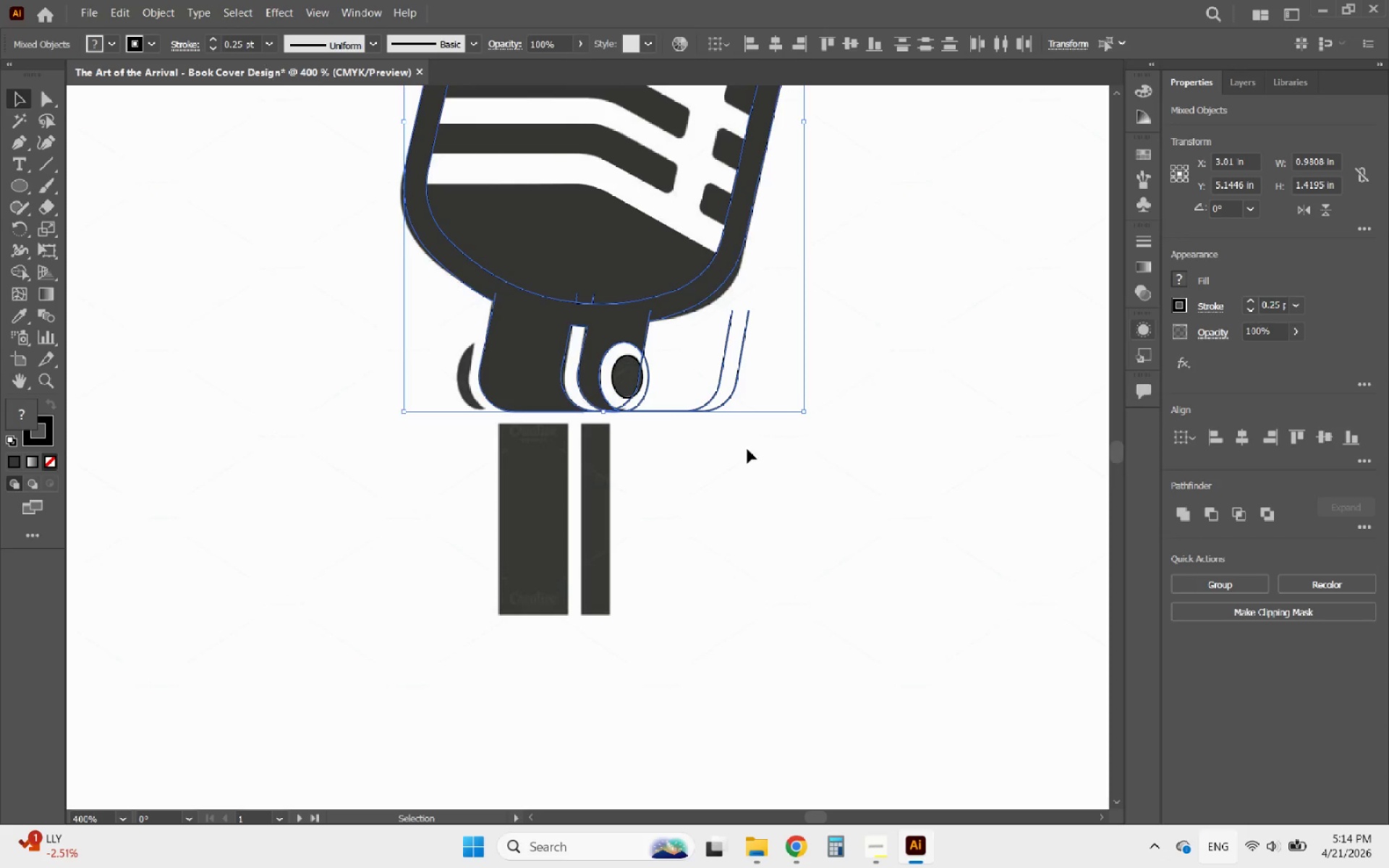 
left_click([745, 456])
 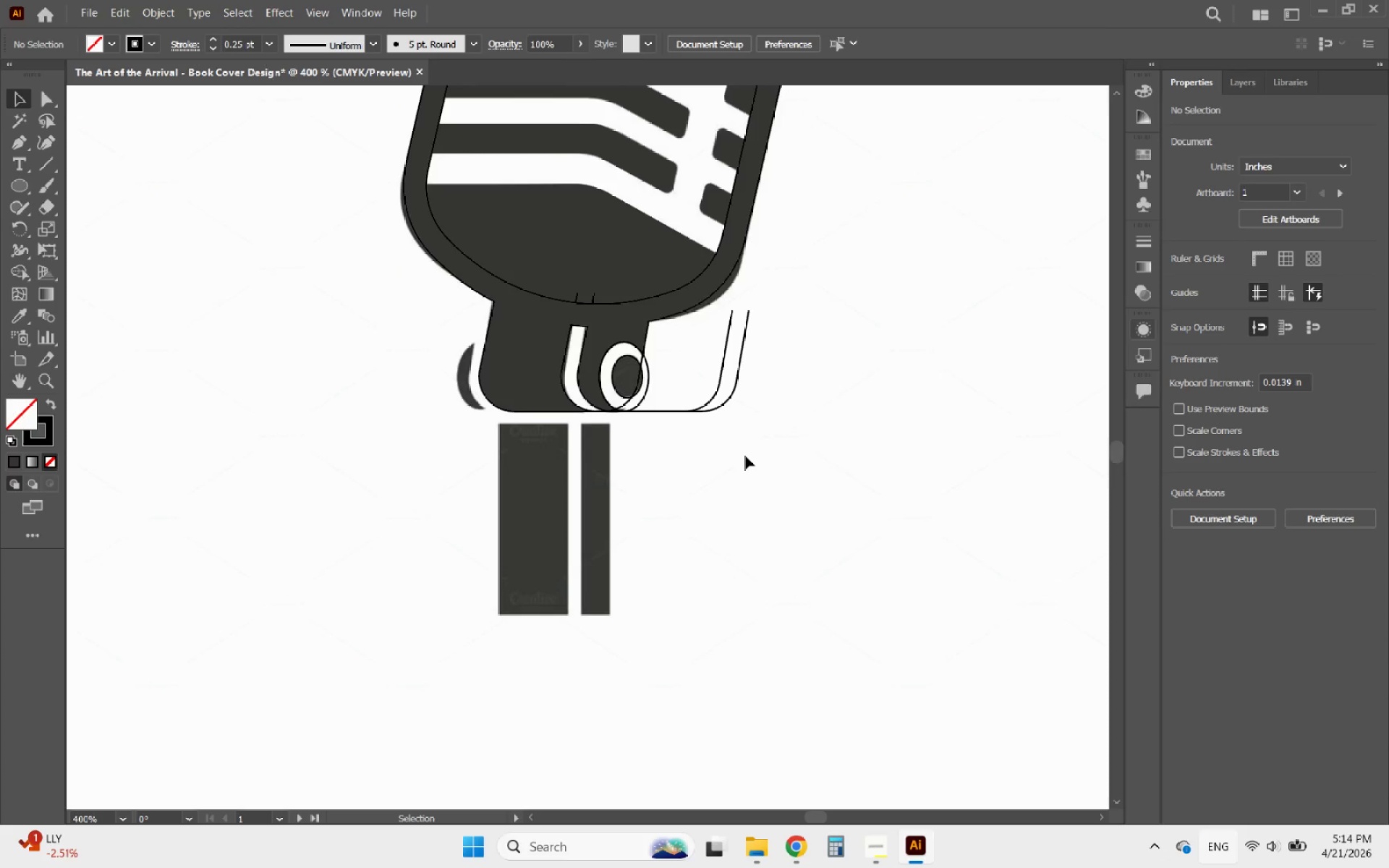 
hold_key(key=AltLeft, duration=1.28)
scroll: coordinate [743, 498], scroll_direction: down, amount: 2.0
 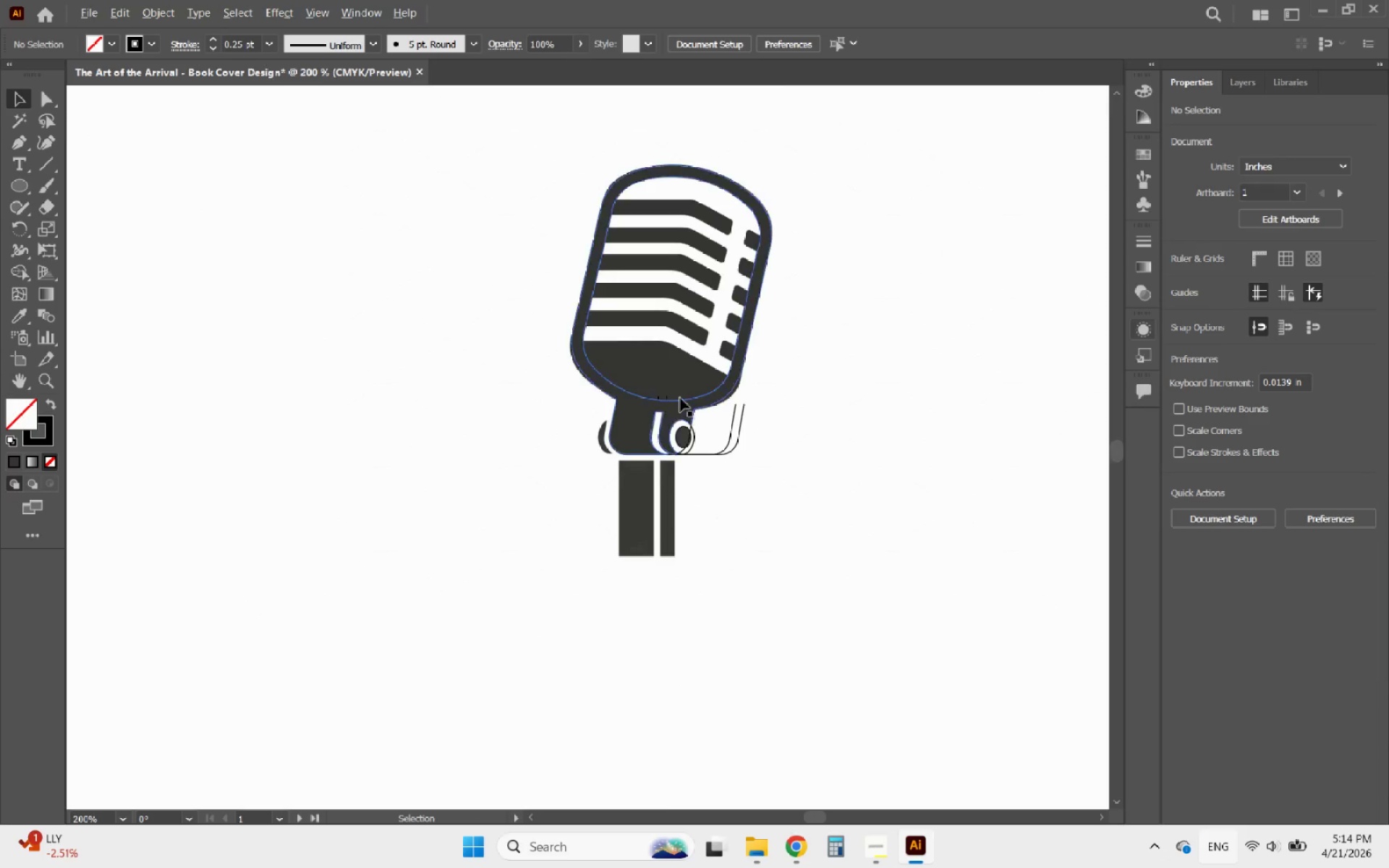 
scroll: coordinate [676, 394], scroll_direction: up, amount: 1.0
 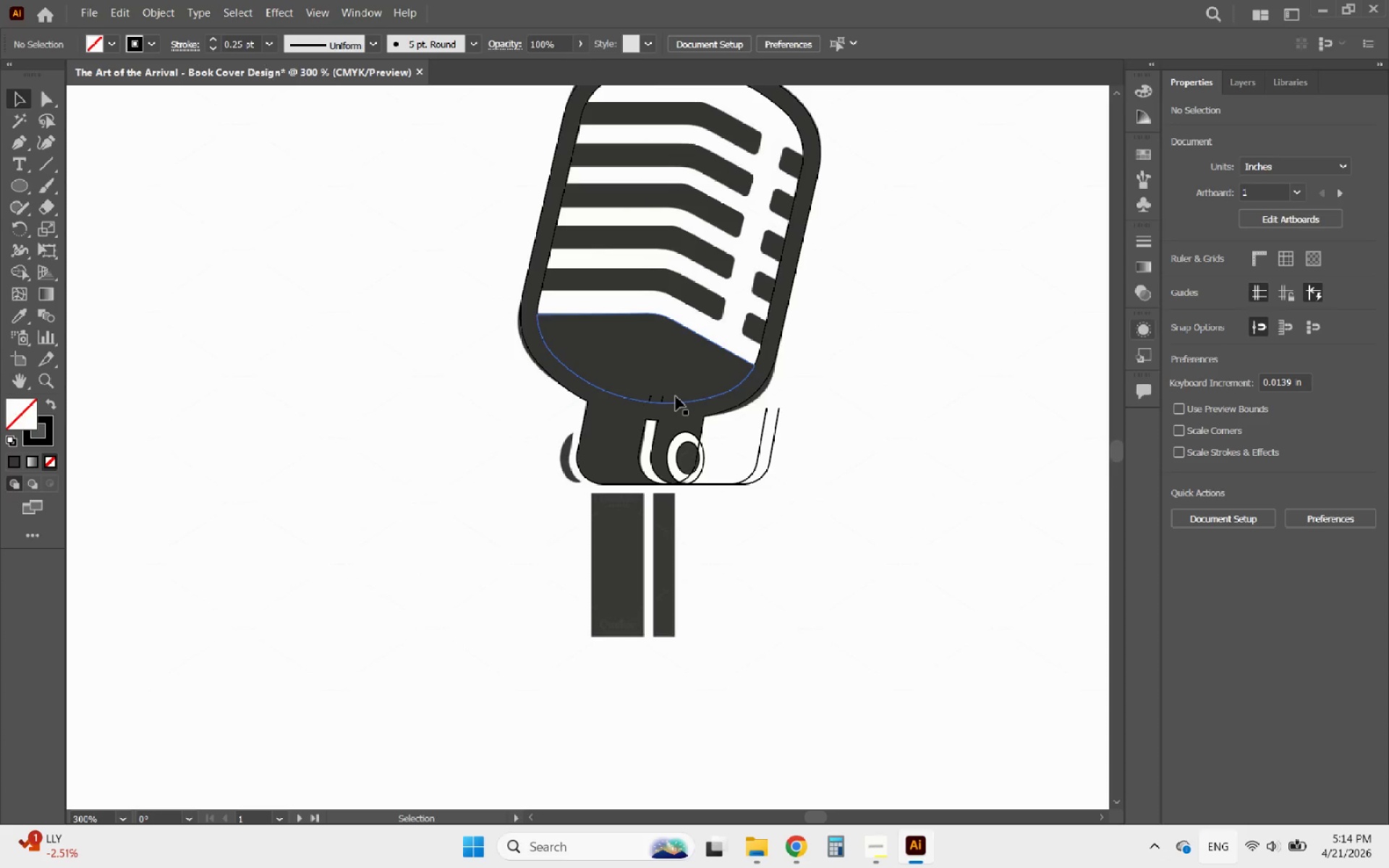 
left_click([676, 396])
 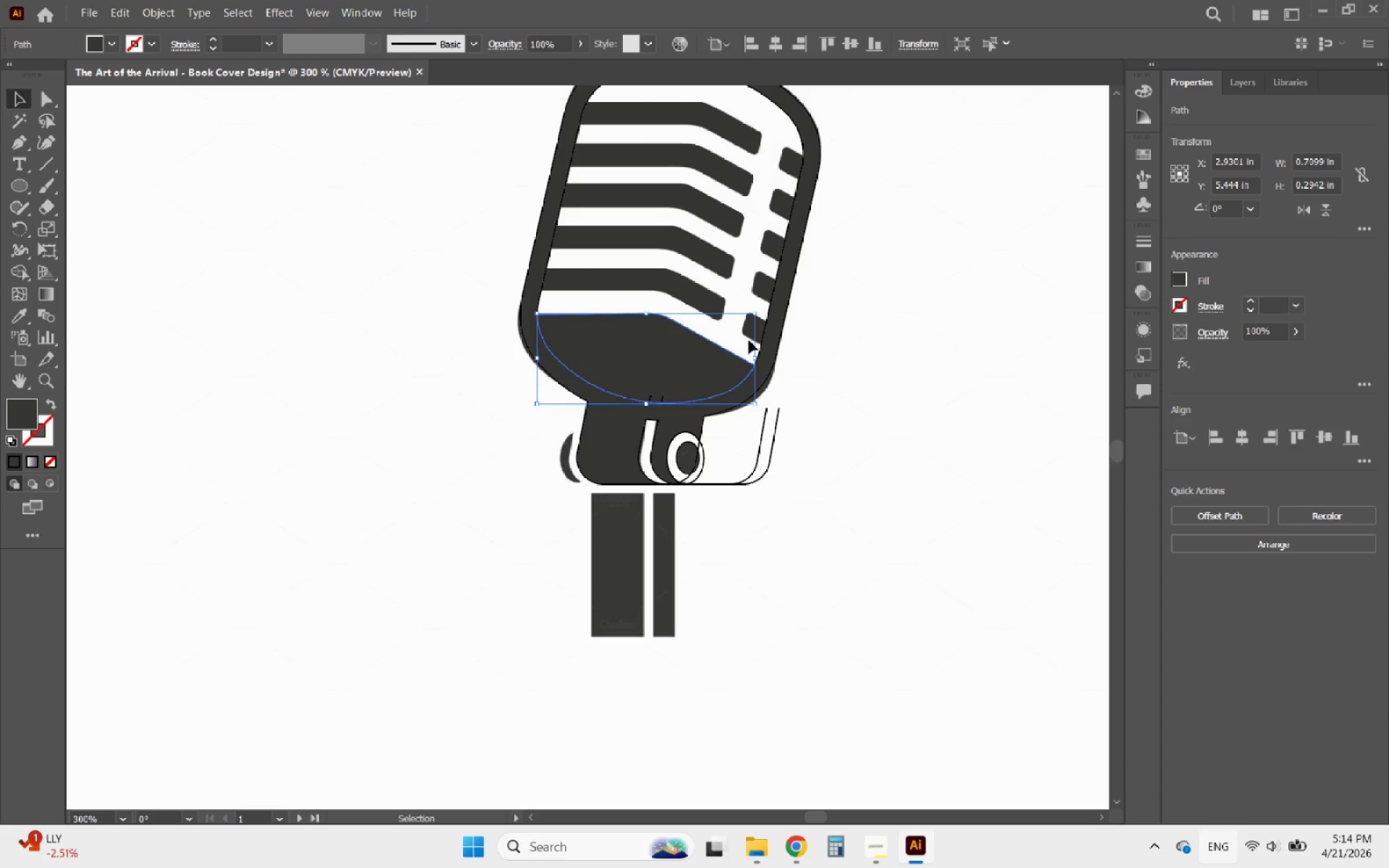 
left_click([770, 322])
 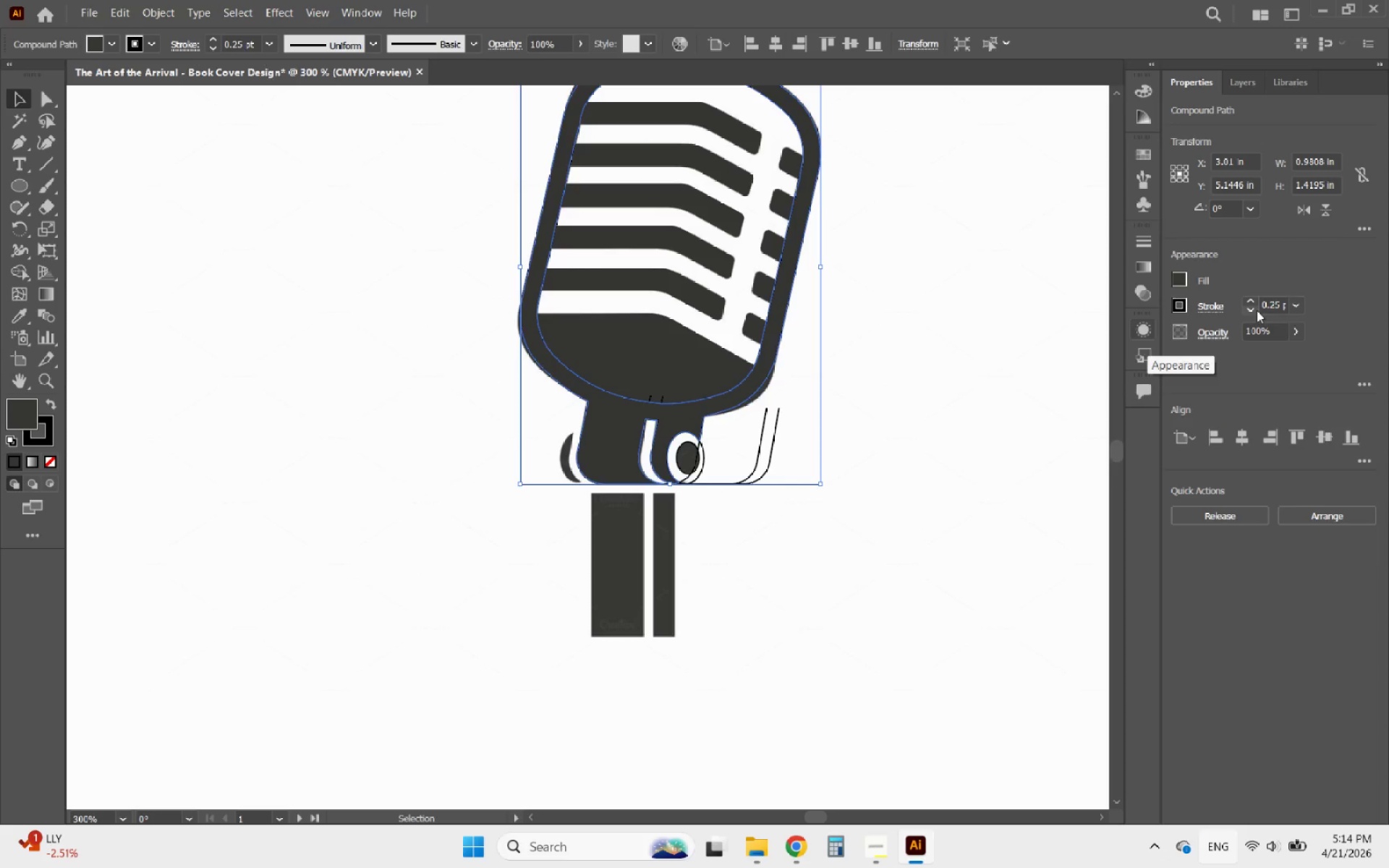 
double_click([1257, 310])
 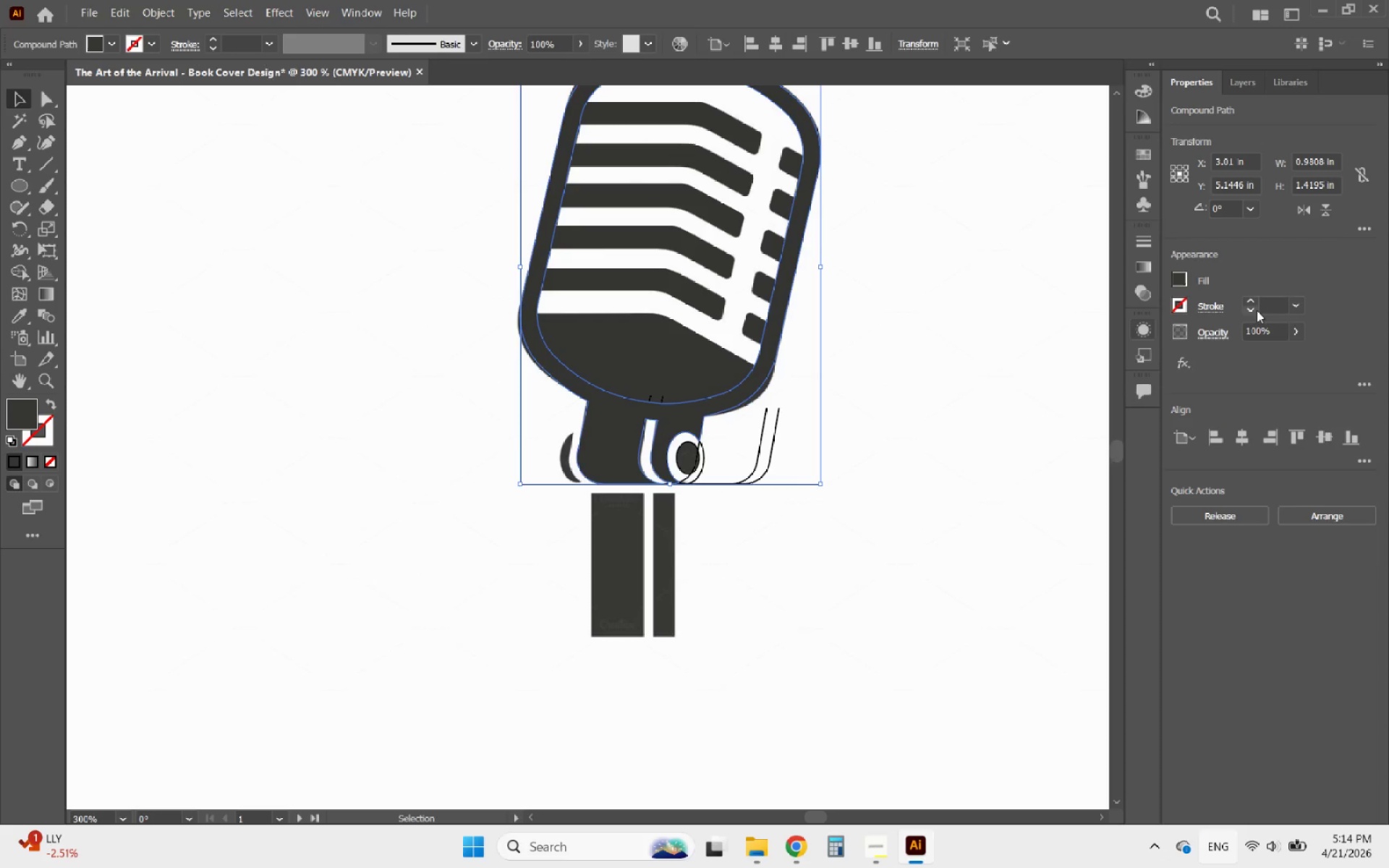 
triple_click([1257, 310])
 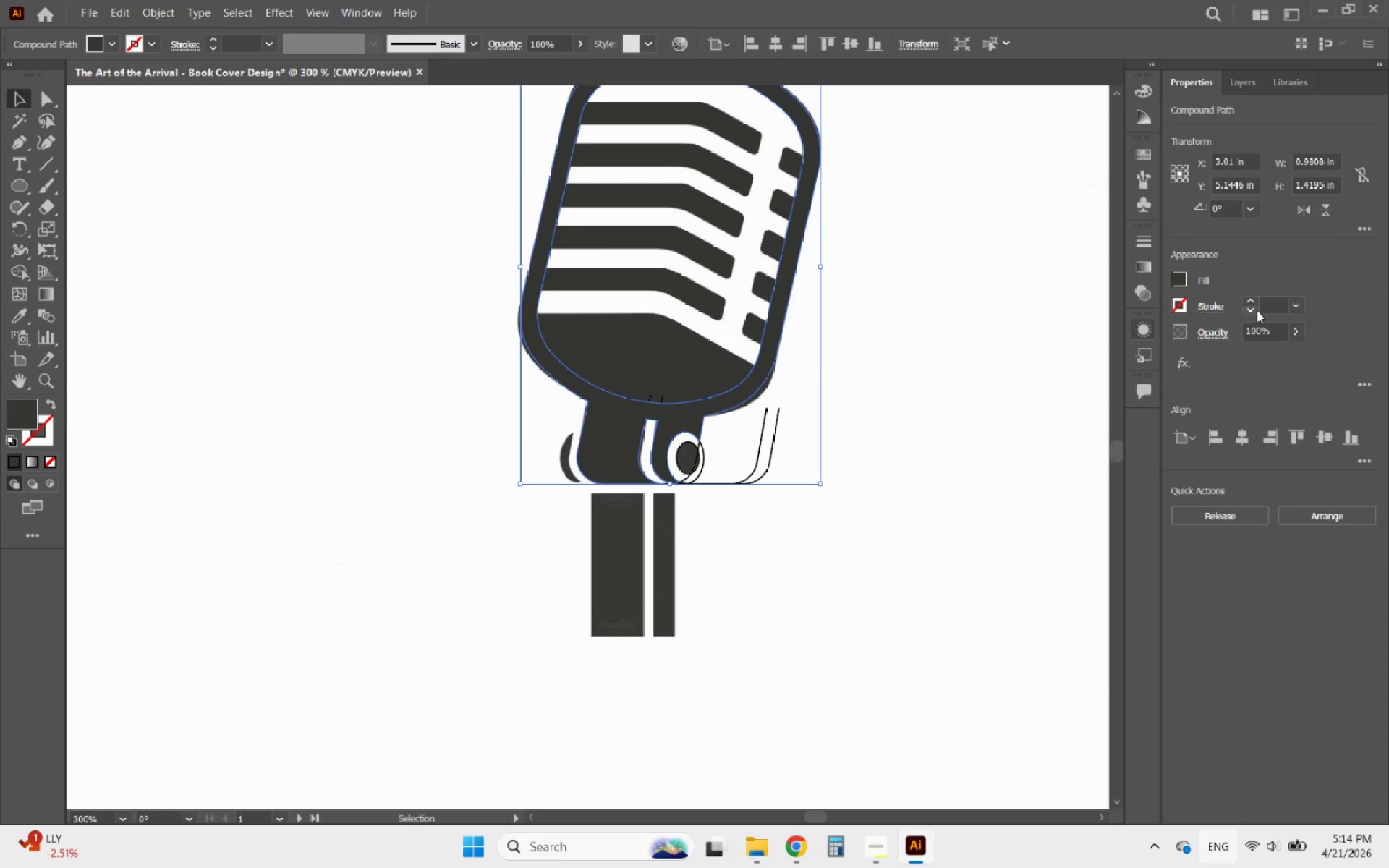 
left_click([1257, 310])
 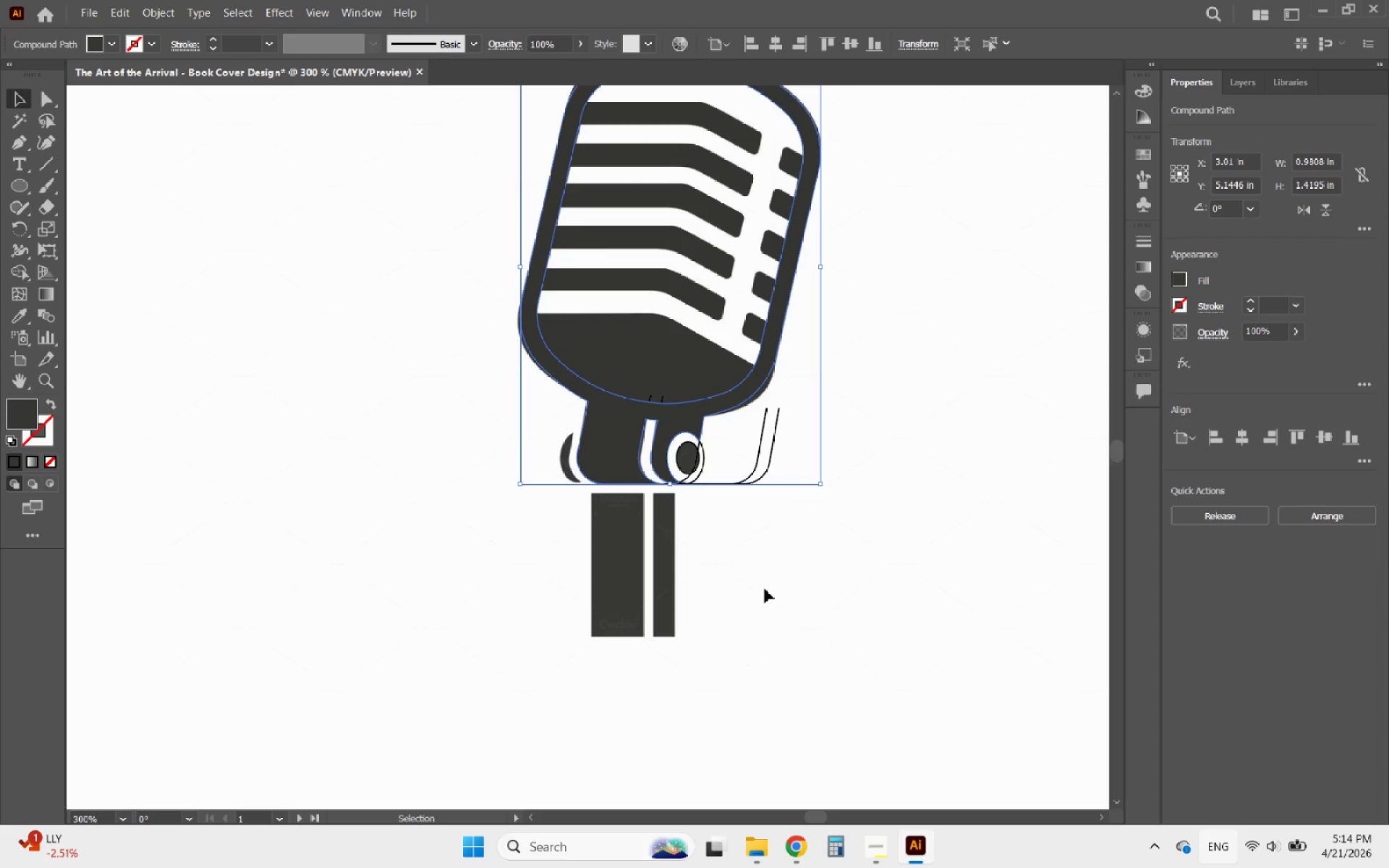 
left_click([763, 590])
 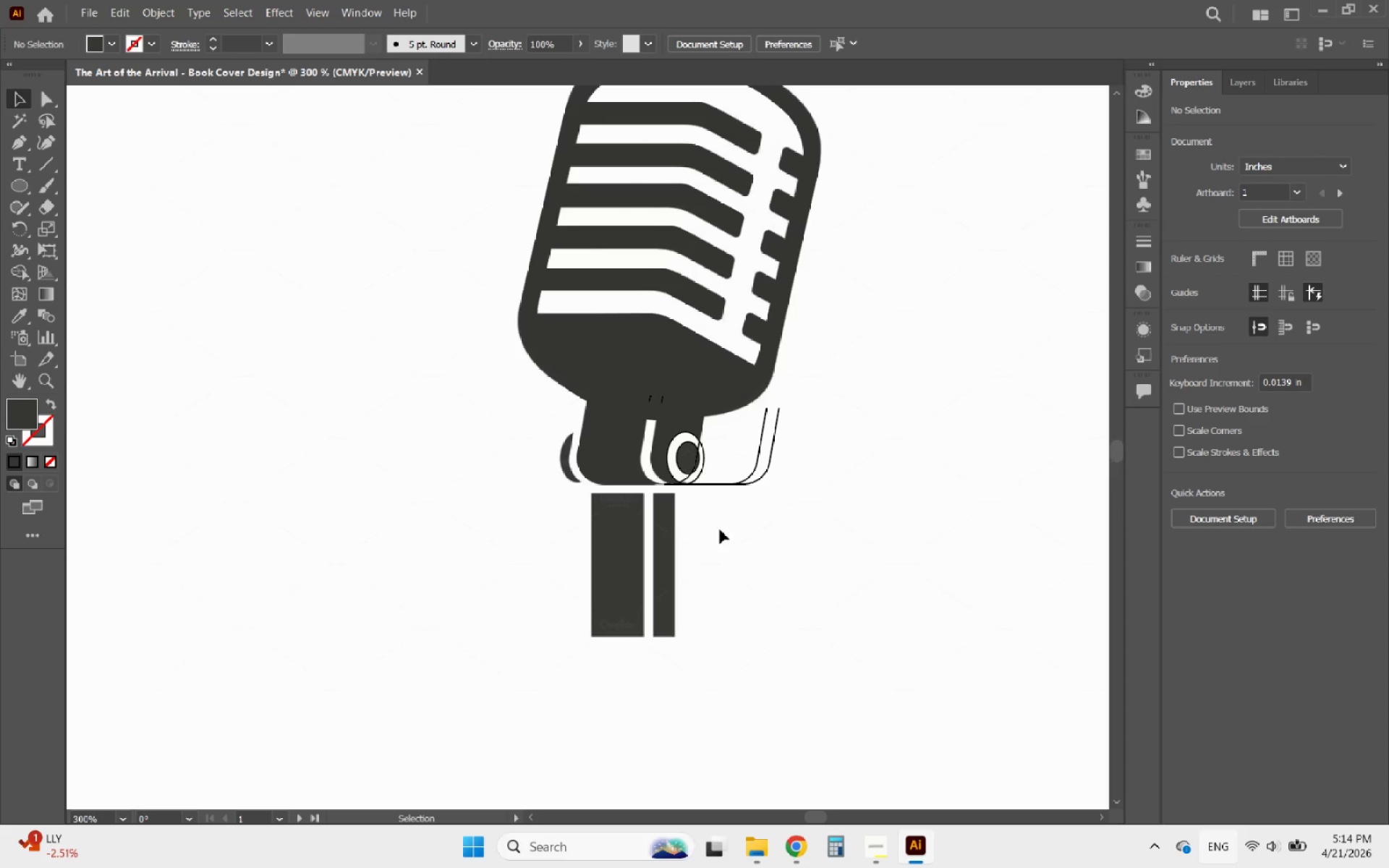 
hold_key(key=AltLeft, duration=0.55)
scroll: coordinate [624, 400], scroll_direction: up, amount: 4.0
 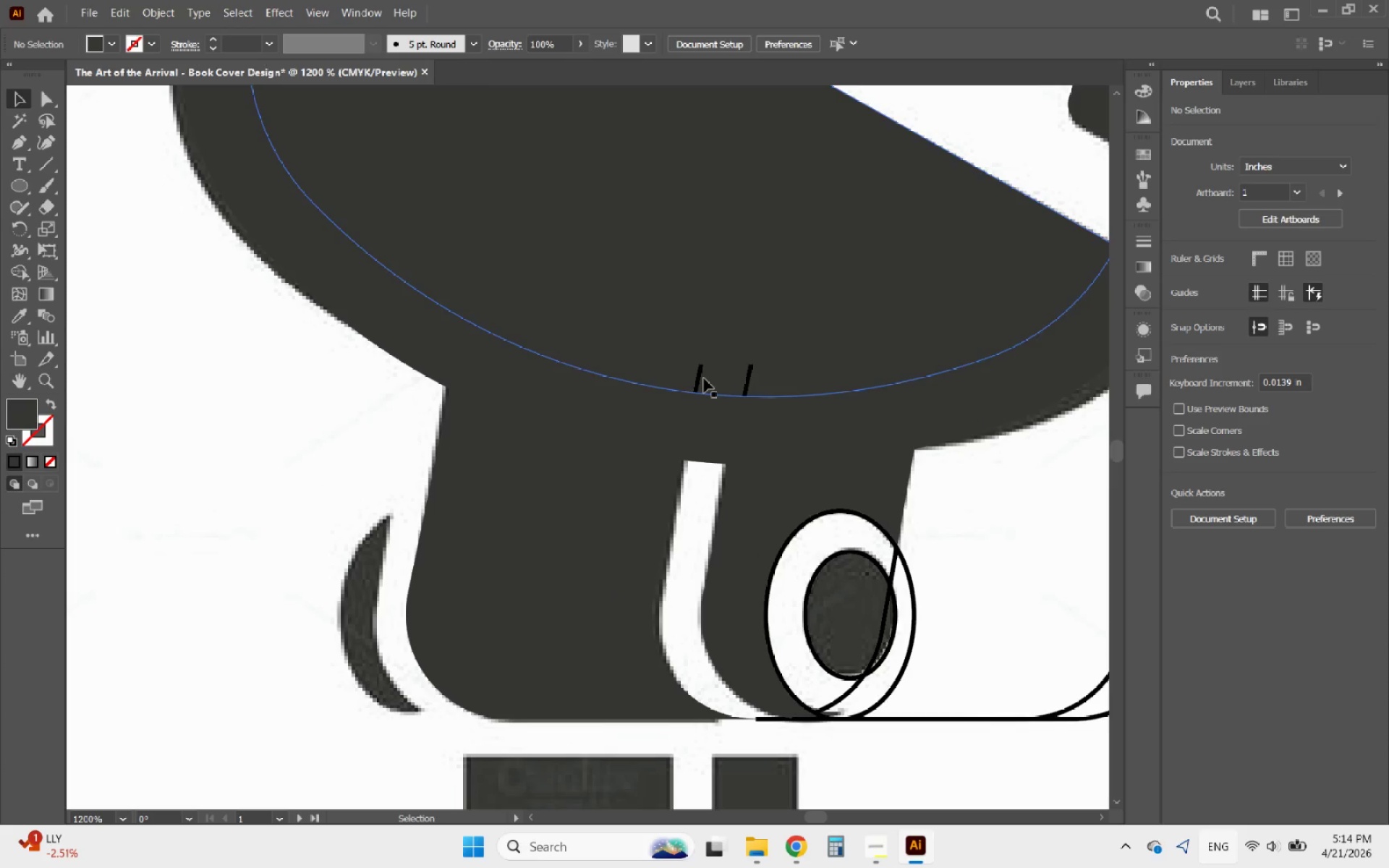 
left_click([699, 379])
 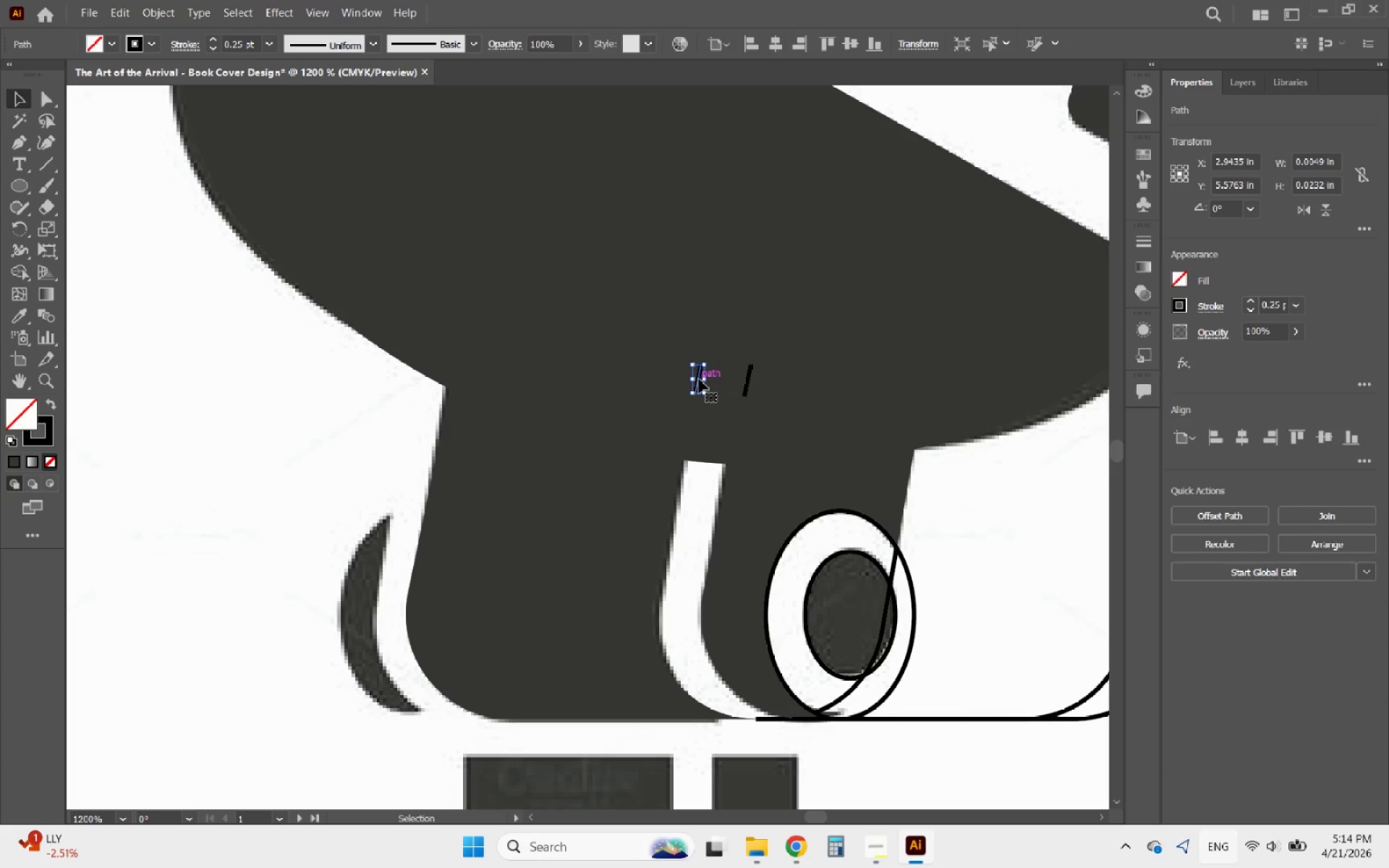 
key(Delete)
 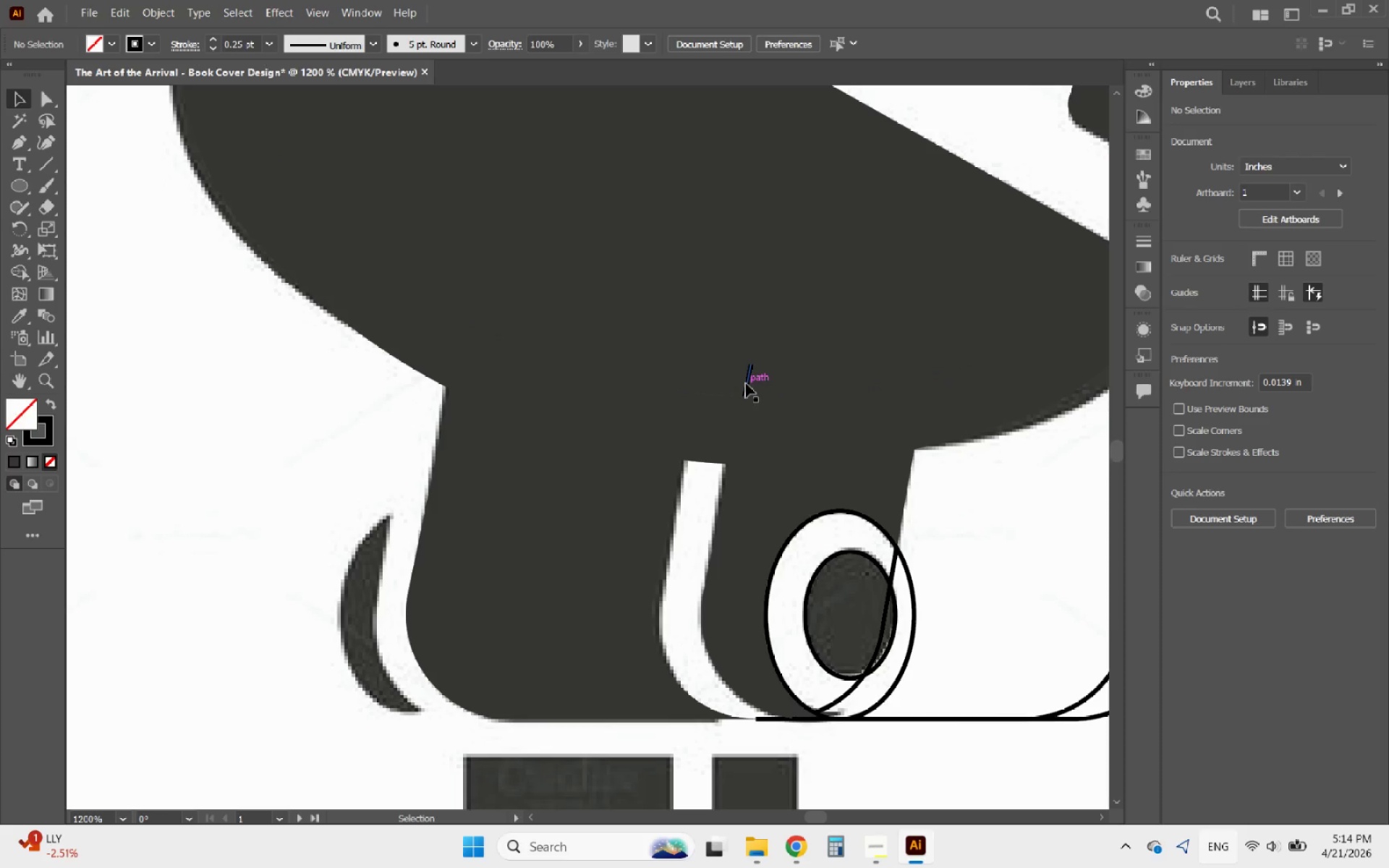 
left_click([746, 383])
 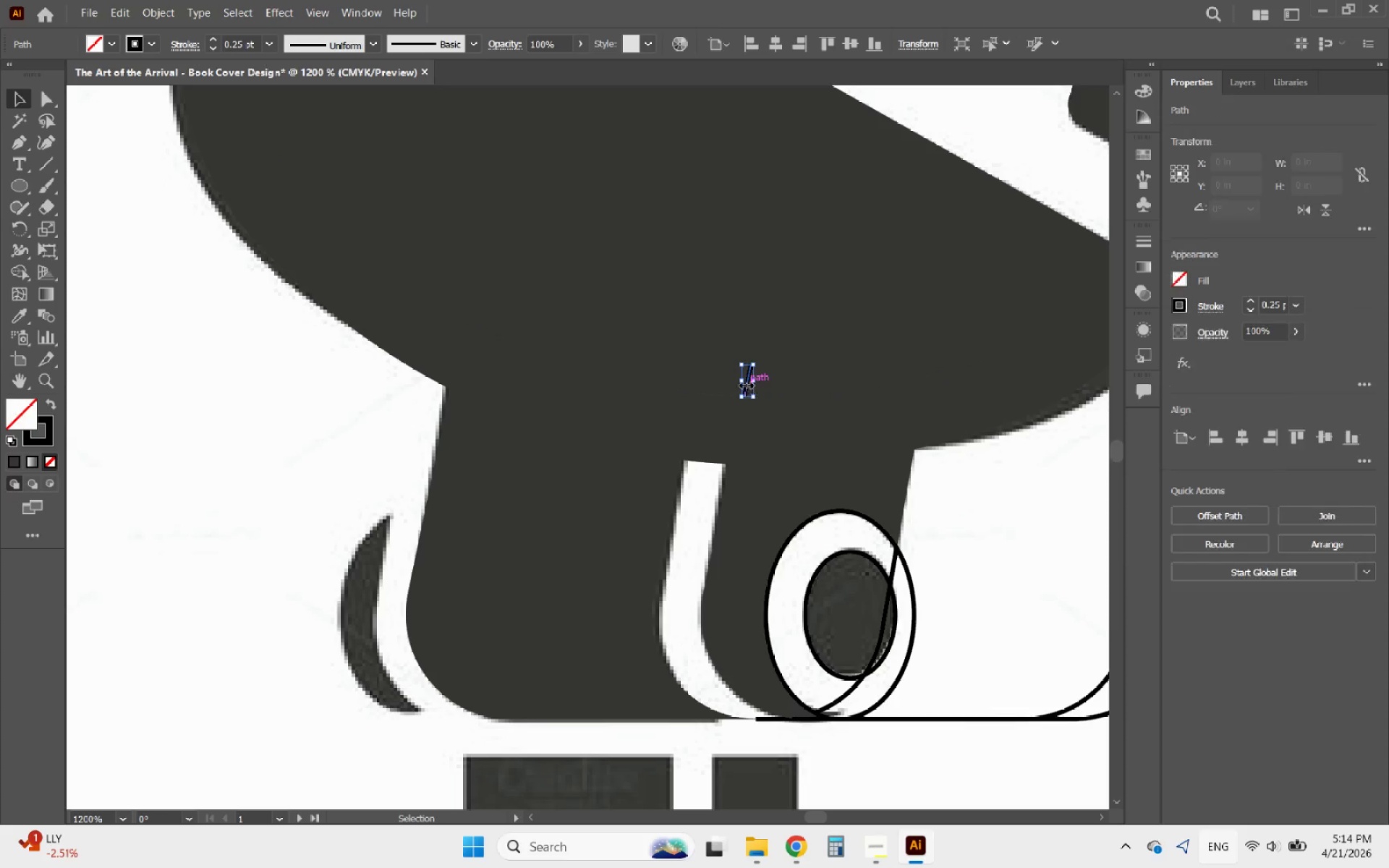 
key(Delete)
 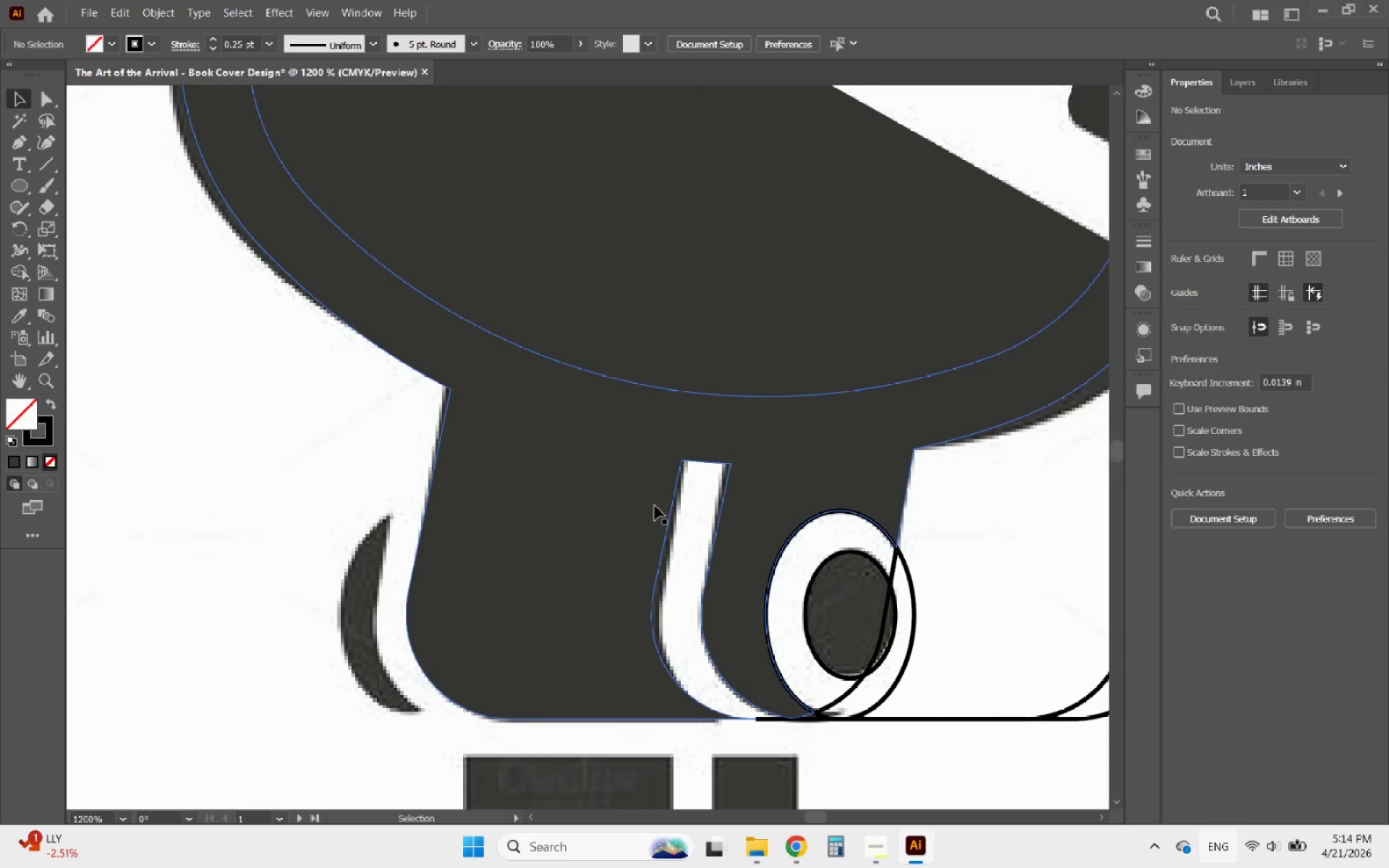 
hold_key(key=AltLeft, duration=0.95)
scroll: coordinate [702, 524], scroll_direction: up, amount: 1.0
 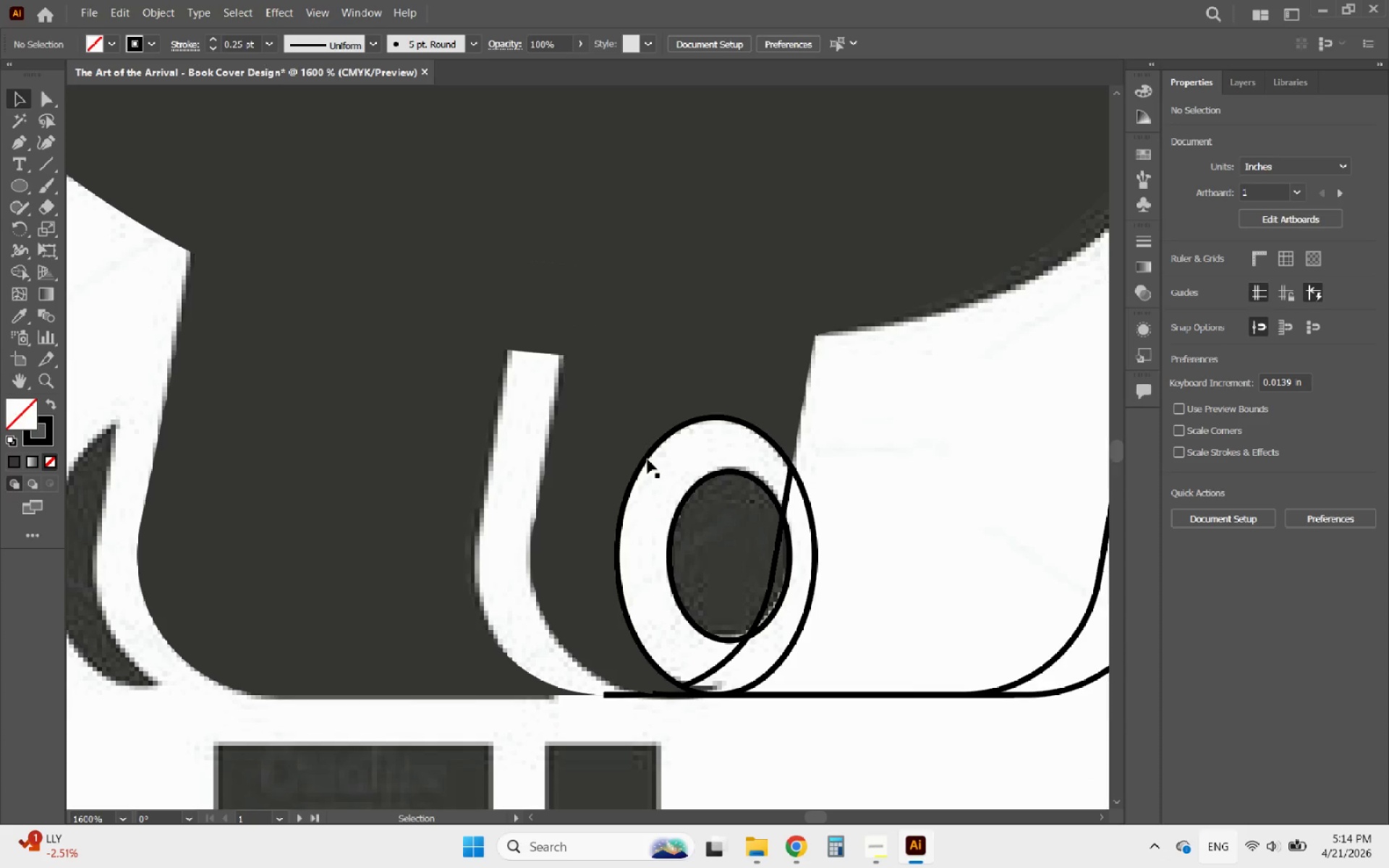 
left_click([645, 459])
 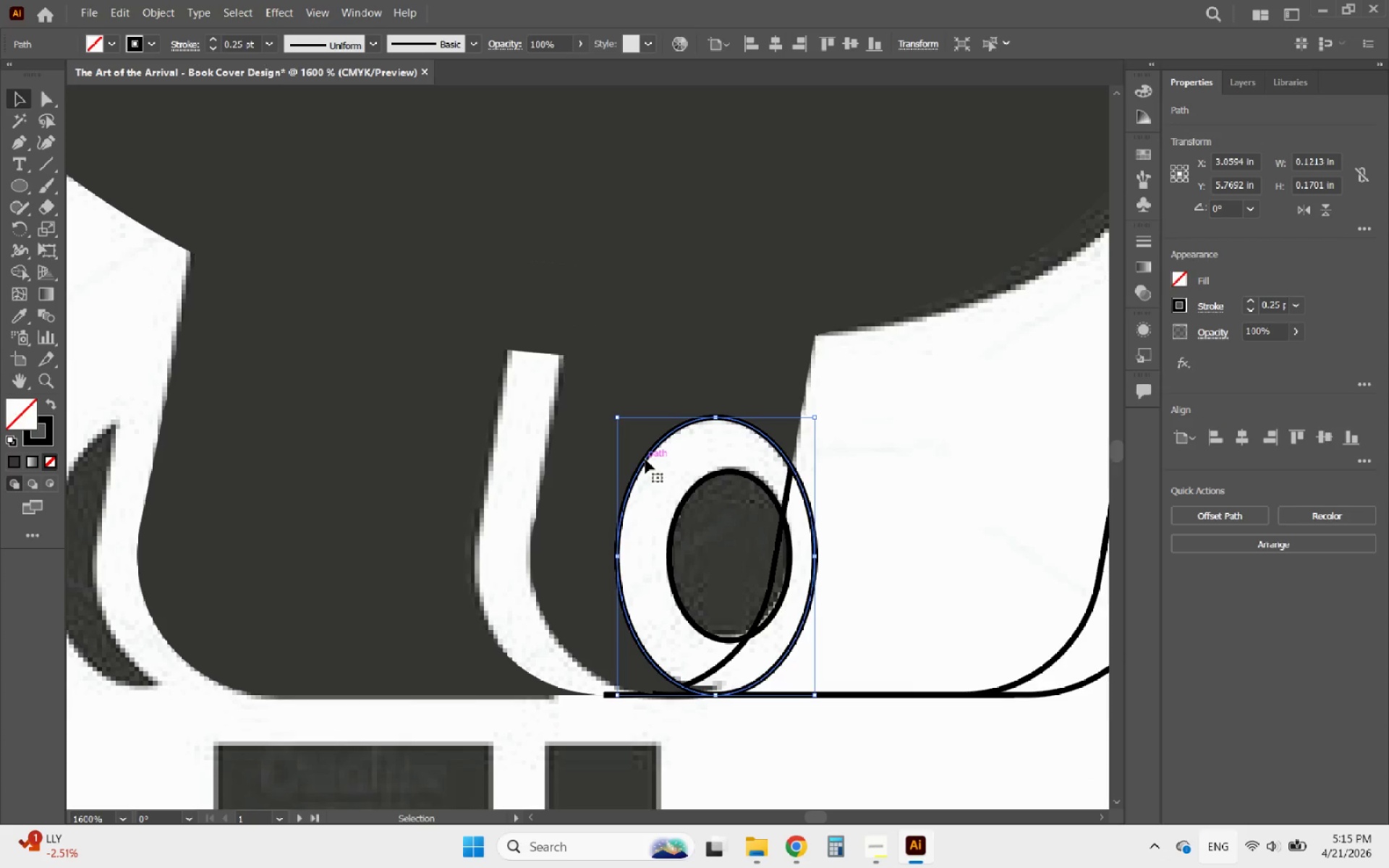 
key(Delete)
 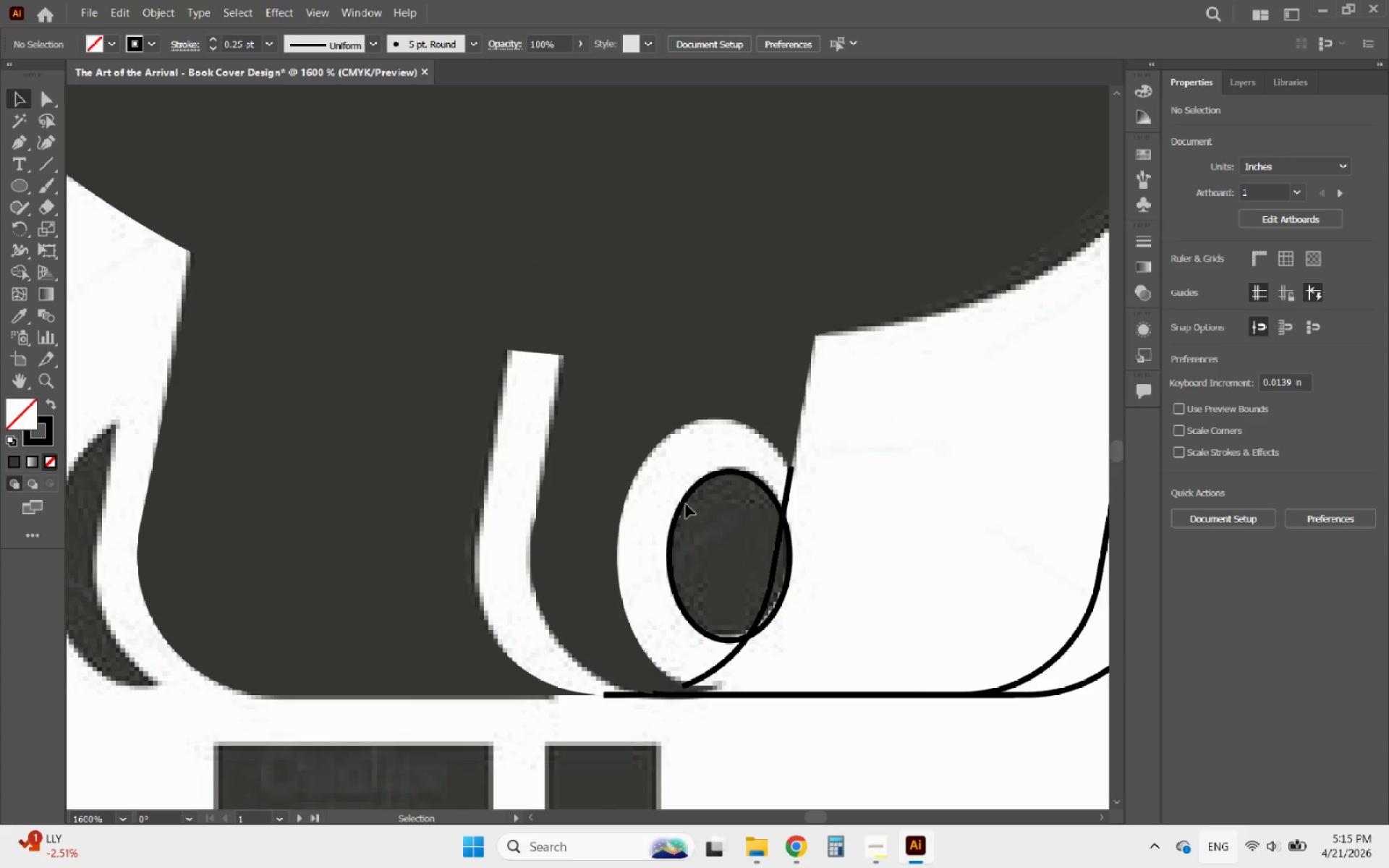 
left_click([679, 503])
 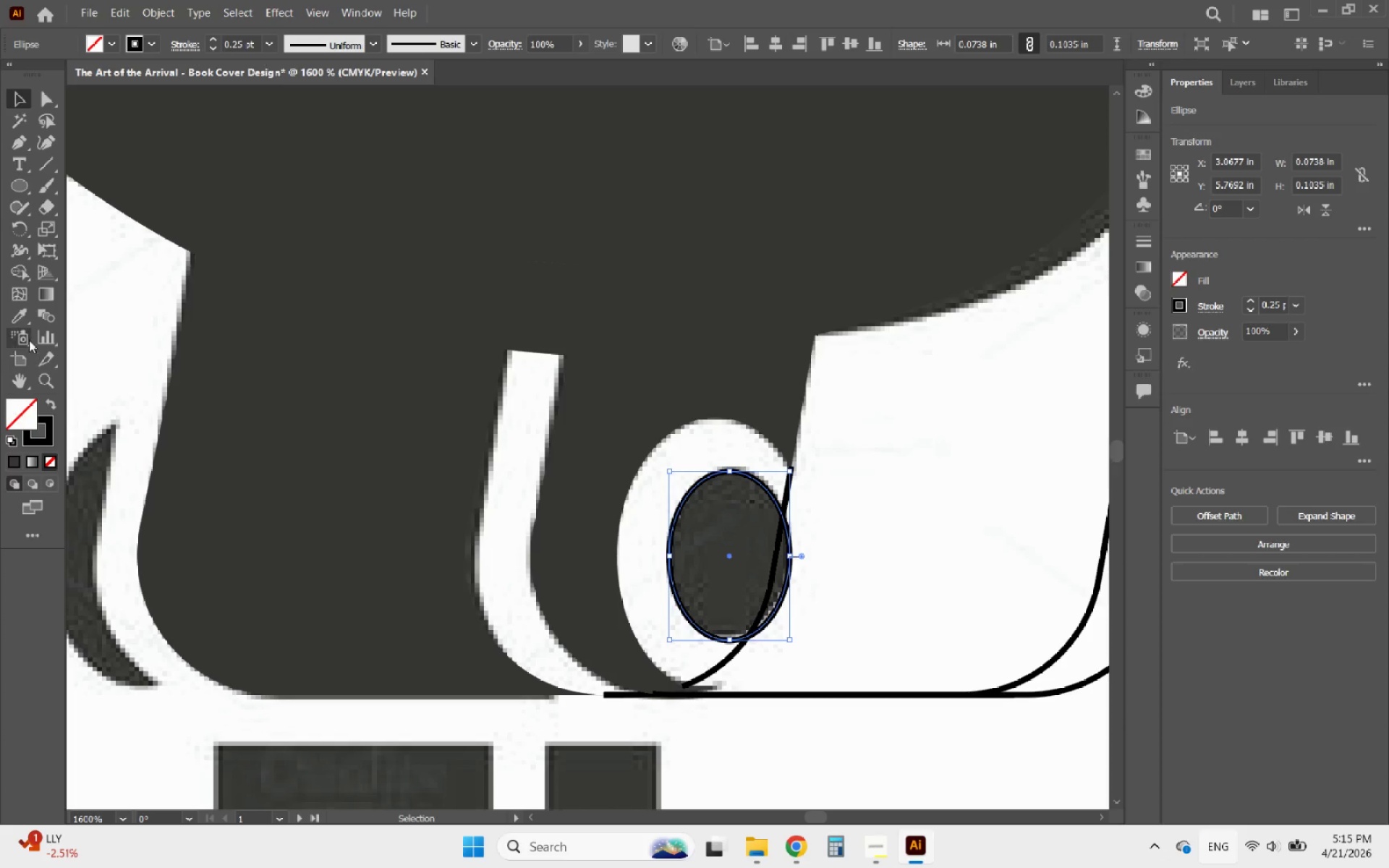 
left_click([25, 319])
 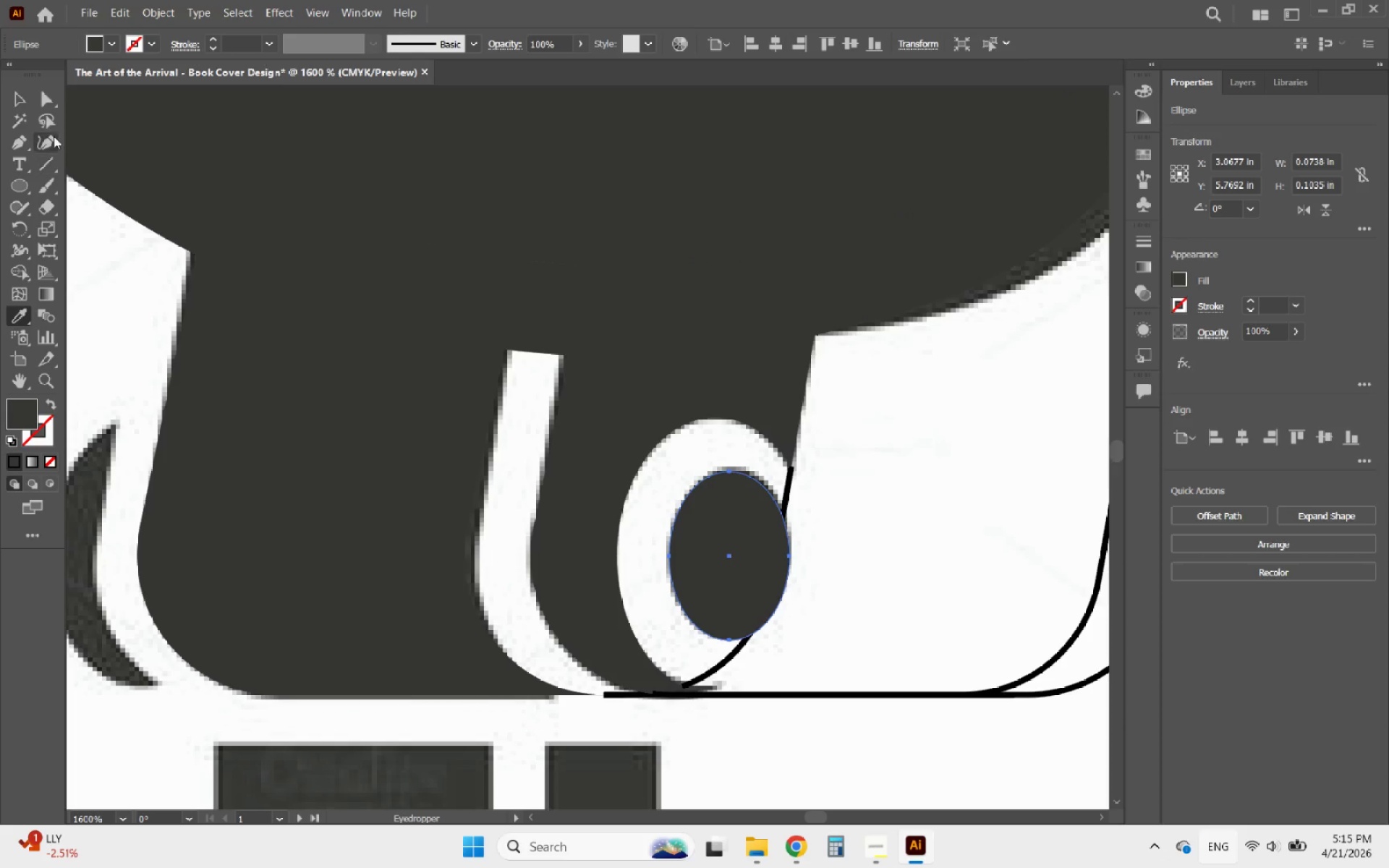 
left_click([17, 97])
 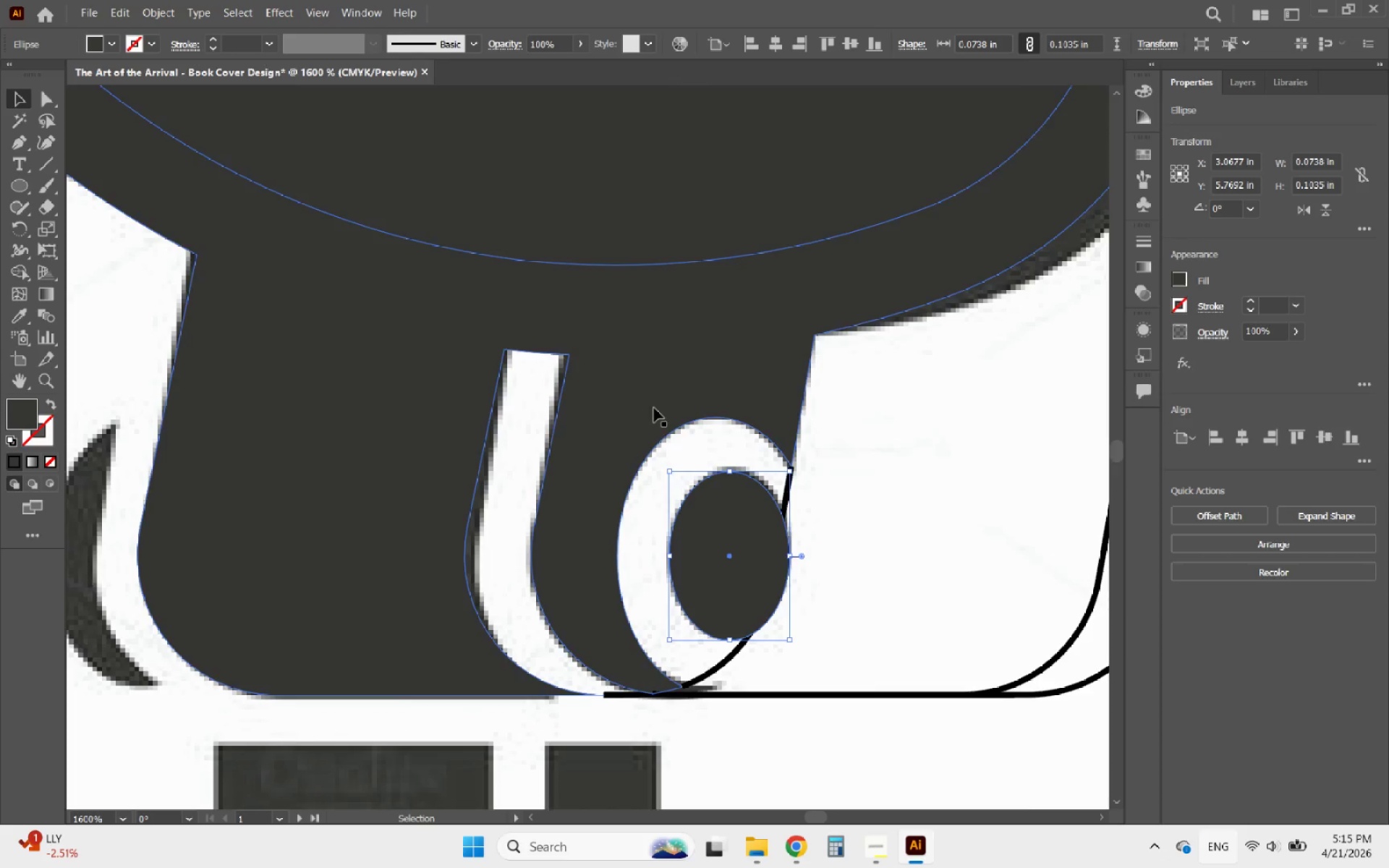 
hold_key(key=AltLeft, duration=0.53)
scroll: coordinate [687, 457], scroll_direction: down, amount: 1.0
 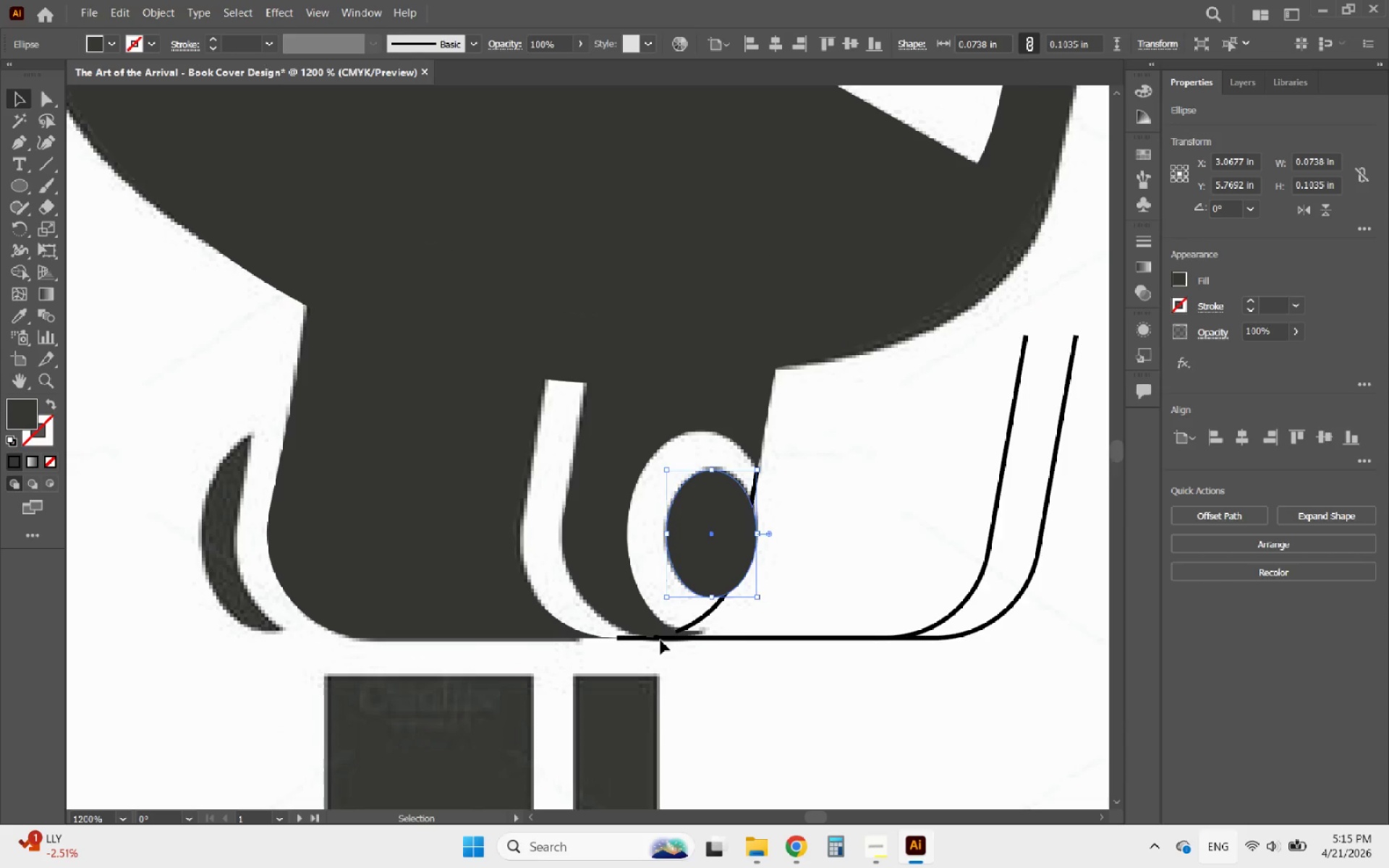 
hold_key(key=AltLeft, duration=0.56)
scroll: coordinate [656, 640], scroll_direction: up, amount: 3.0
 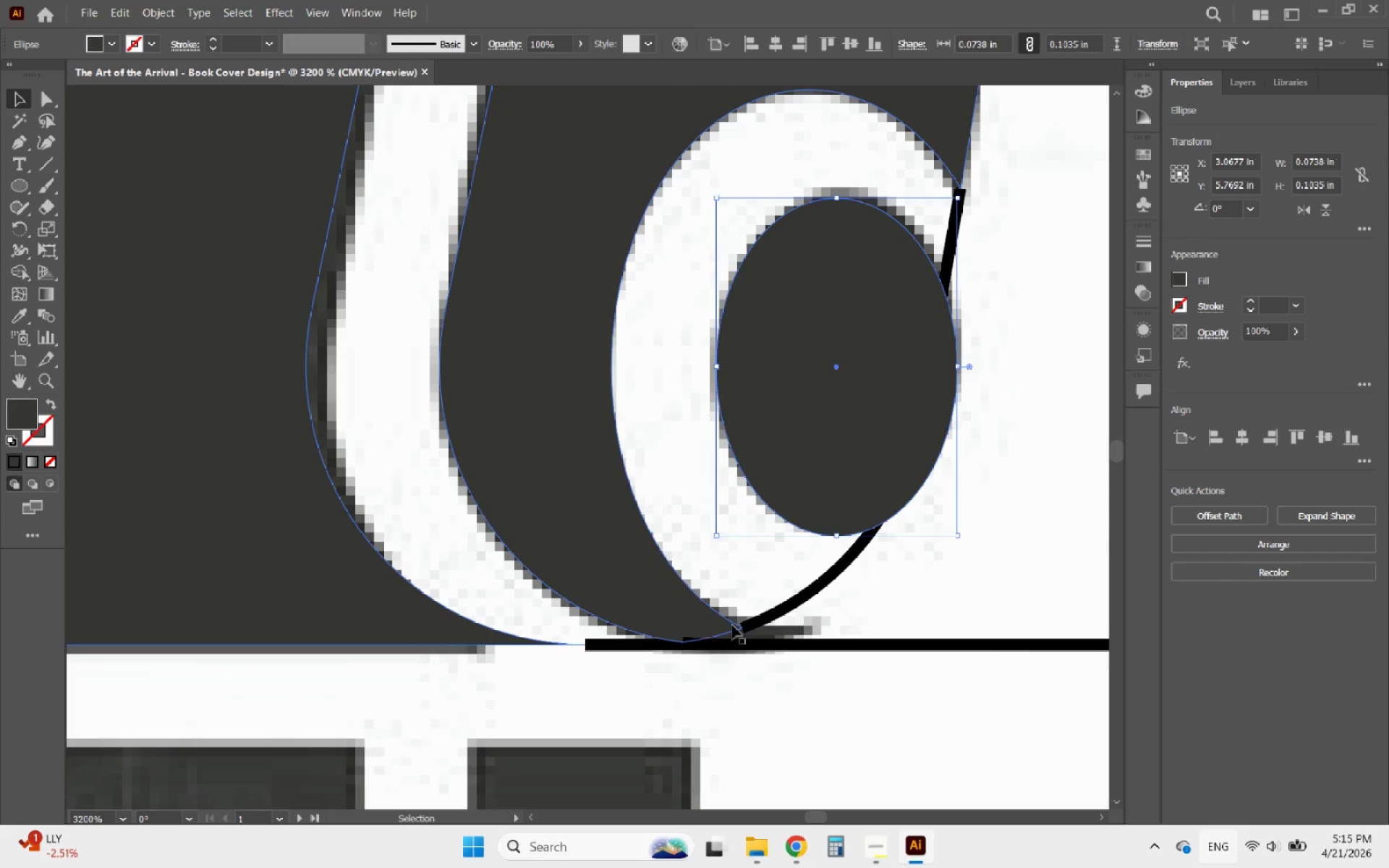 
hold_key(key=AltLeft, duration=0.45)
scroll: coordinate [747, 637], scroll_direction: up, amount: 3.0
 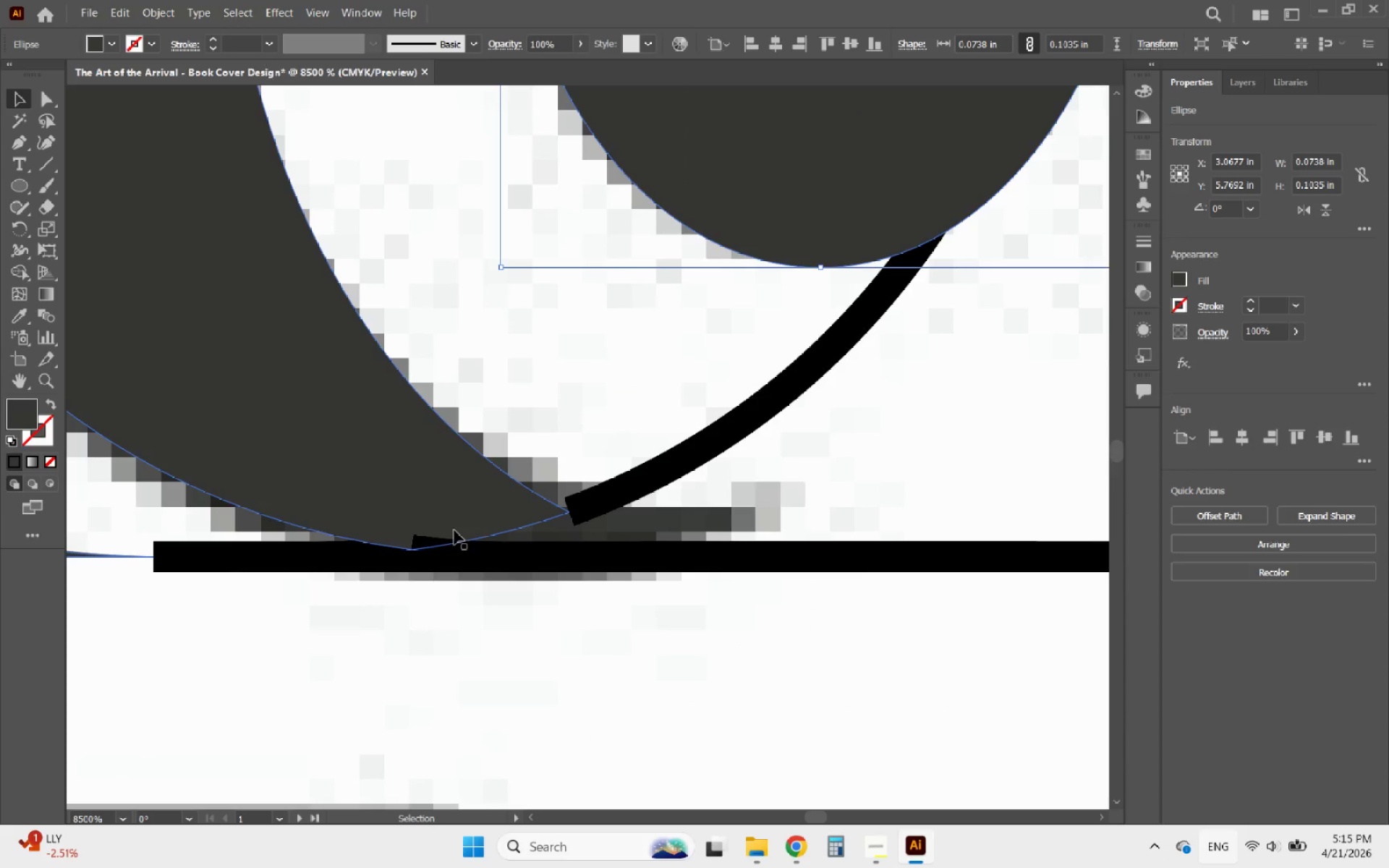 
left_click([454, 530])
 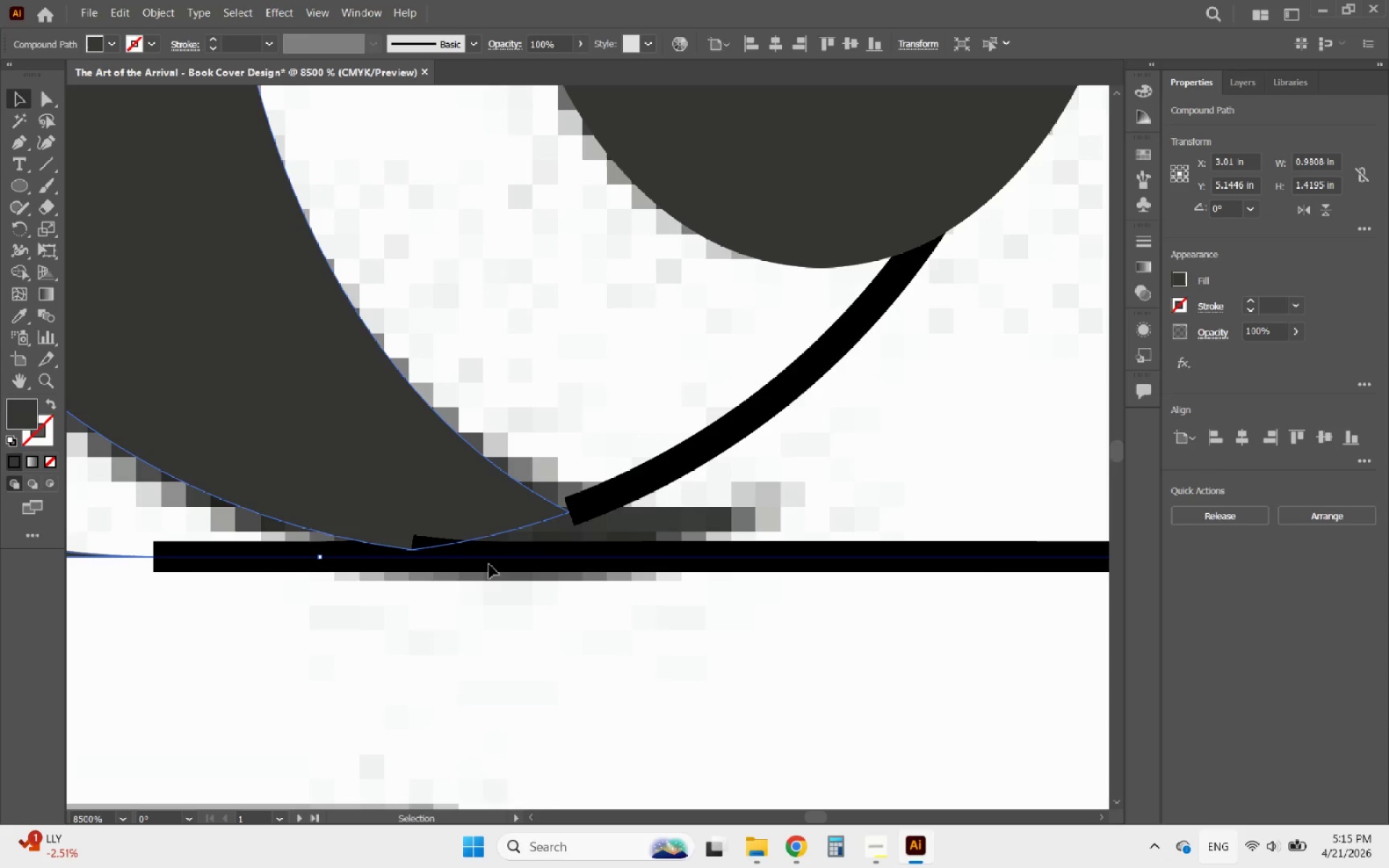 
left_click_drag(start_coordinate=[490, 561], to_coordinate=[501, 593])
 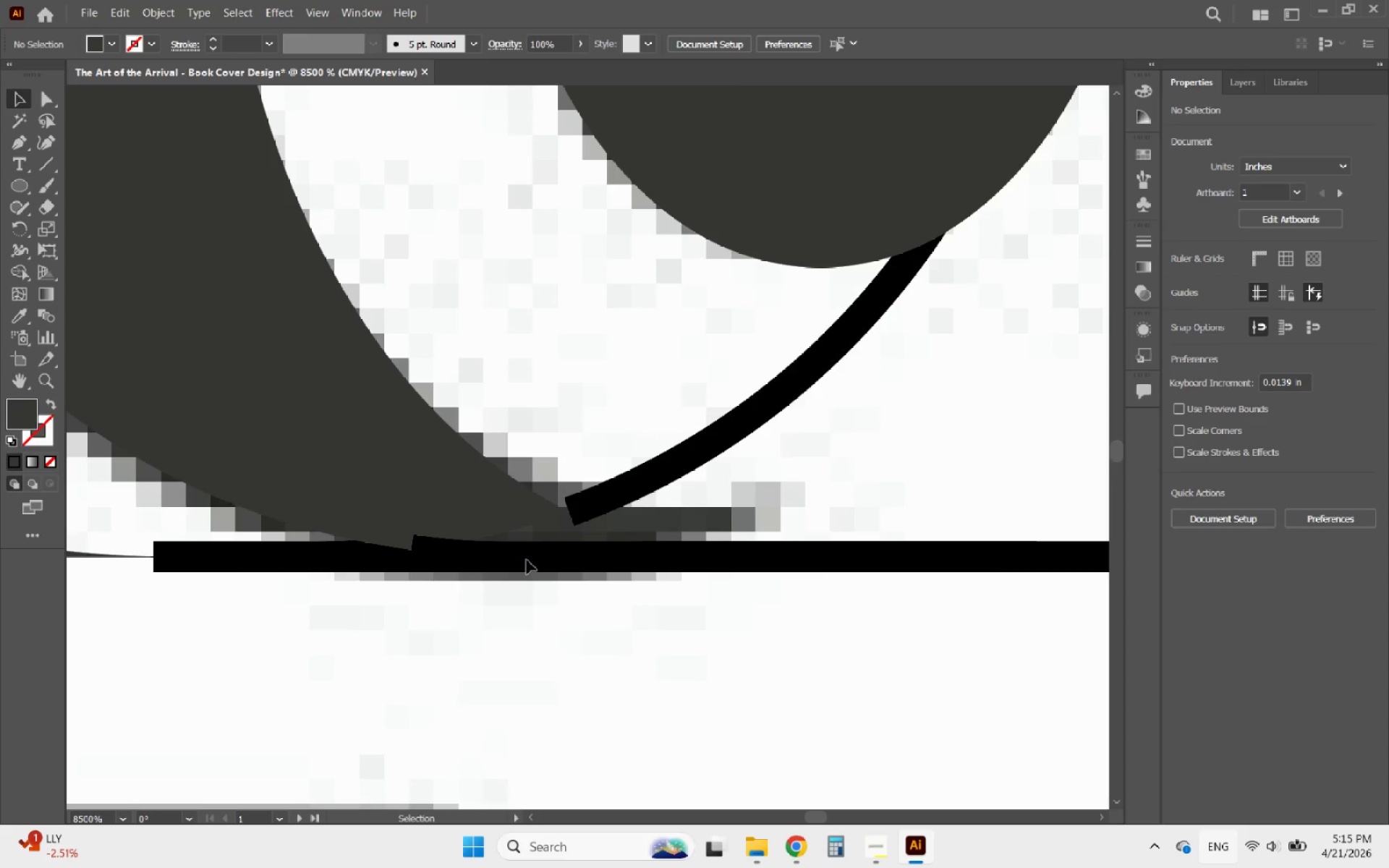 
left_click([527, 563])
 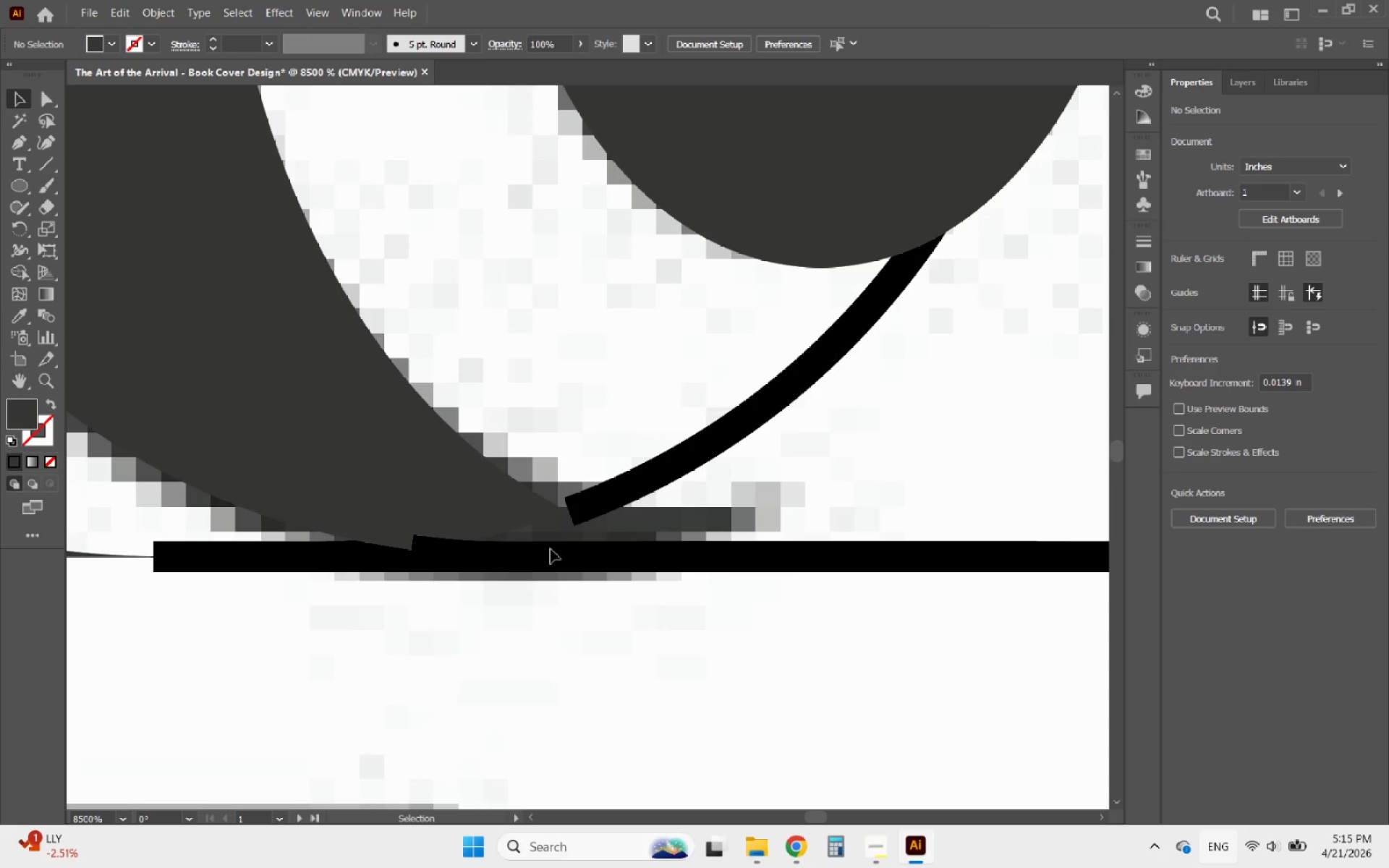 
left_click([546, 556])
 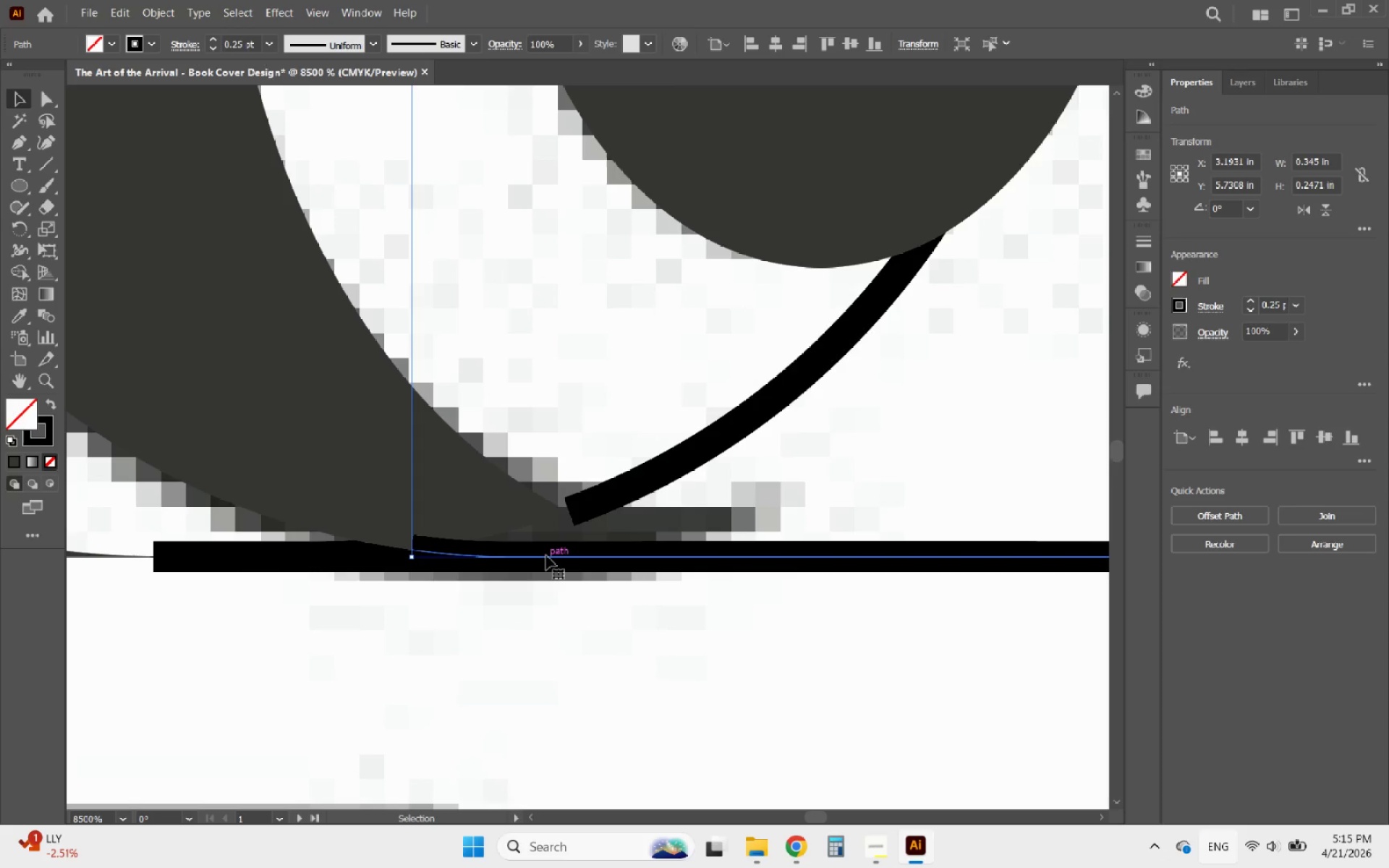 
left_click_drag(start_coordinate=[546, 556], to_coordinate=[616, 629])
 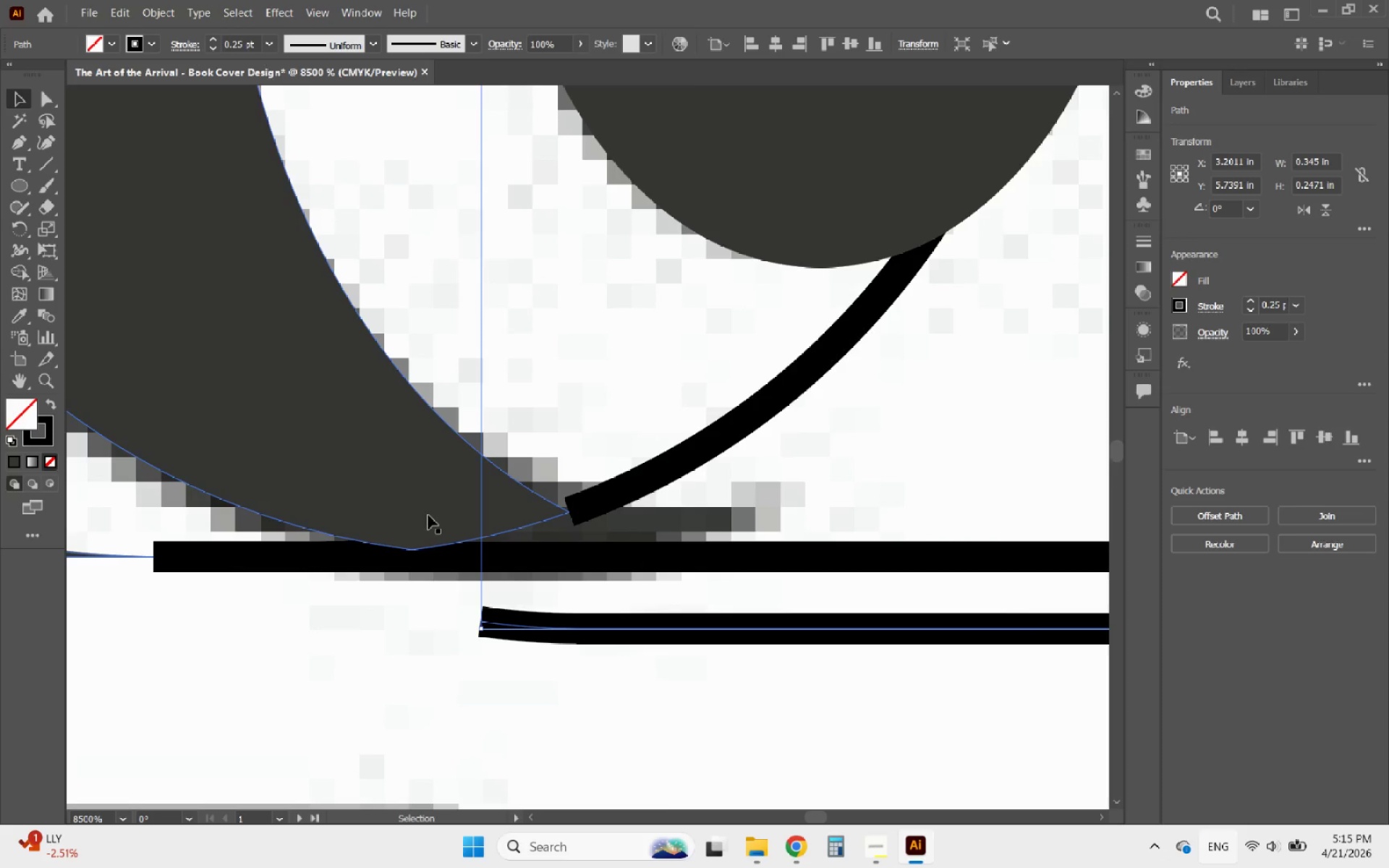 
hold_key(key=AltLeft, duration=0.97)
scroll: coordinate [474, 553], scroll_direction: down, amount: 5.0
 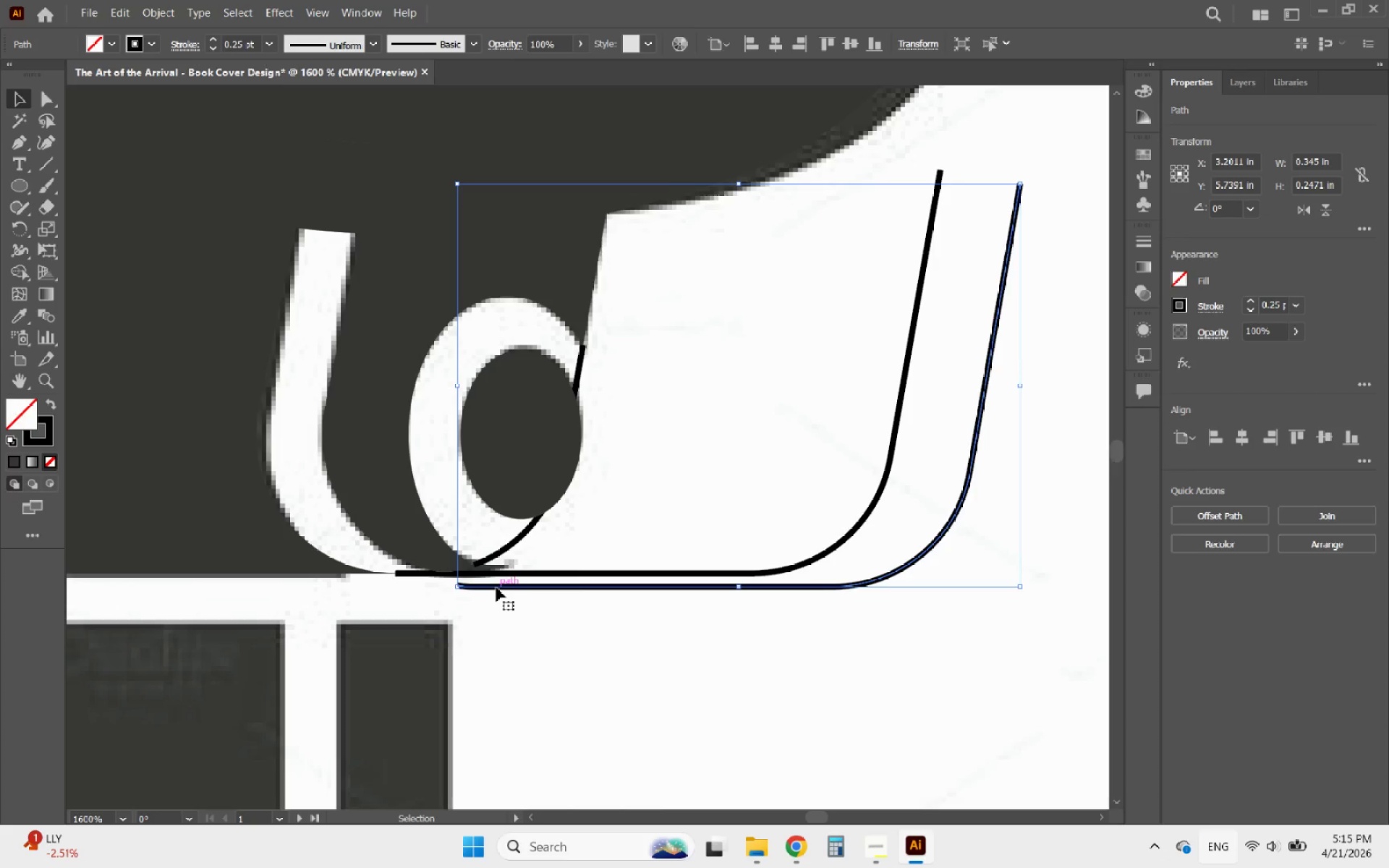 
key(Delete)
 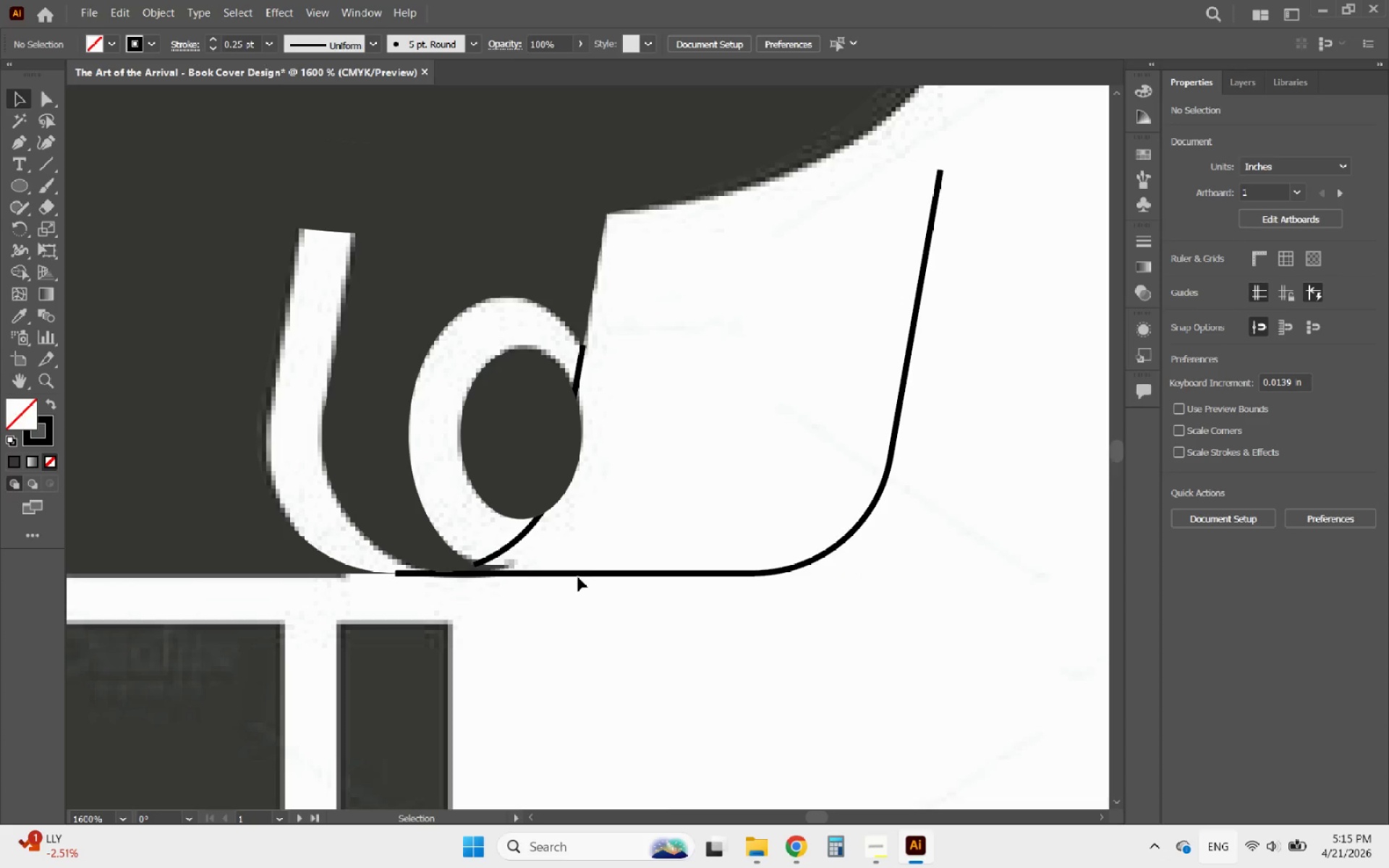 
left_click([596, 574])
 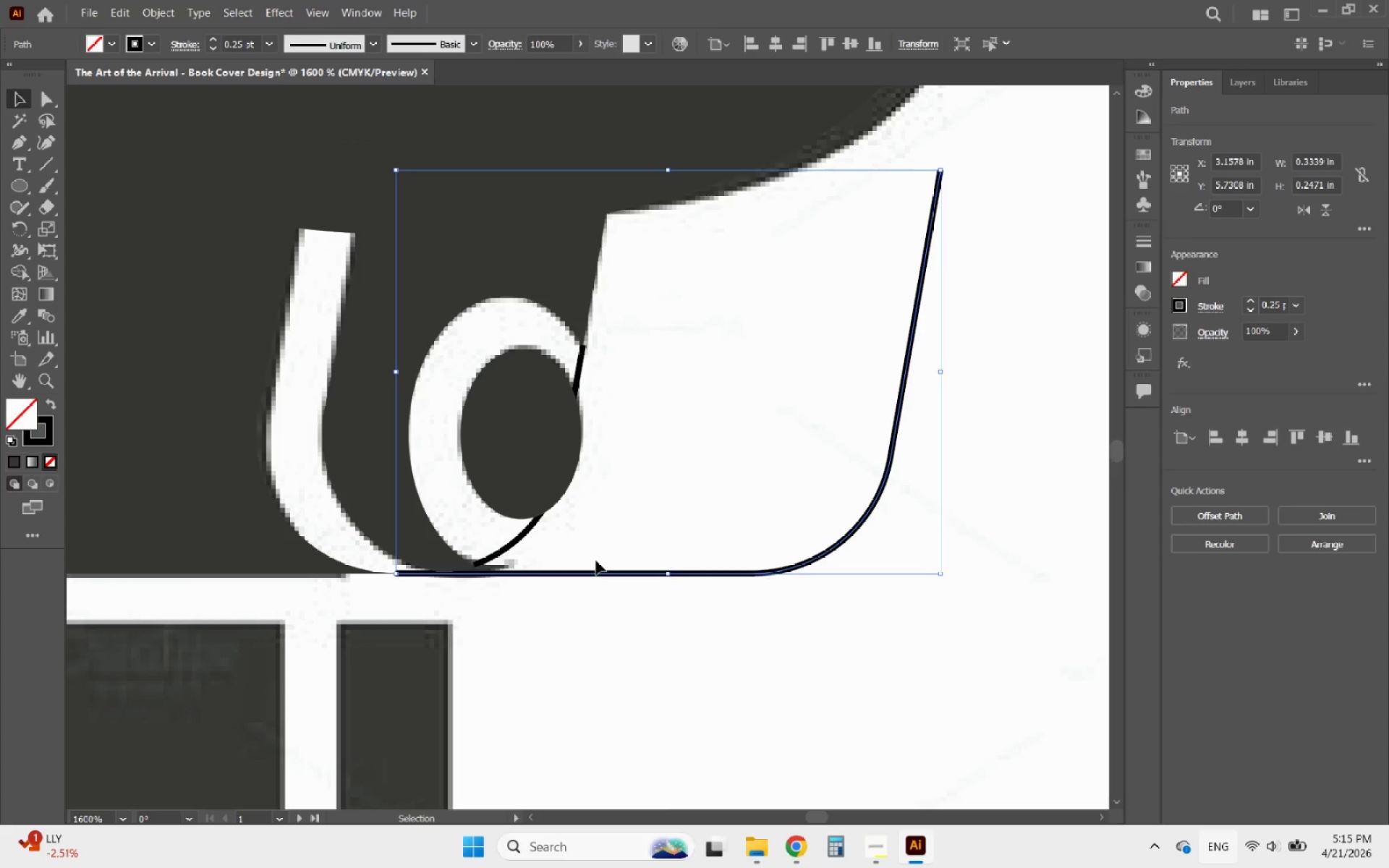 
key(Delete)
 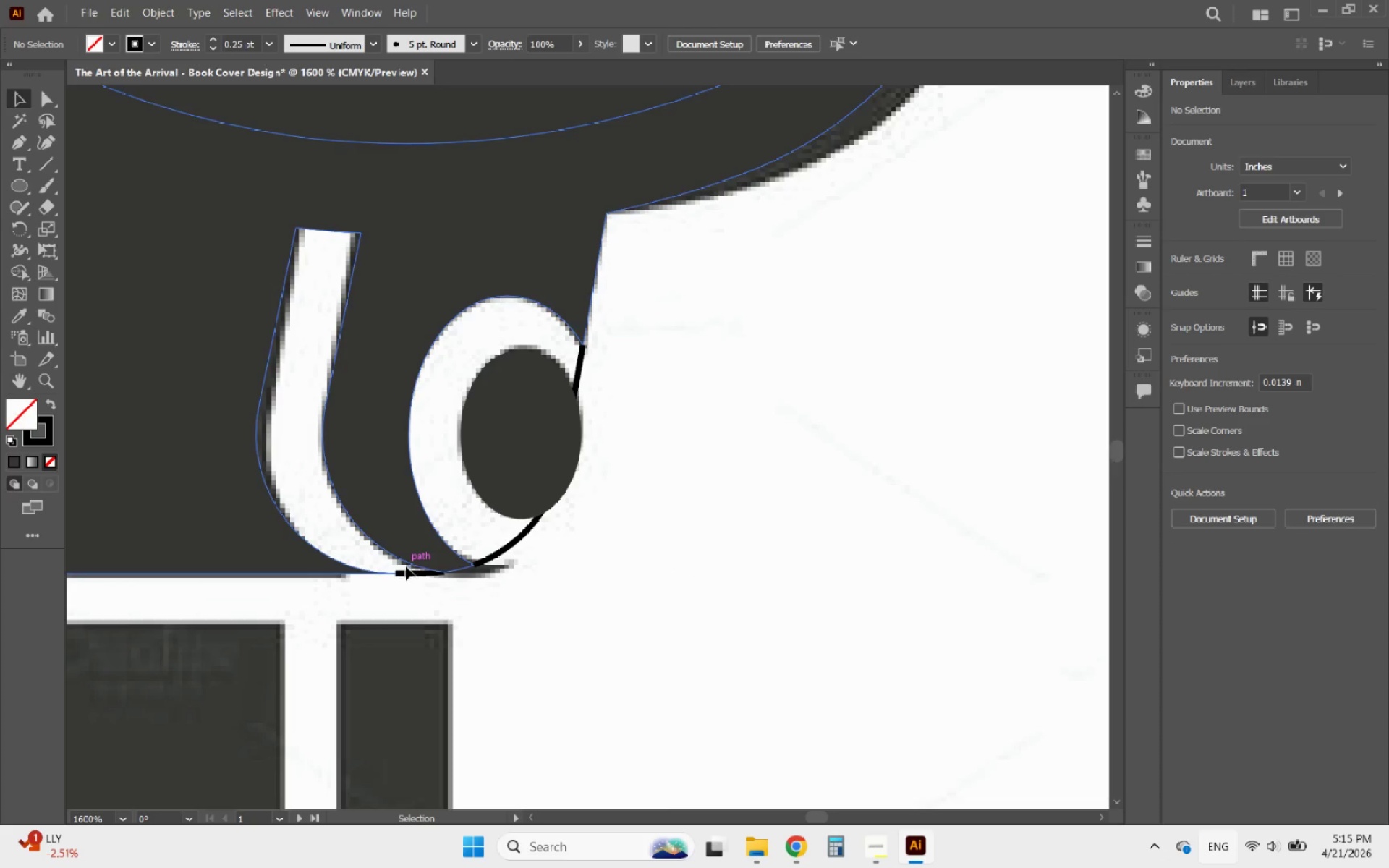 
left_click([404, 572])
 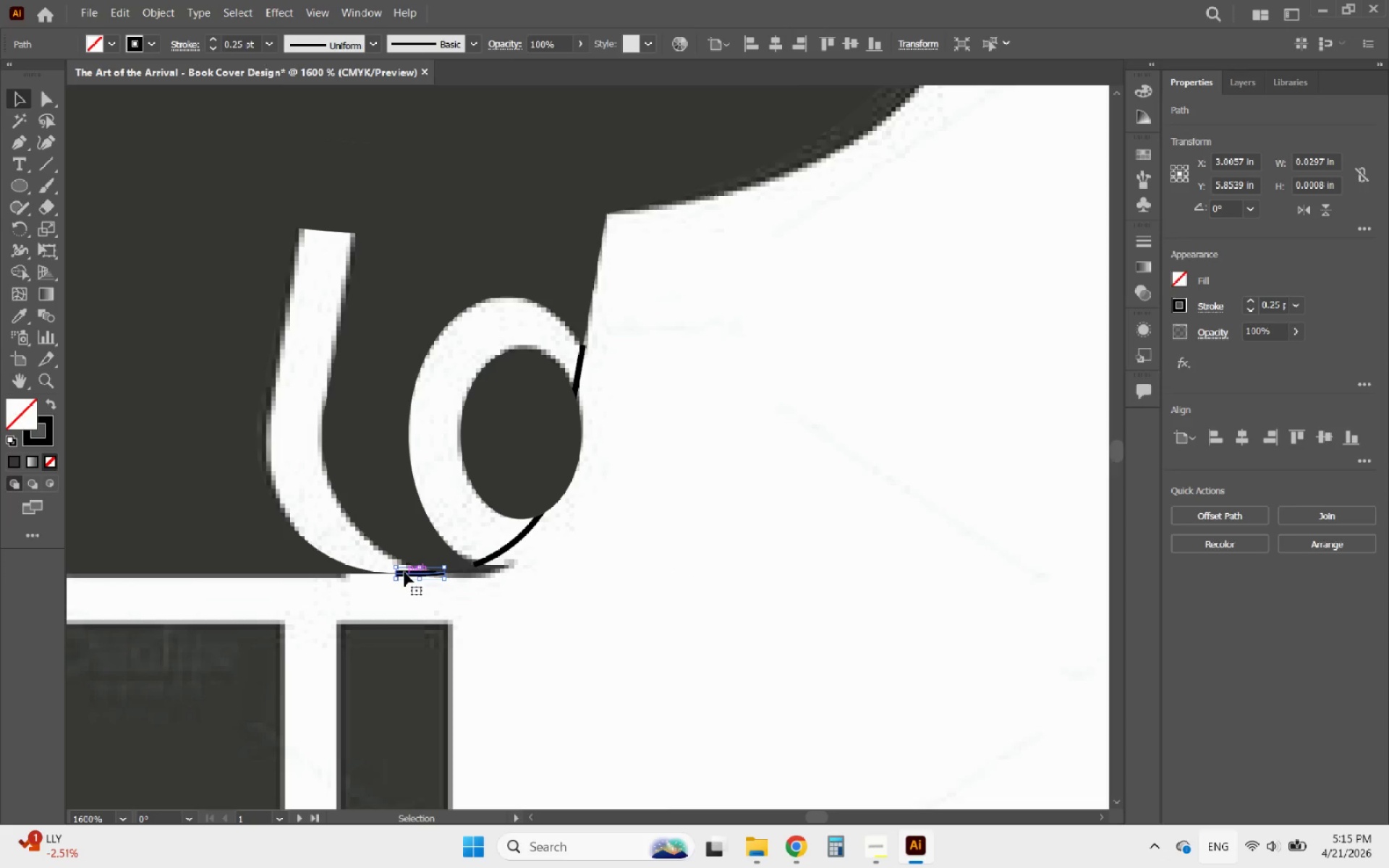 
key(Delete)
 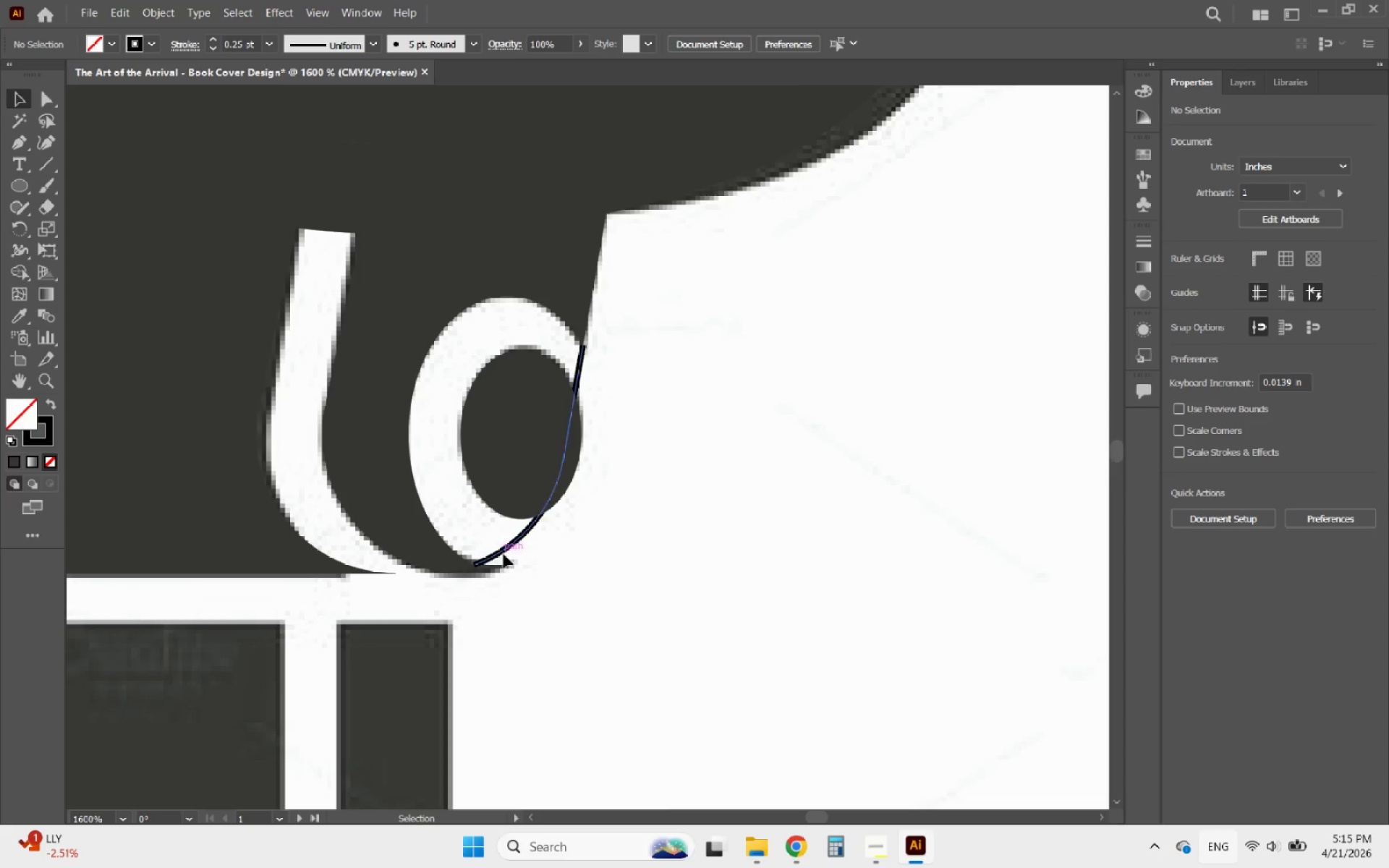 
left_click([504, 554])
 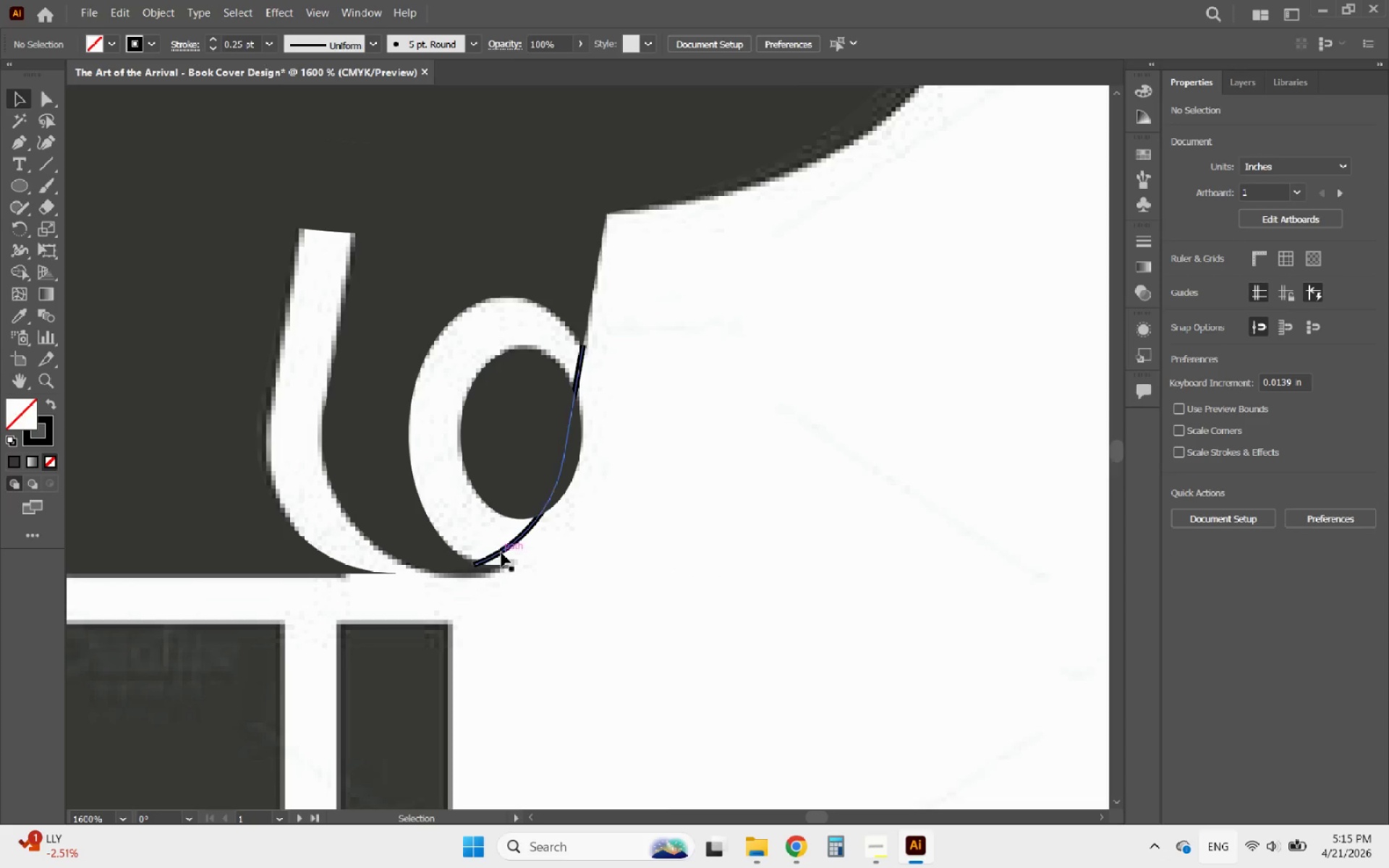 
left_click([501, 553])
 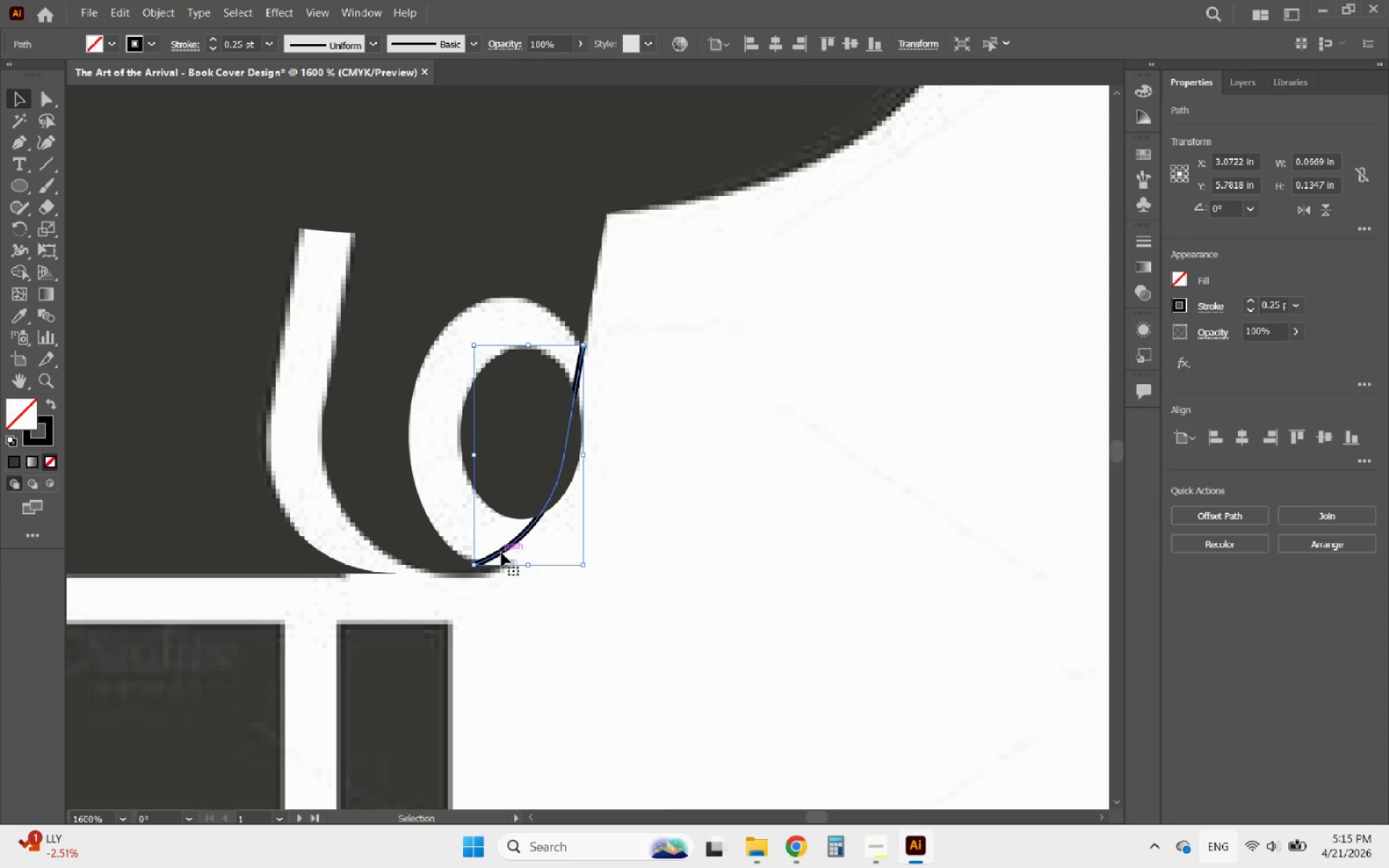 
key(Delete)
 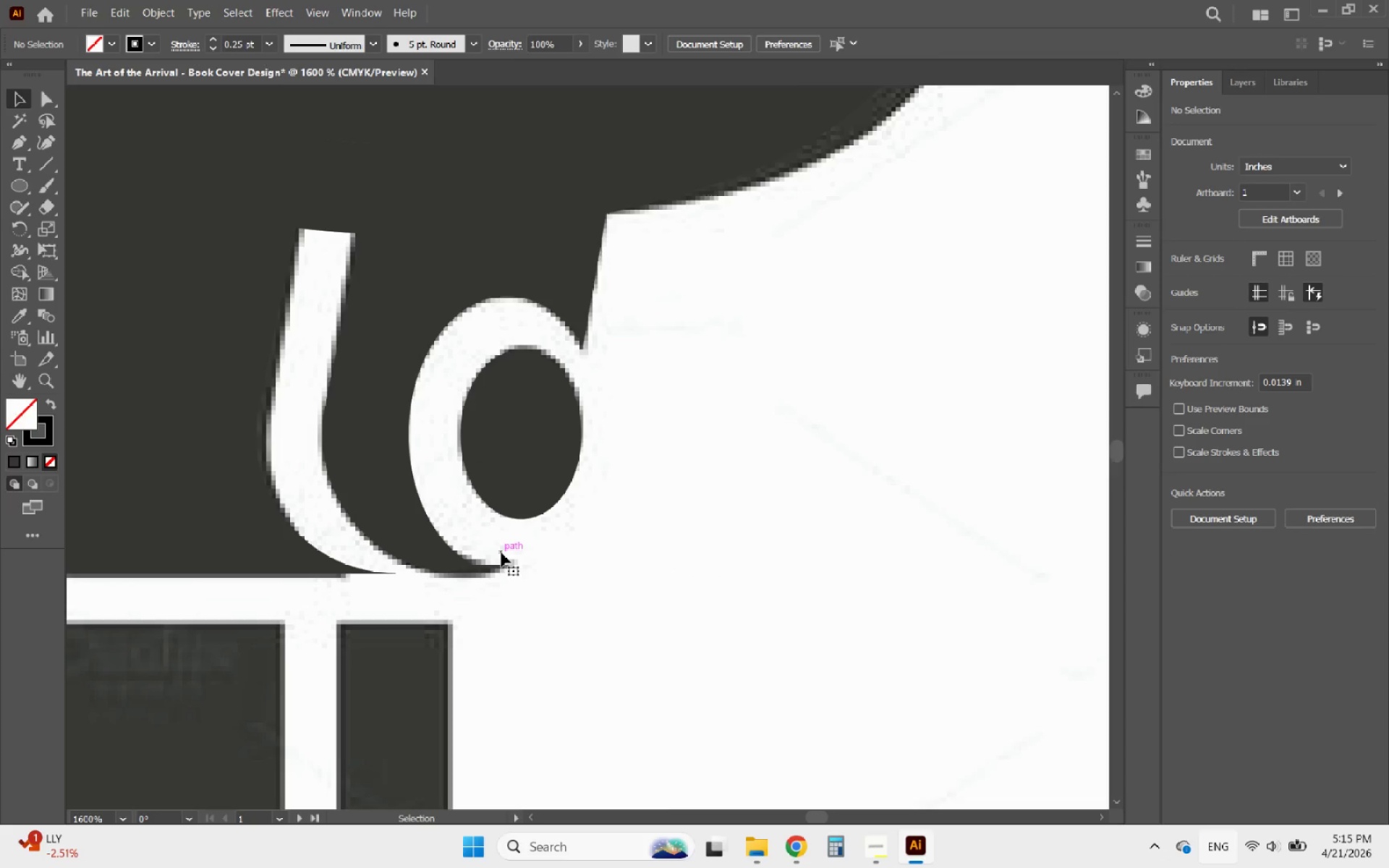 
hold_key(key=AltLeft, duration=2.52)
scroll: coordinate [822, 510], scroll_direction: down, amount: 5.0
 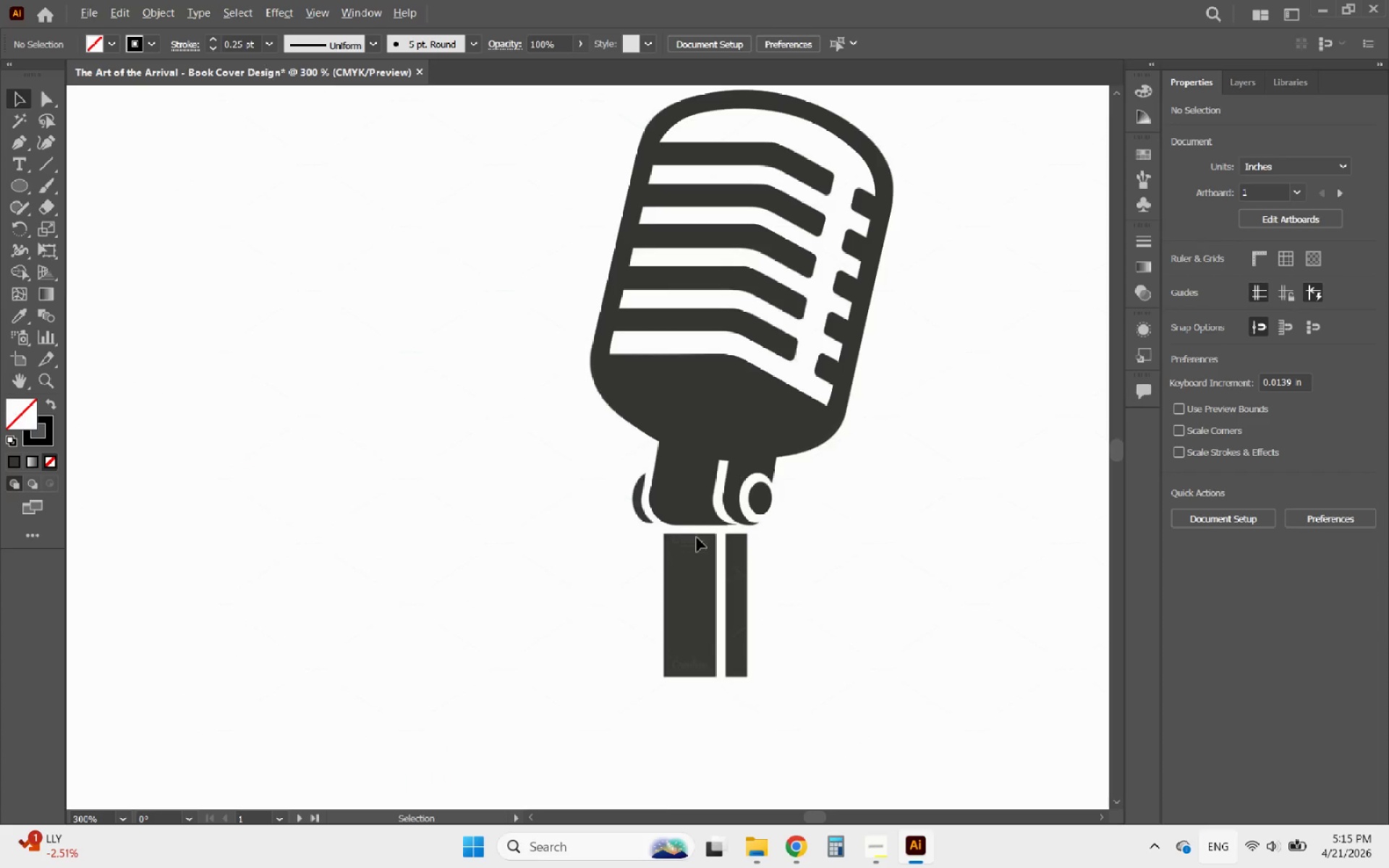 
scroll: coordinate [676, 508], scroll_direction: up, amount: 4.0
 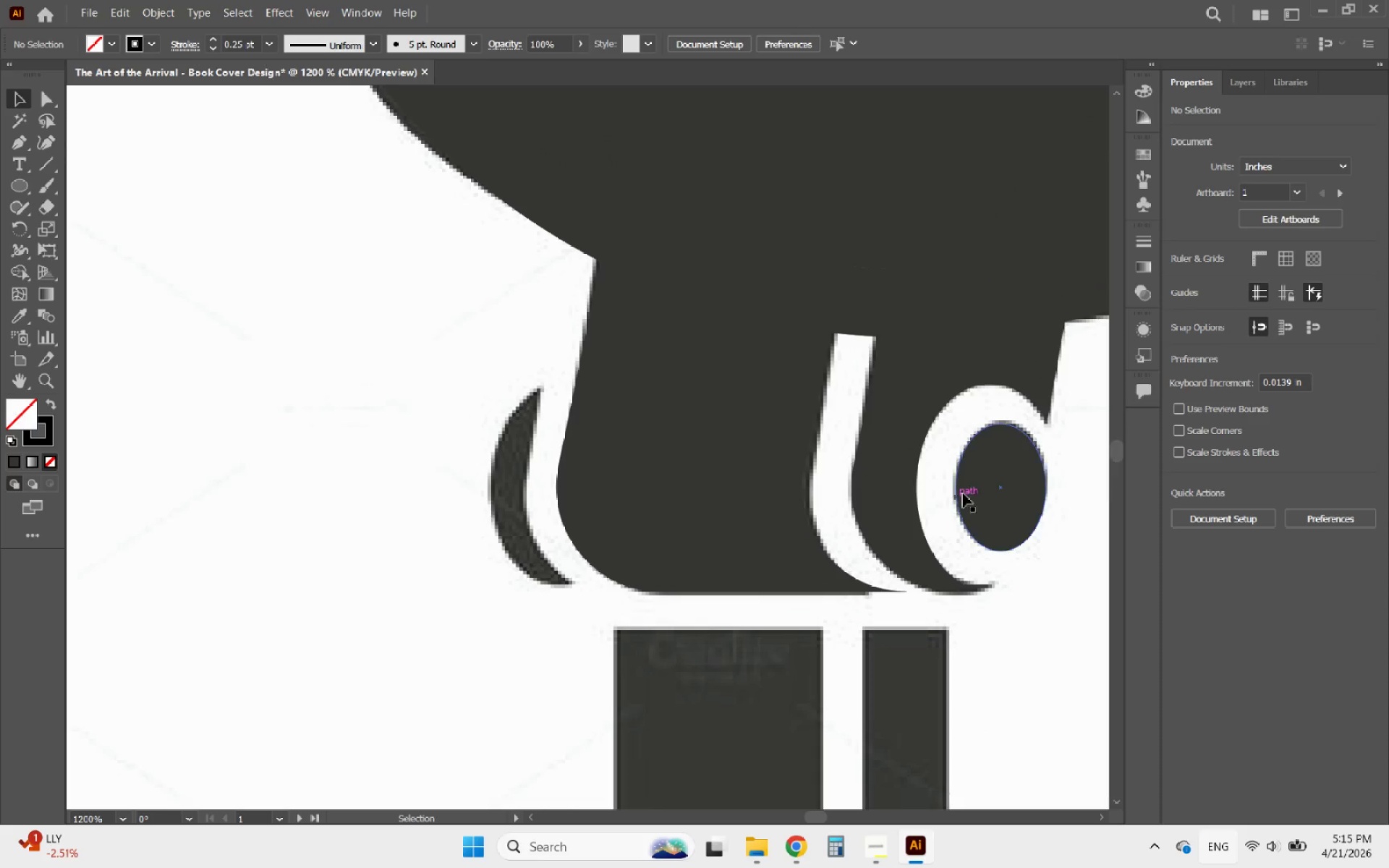 
left_click([1016, 481])
 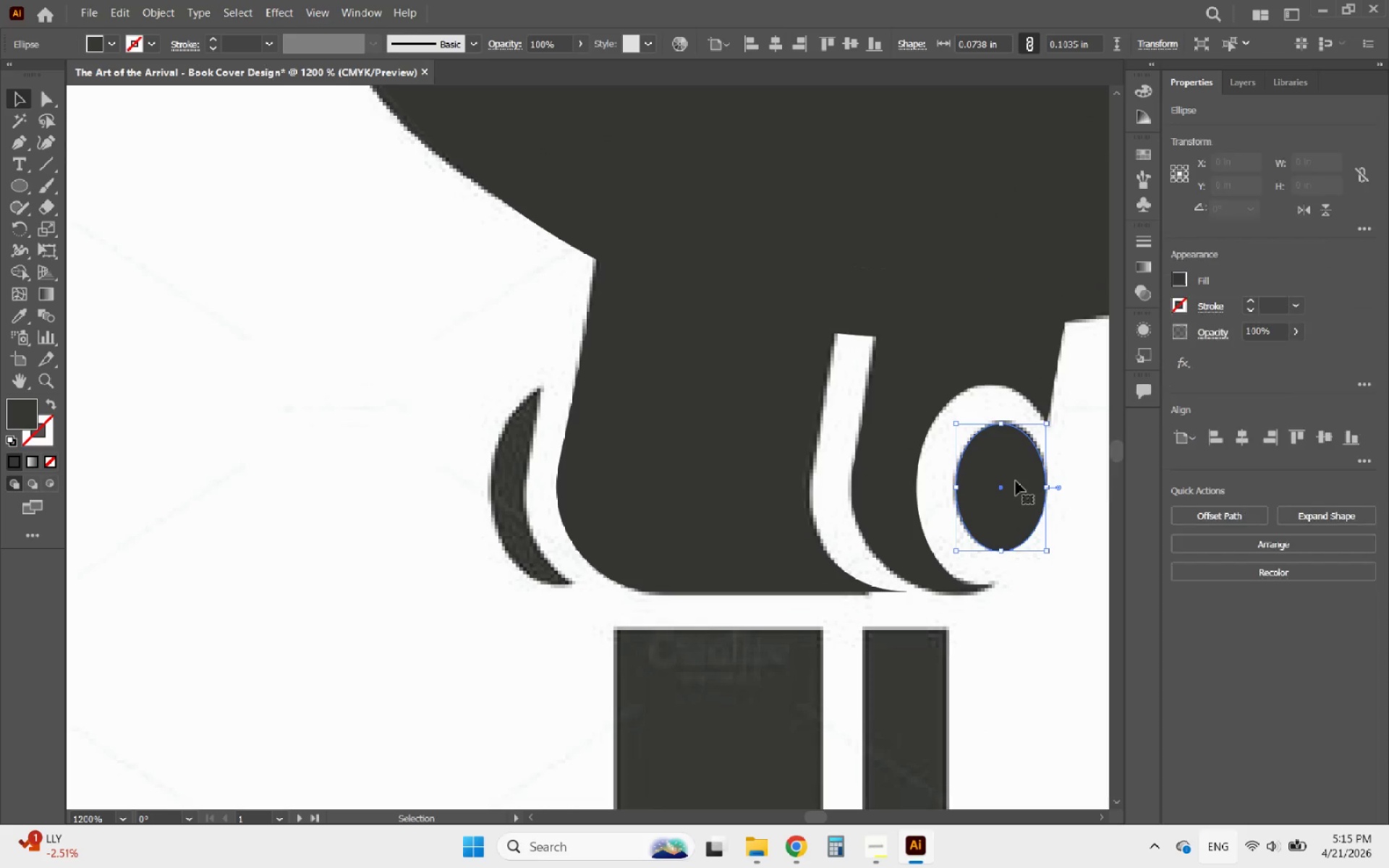 
hold_key(key=AltLeft, duration=3.58)
left_click_drag(start_coordinate=[1016, 481], to_coordinate=[568, 443])
 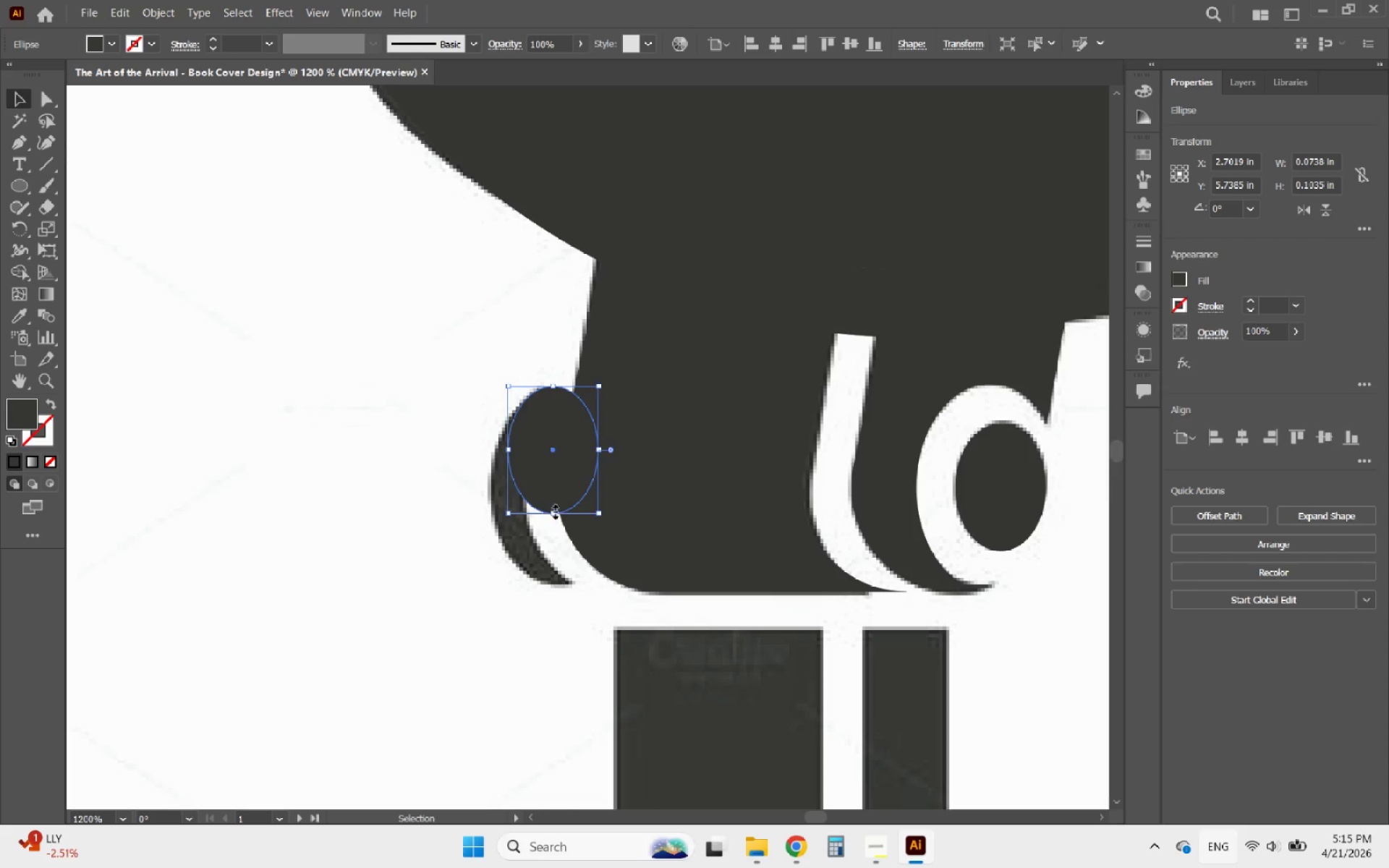 
left_click_drag(start_coordinate=[553, 510], to_coordinate=[560, 582])
 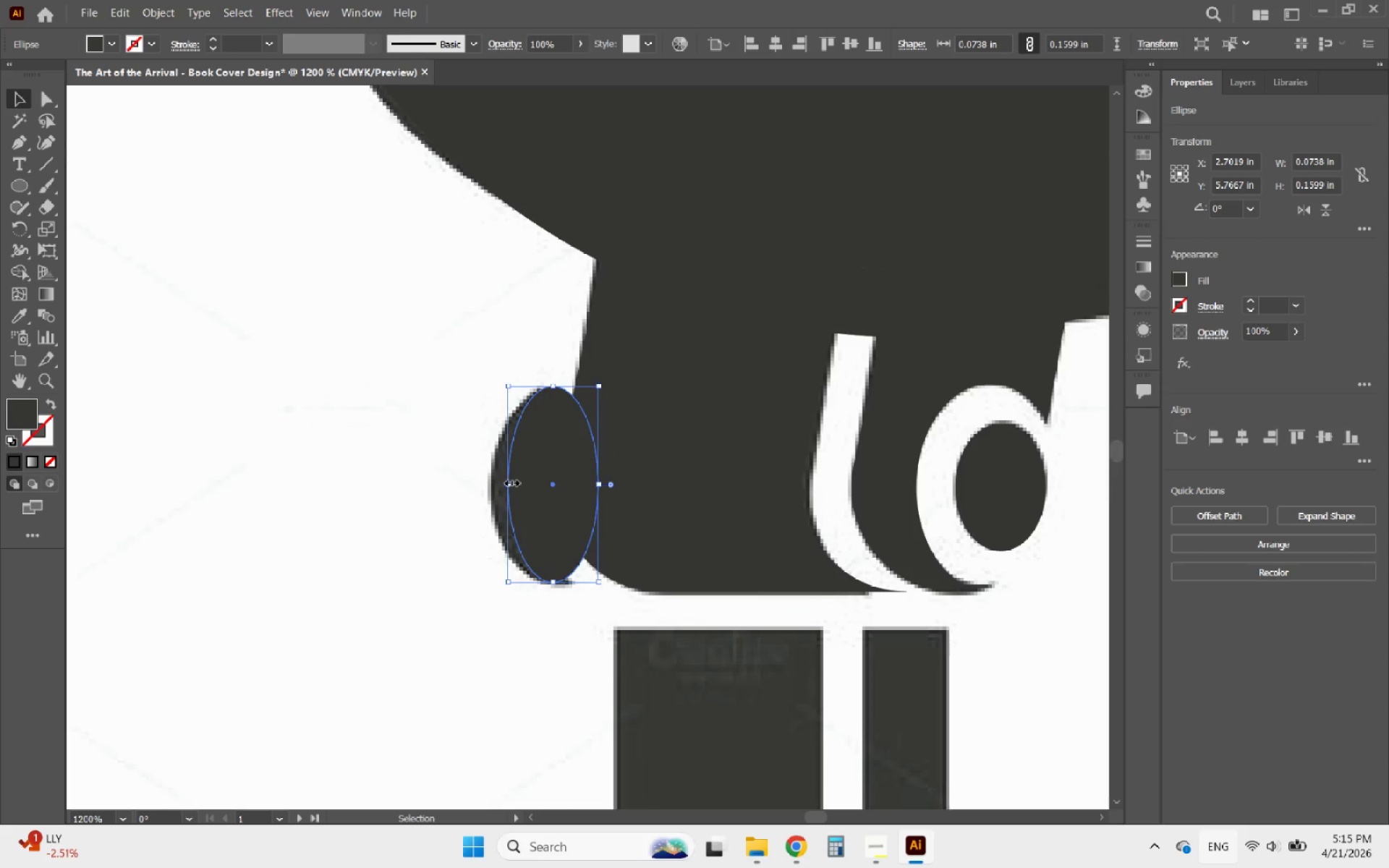 
left_click_drag(start_coordinate=[506, 481], to_coordinate=[489, 481])
 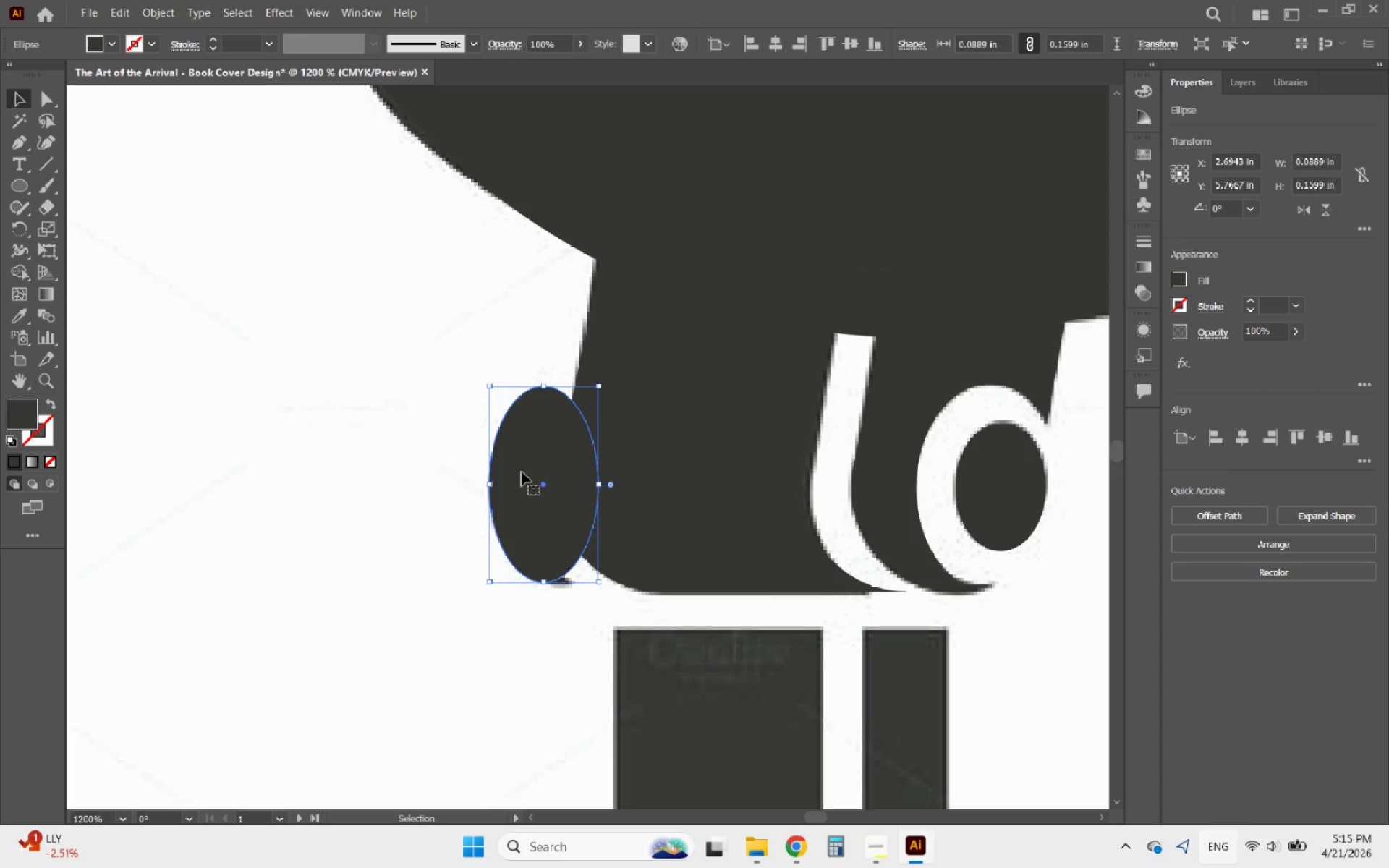 
key(Delete)
 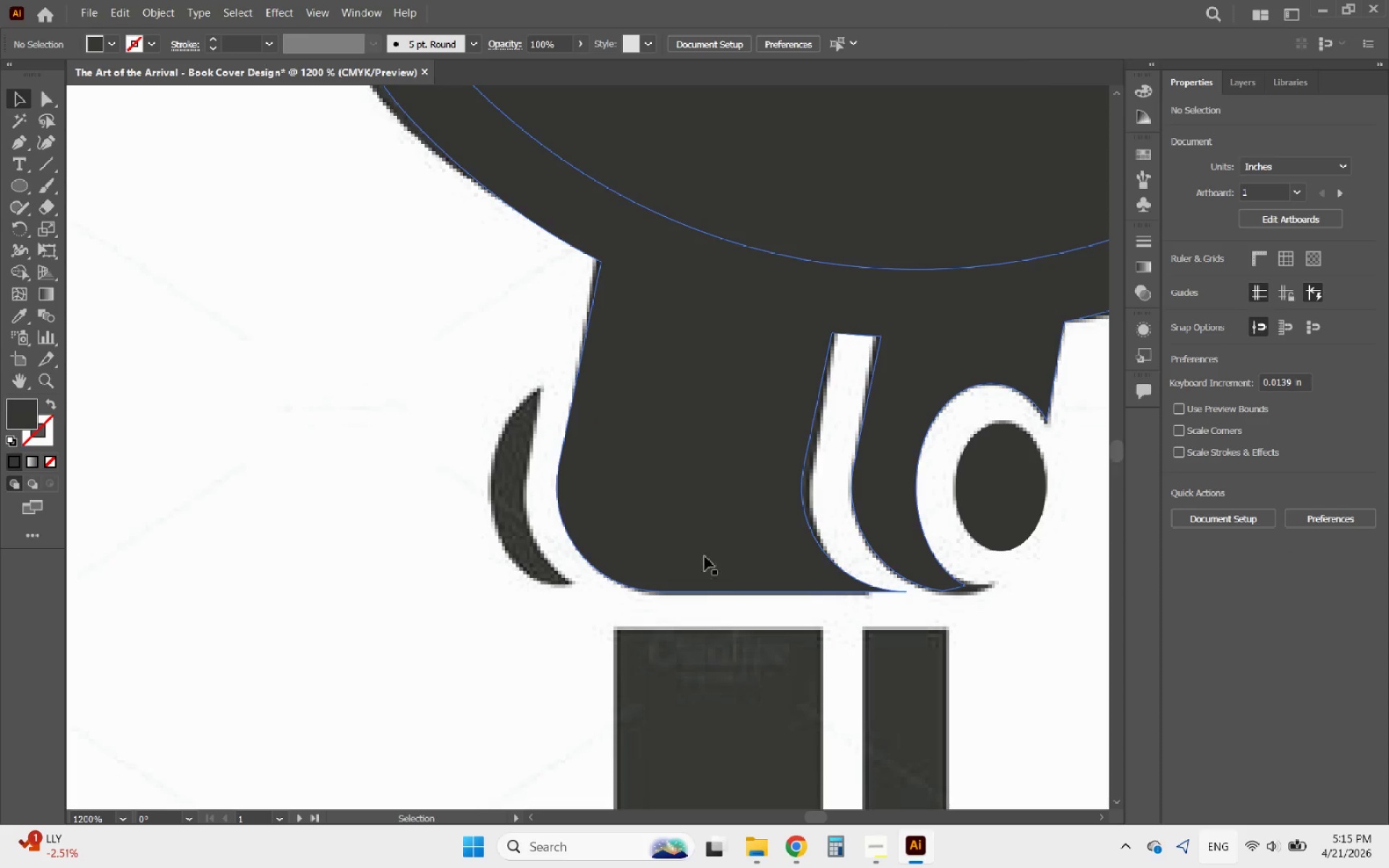 
left_click([671, 528])
 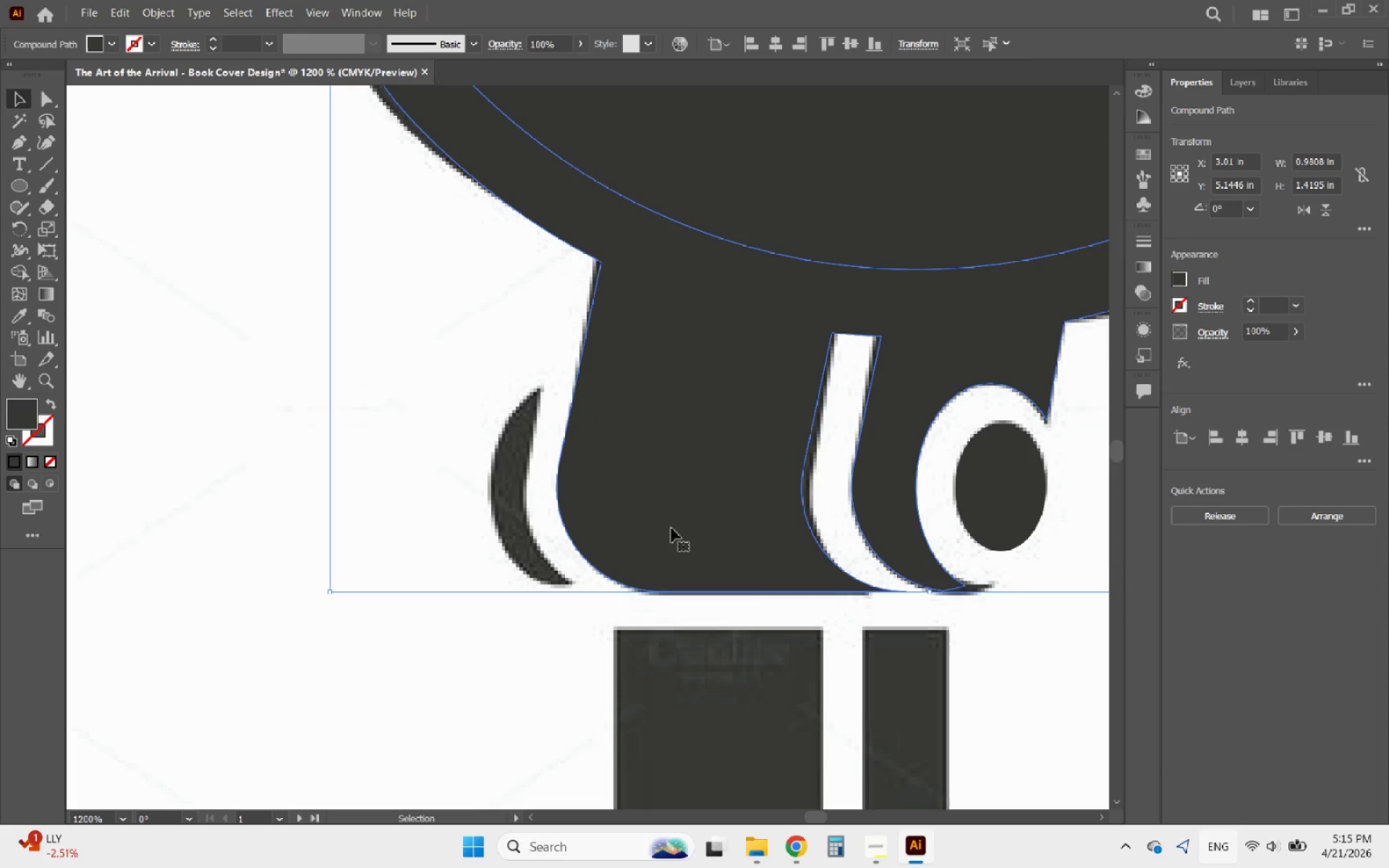 
hold_key(key=AltLeft, duration=3.73)
left_click_drag(start_coordinate=[671, 528], to_coordinate=[606, 533])
 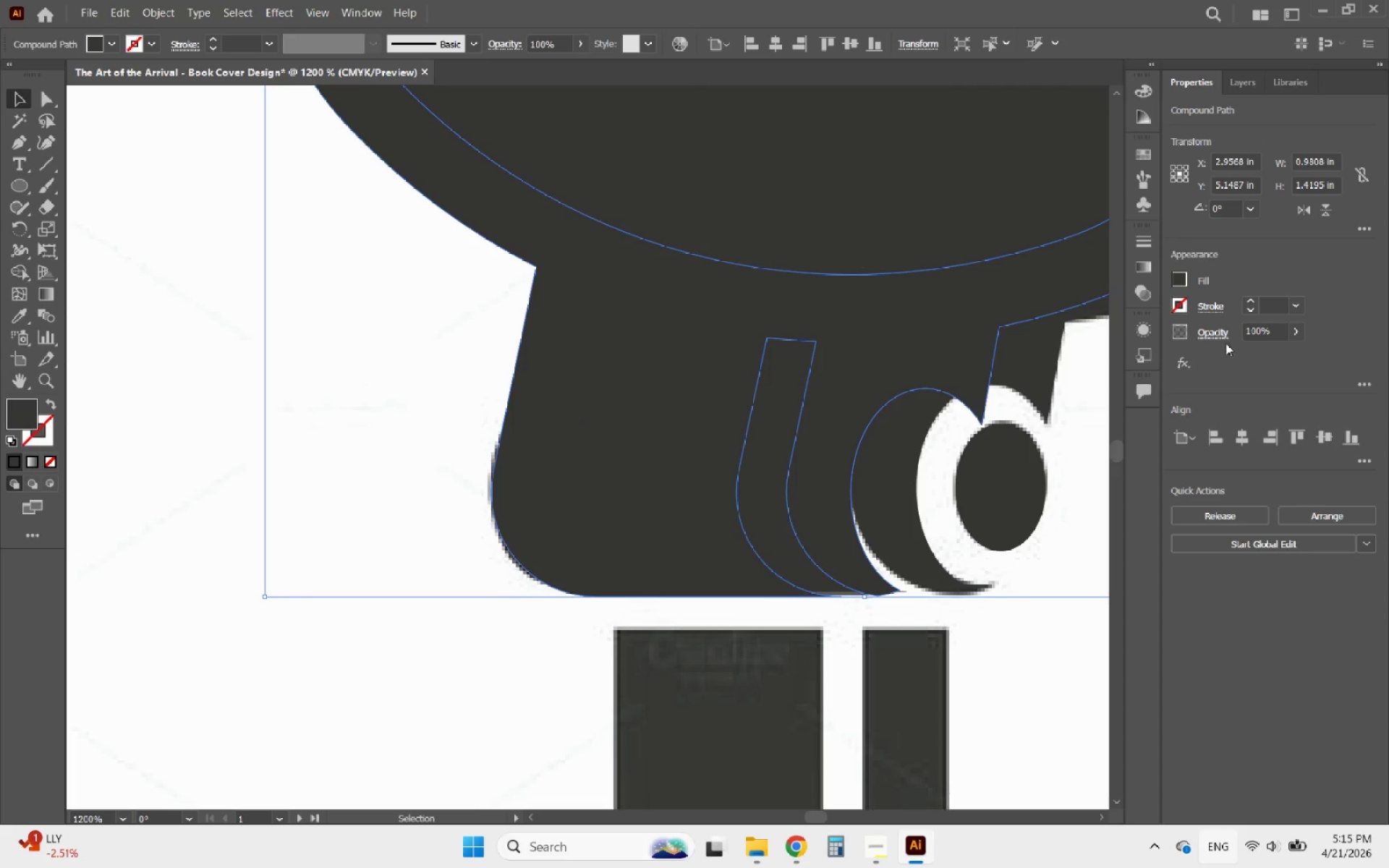 
left_click([1249, 299])
 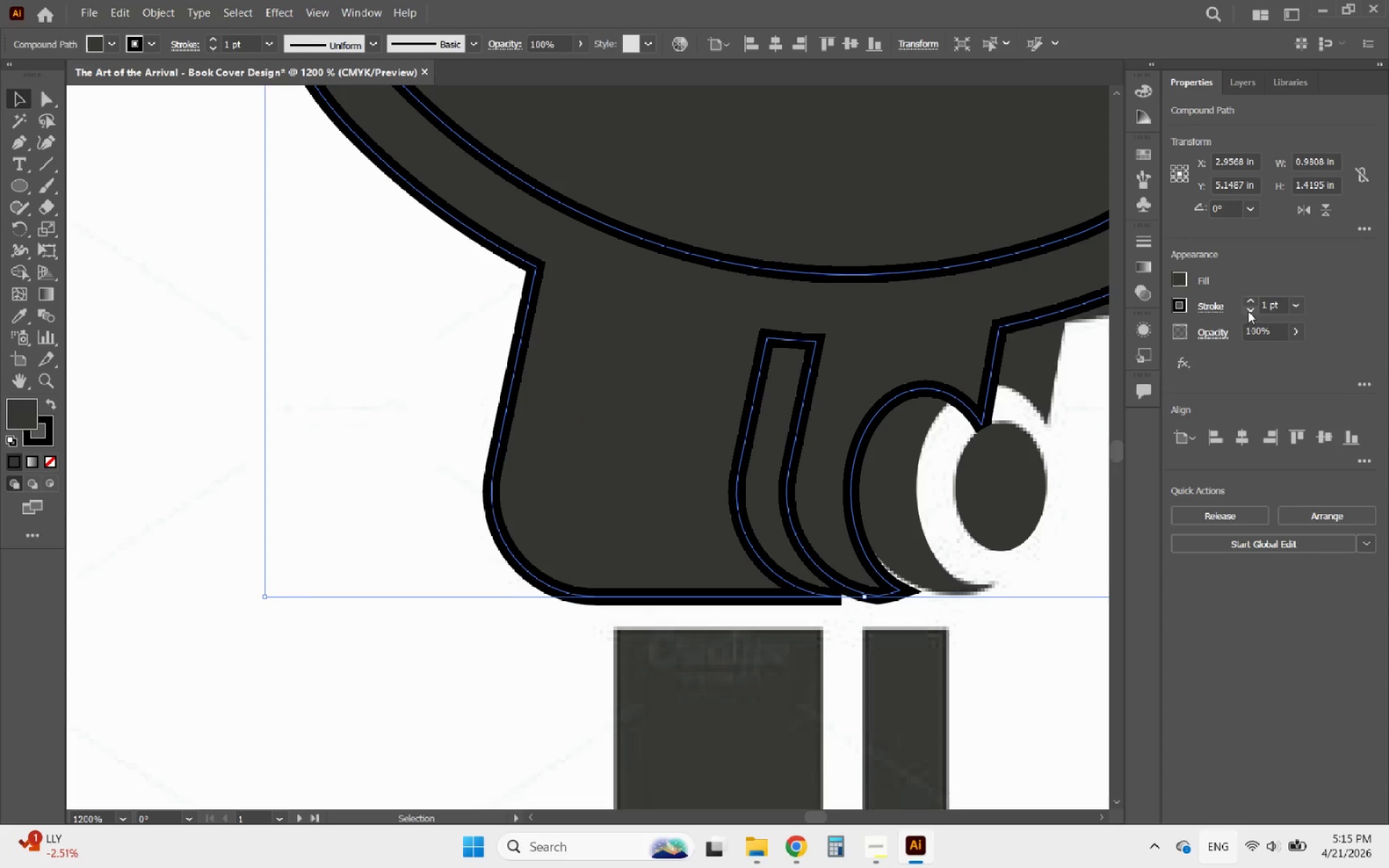 
double_click([1249, 311])
 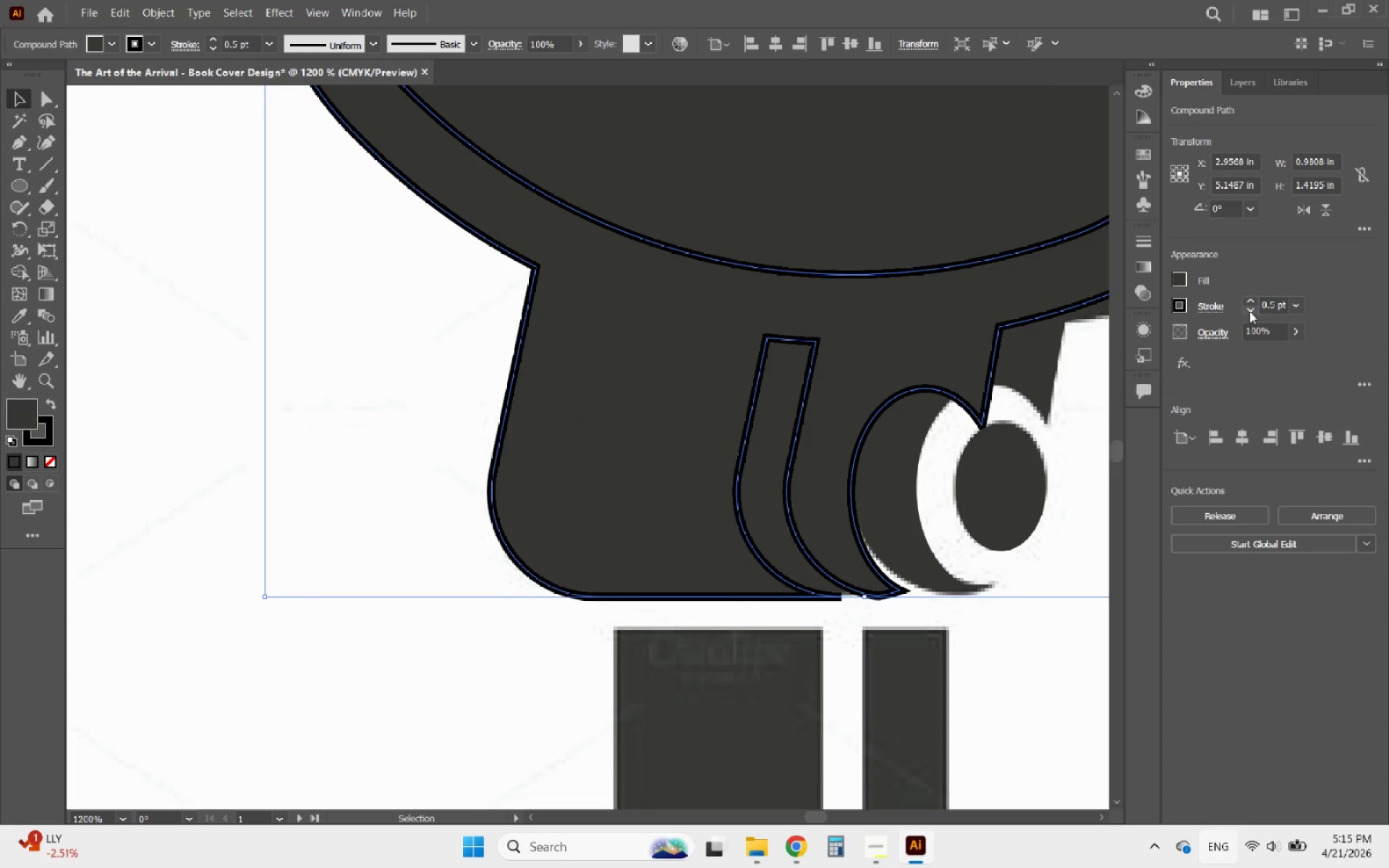 
left_click([1249, 311])
 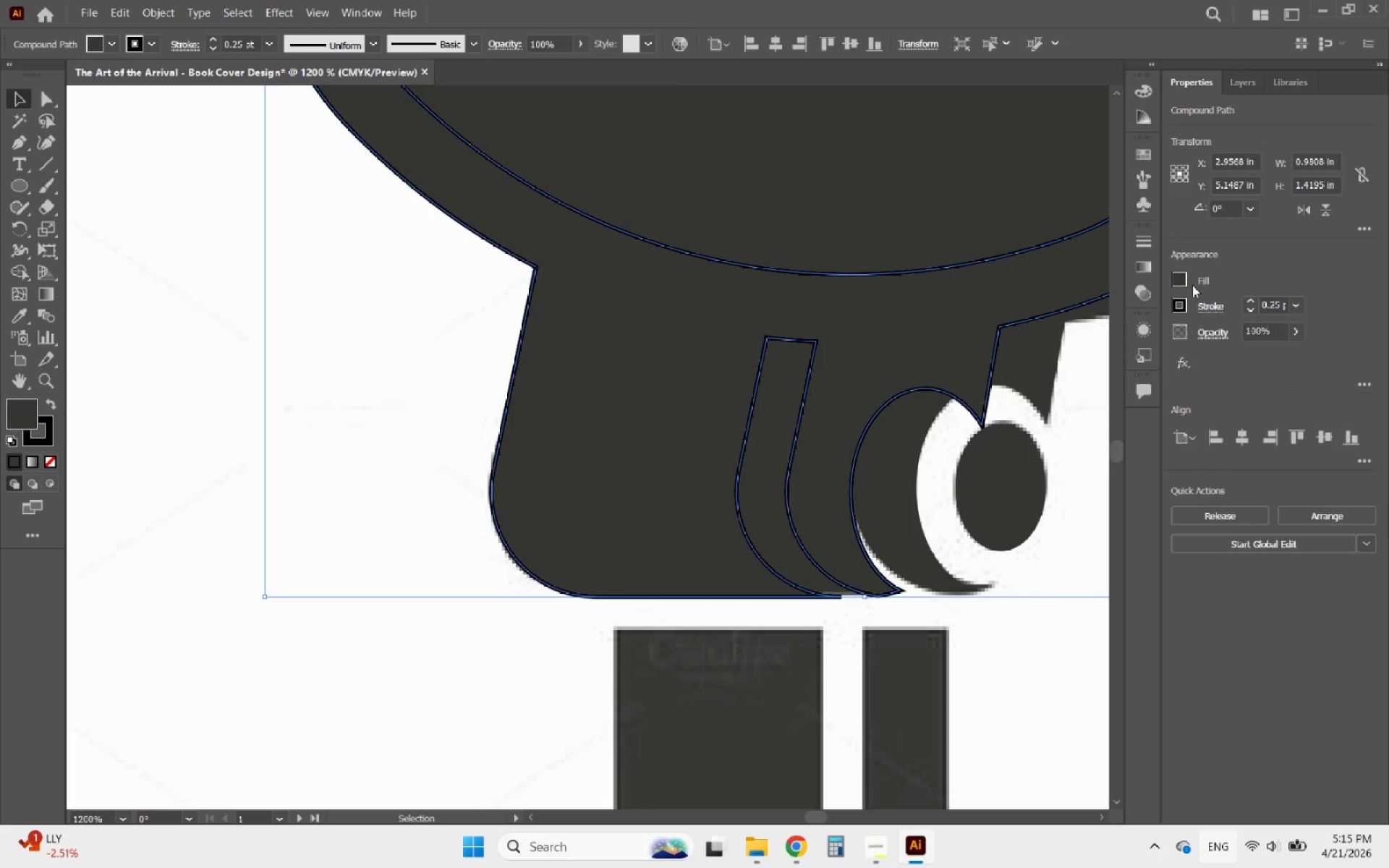 
left_click([1181, 280])
 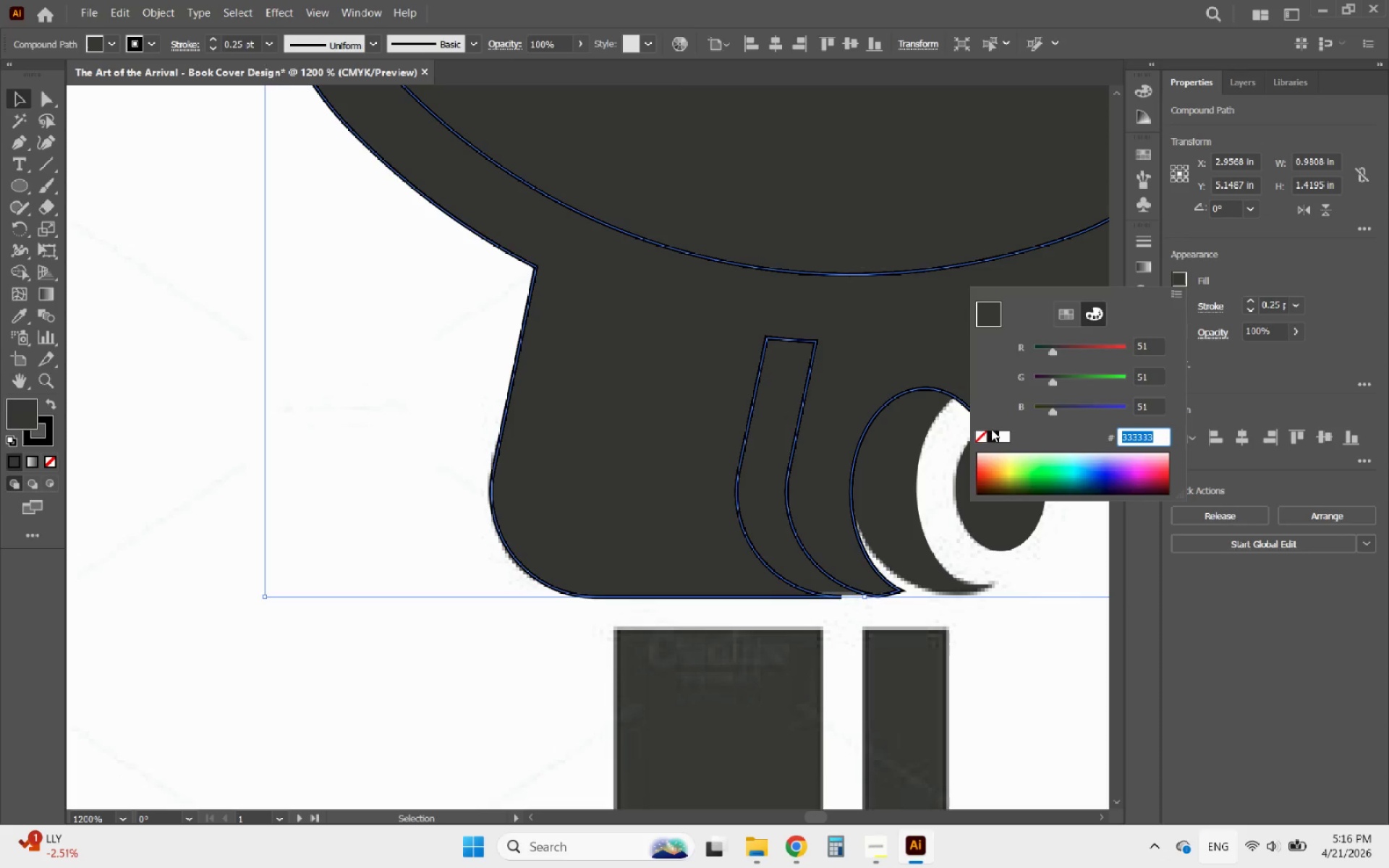 
left_click([979, 439])
 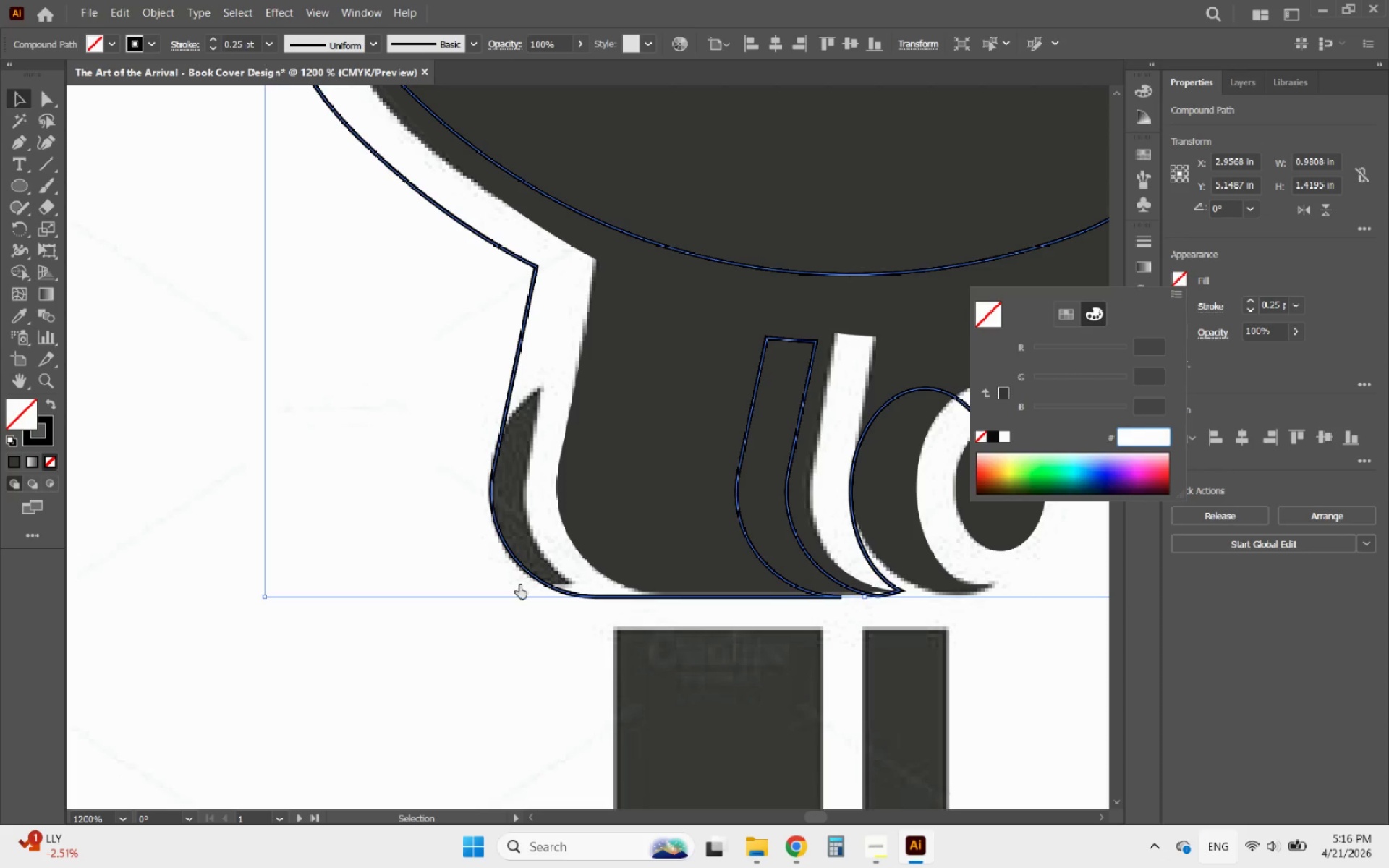 
left_click([483, 616])
 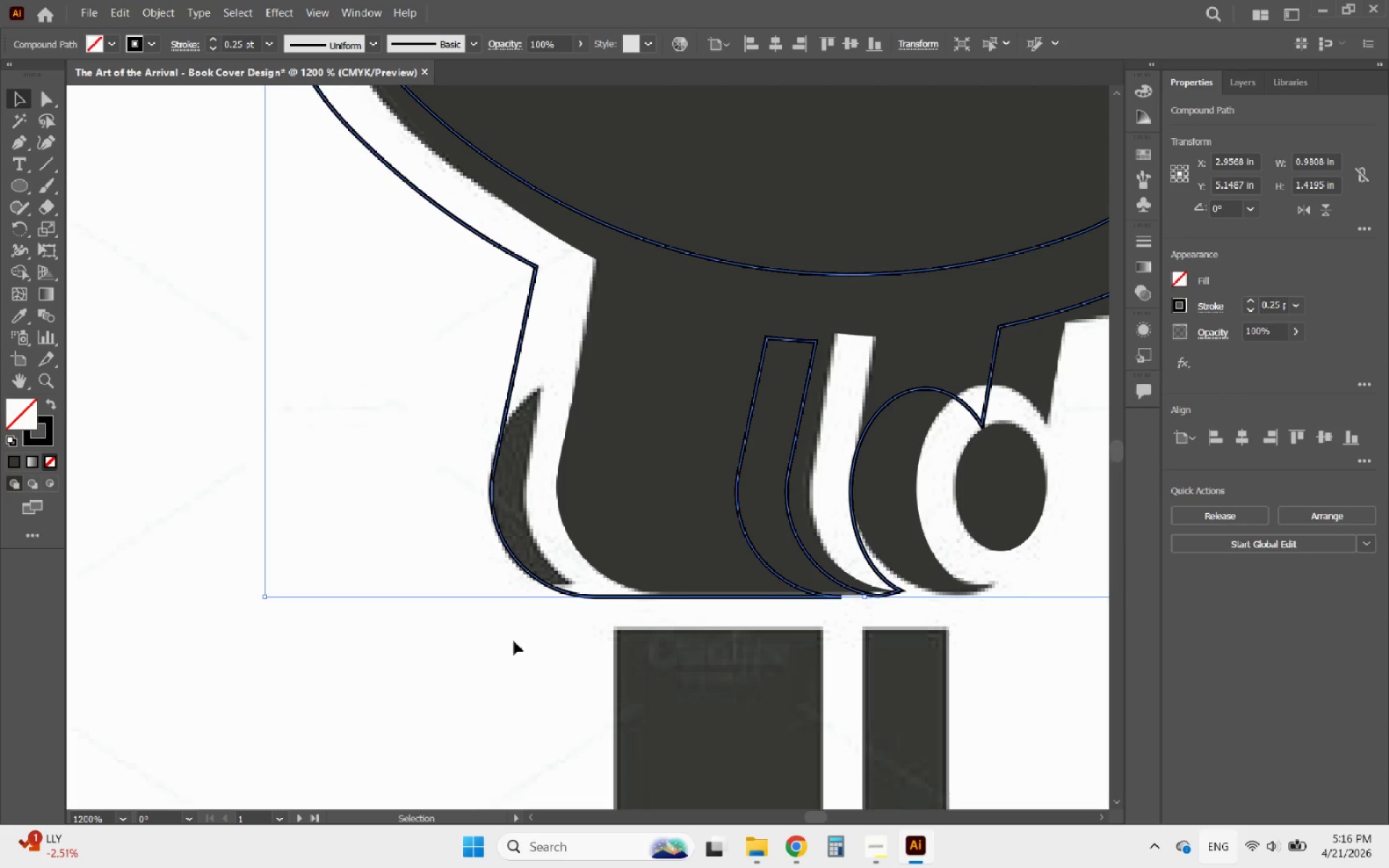 
hold_key(key=AltLeft, duration=1.08)
 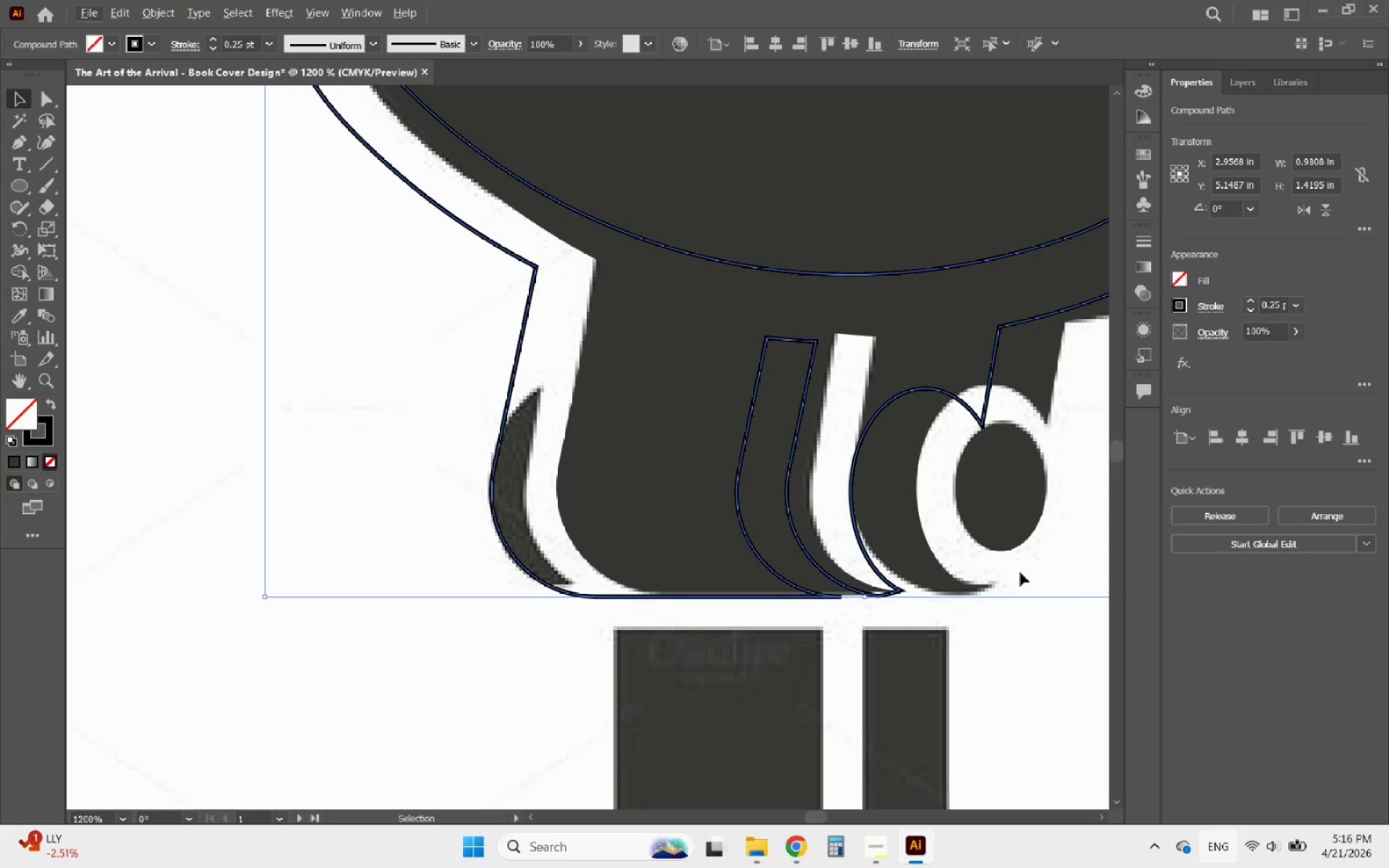 
left_click([1024, 572])
 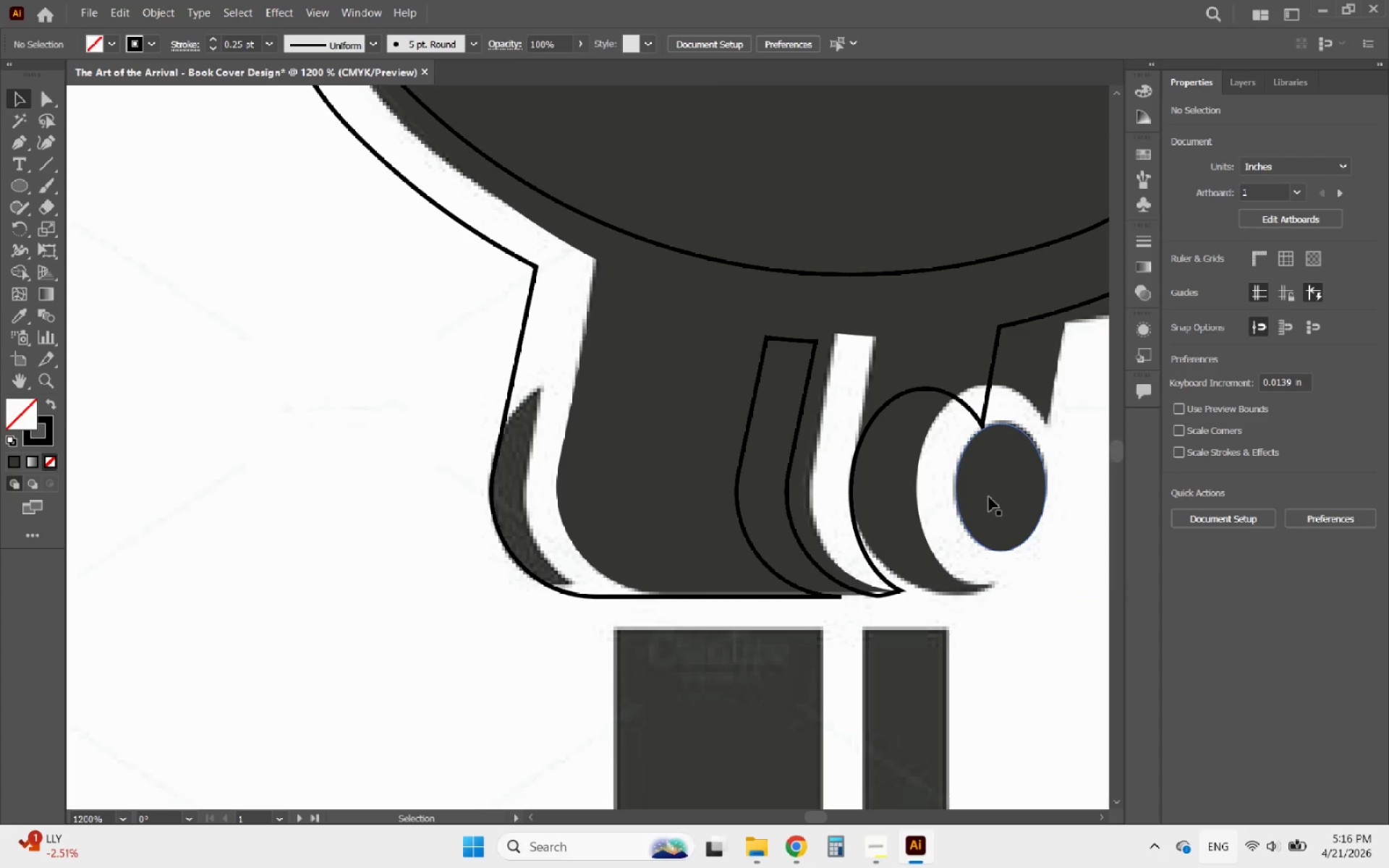 
left_click([988, 495])
 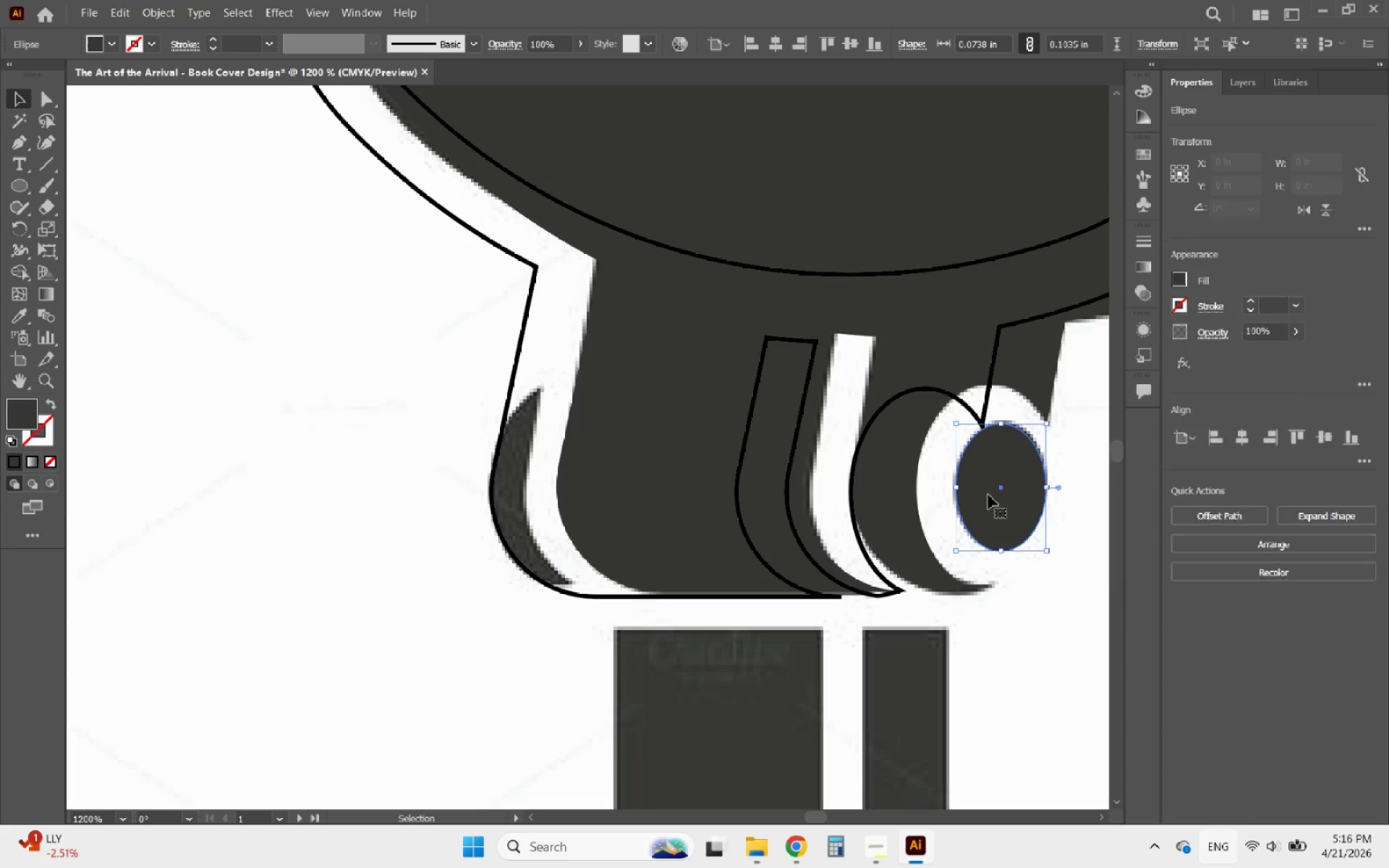 
hold_key(key=AltLeft, duration=5.5)
left_click_drag(start_coordinate=[991, 494], to_coordinate=[532, 461])
 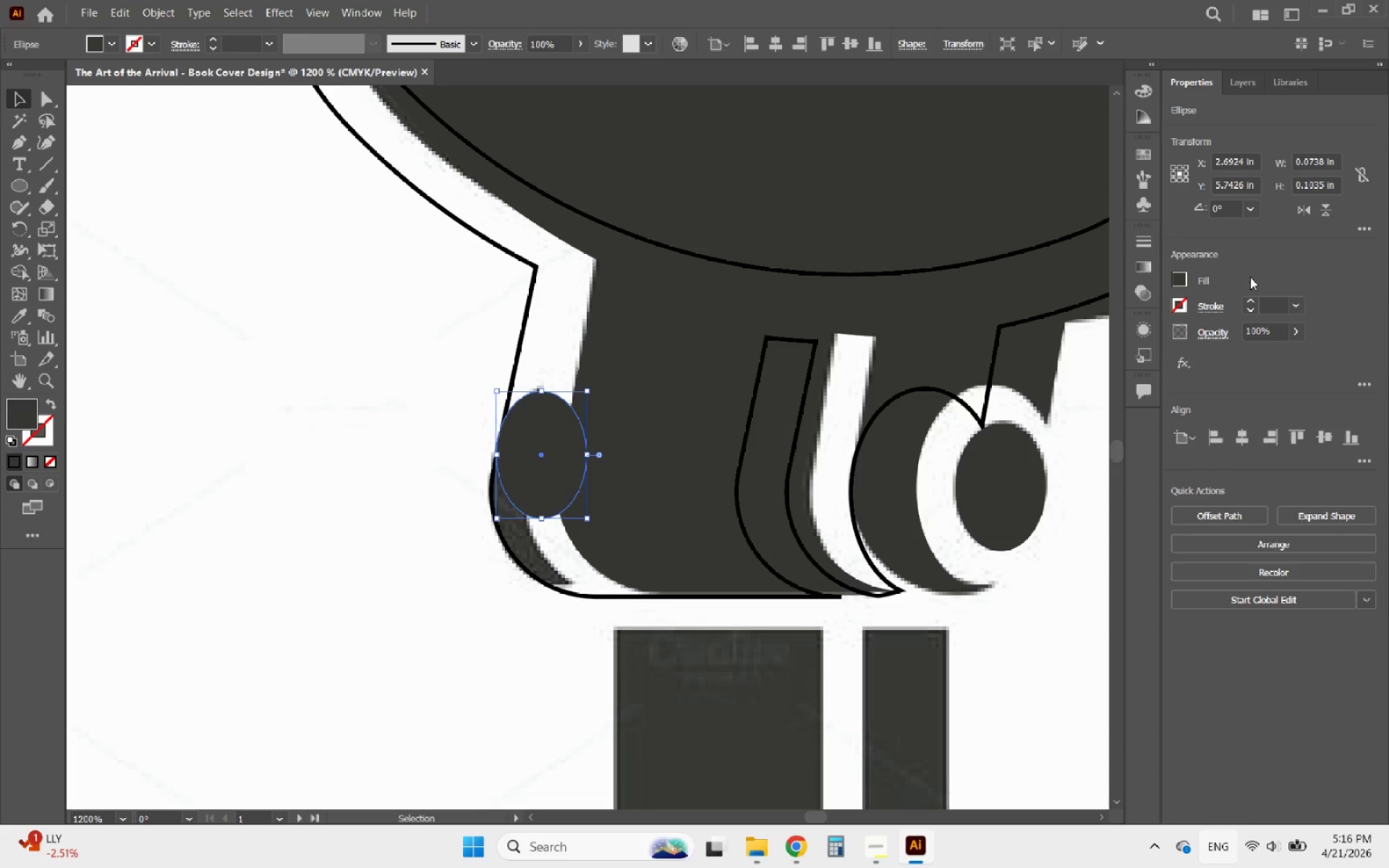 
left_click([1248, 302])
 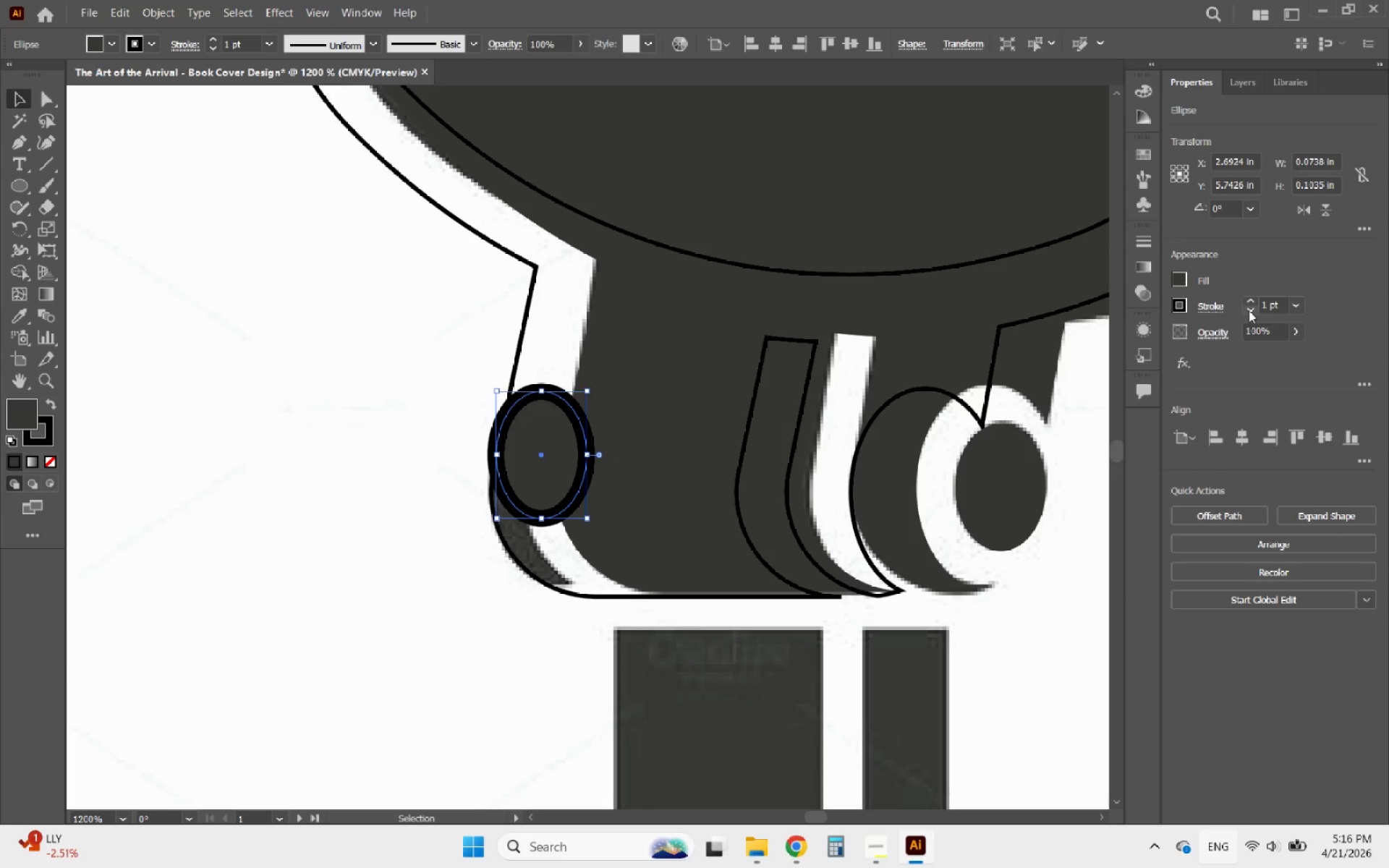 
double_click([1249, 310])
 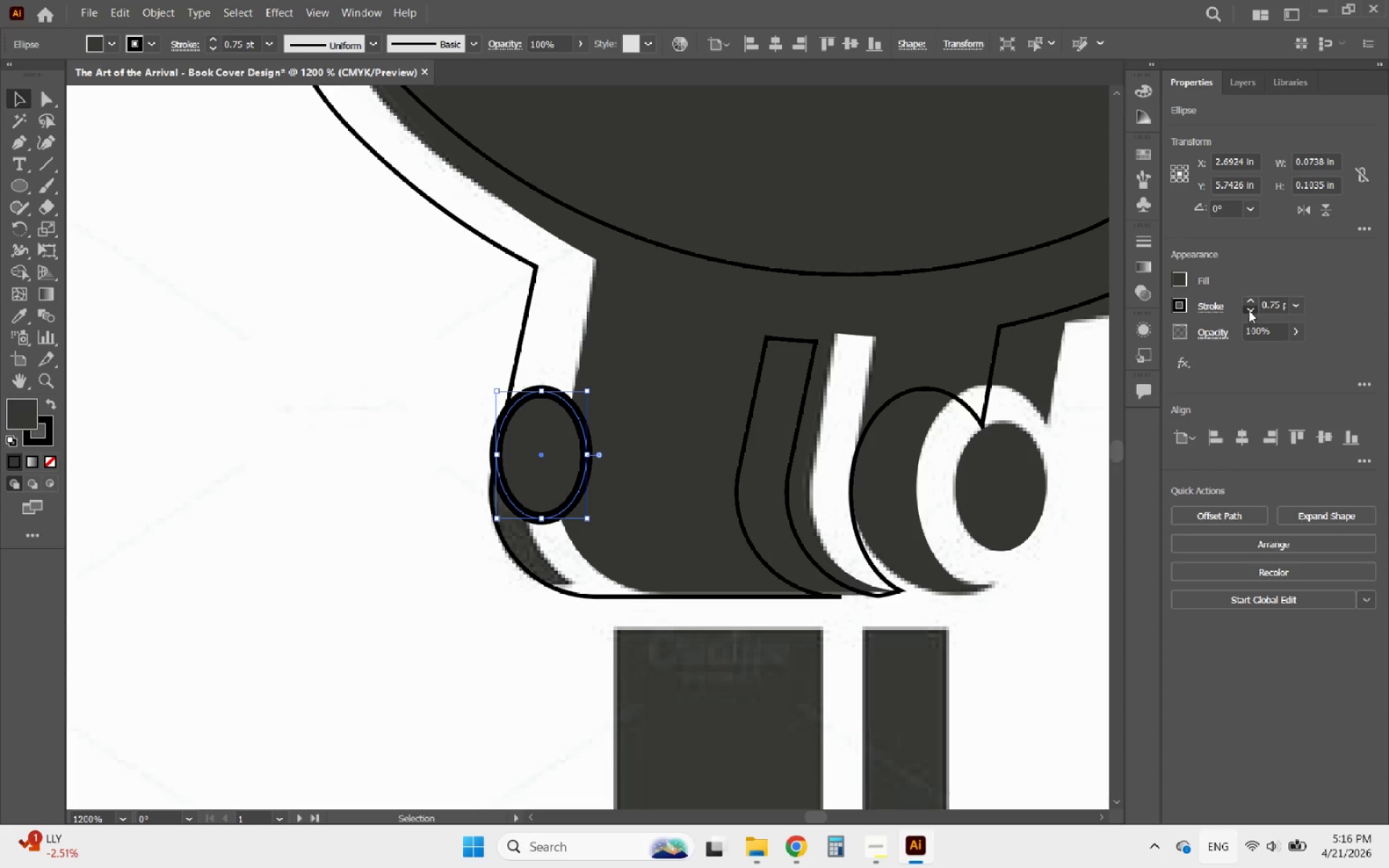 
triple_click([1249, 310])
 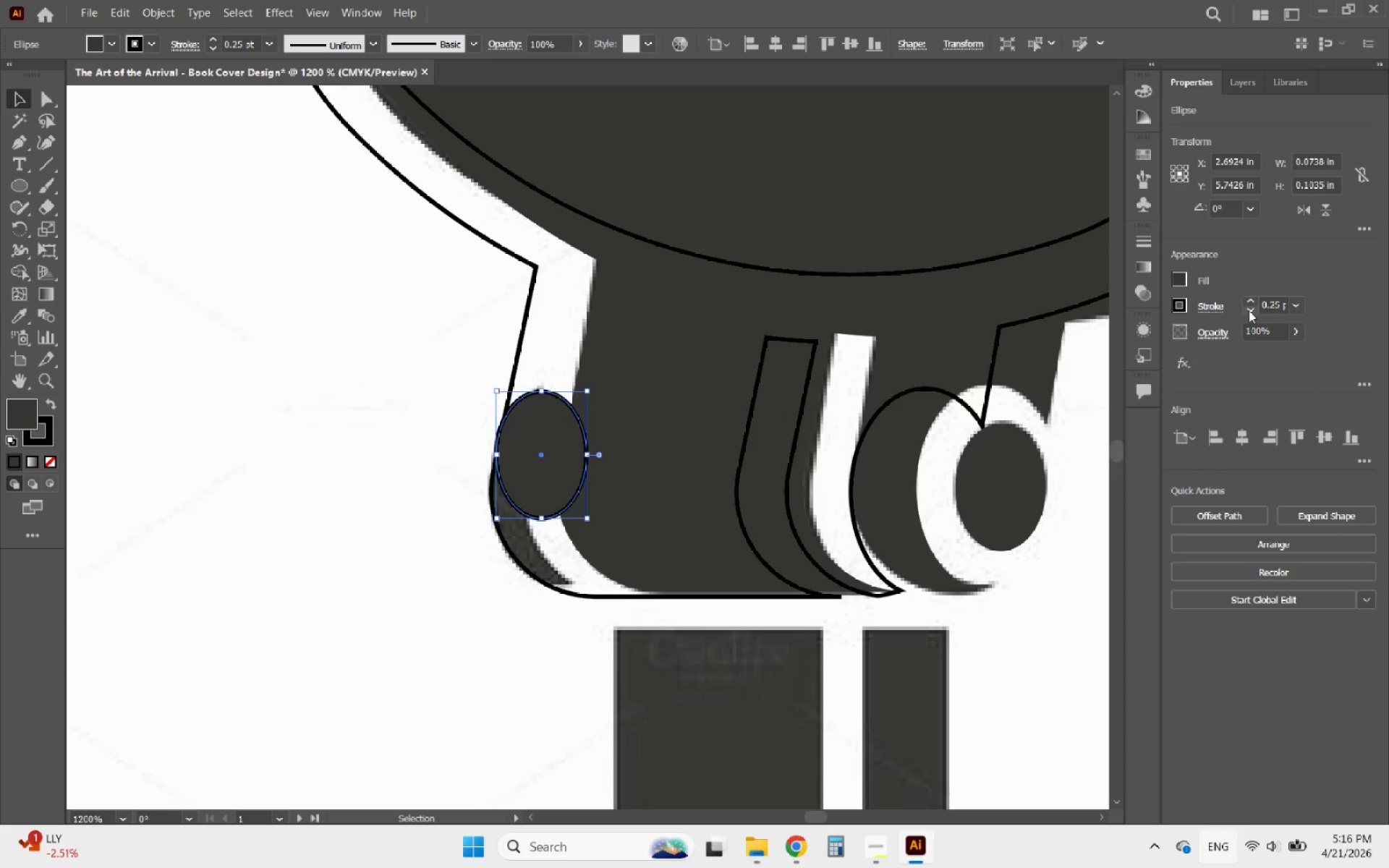 
triple_click([1249, 310])
 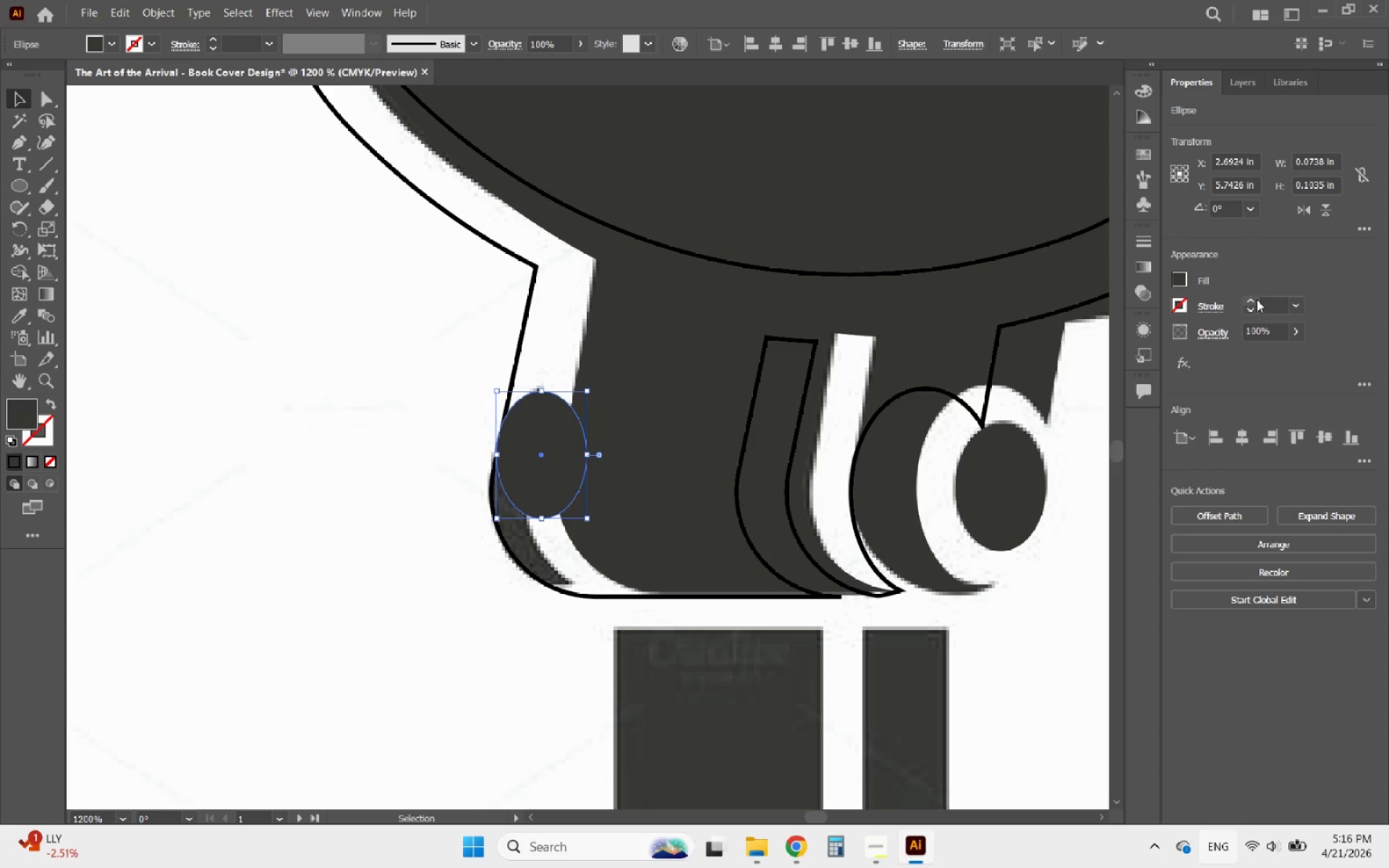 
left_click([1252, 299])
 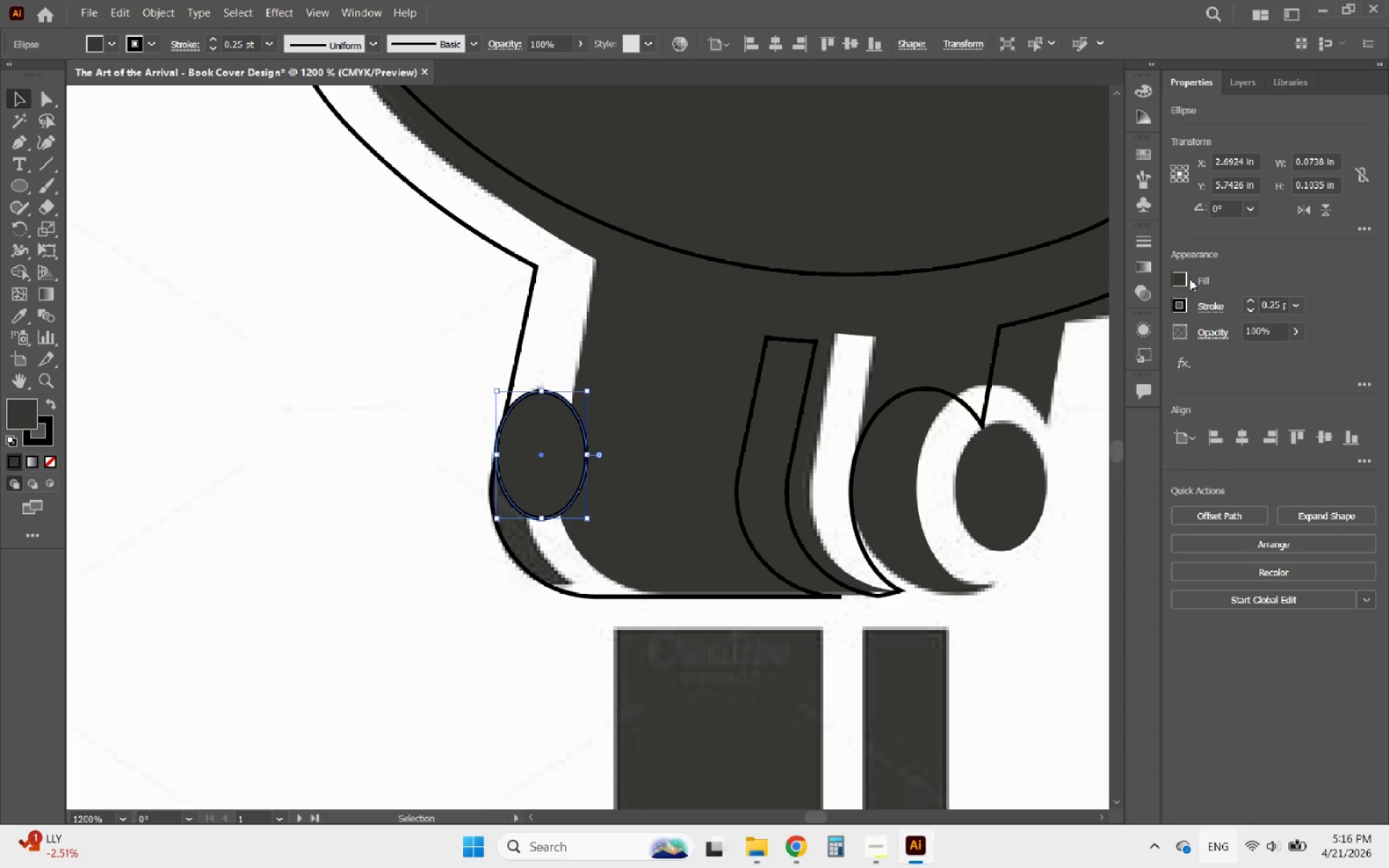 
left_click([1184, 278])
 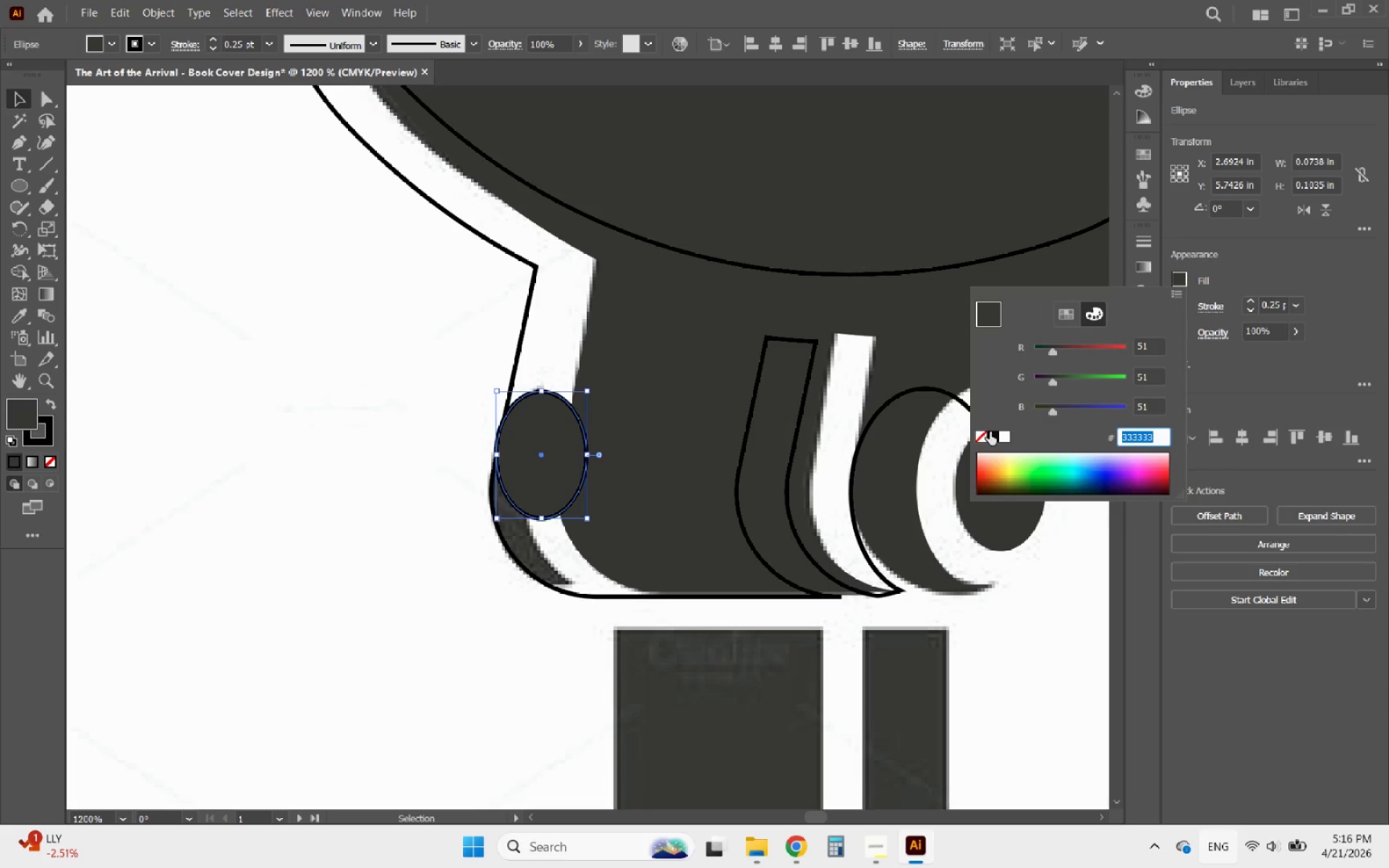 
left_click([977, 440])
 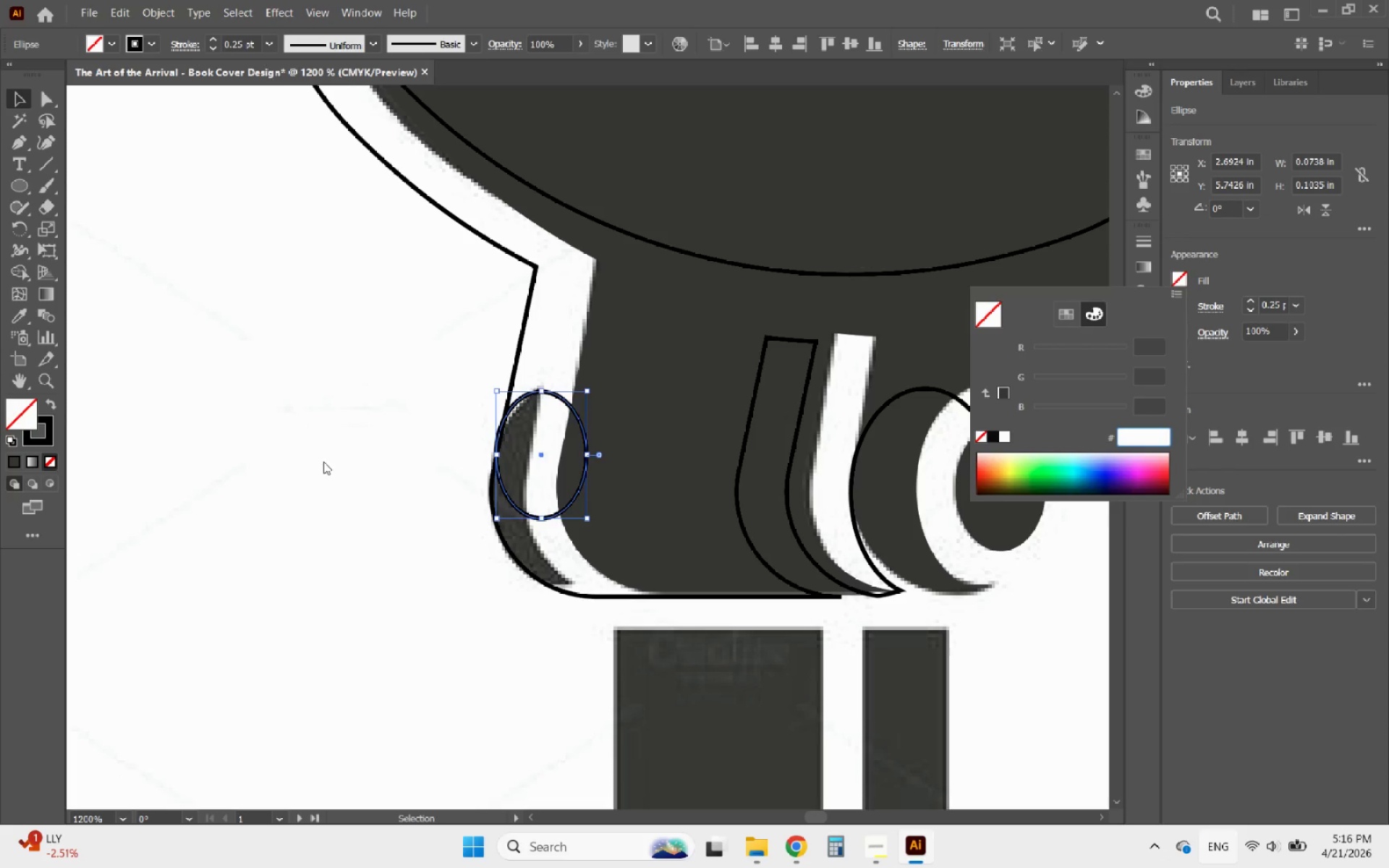 
left_click([365, 478])
 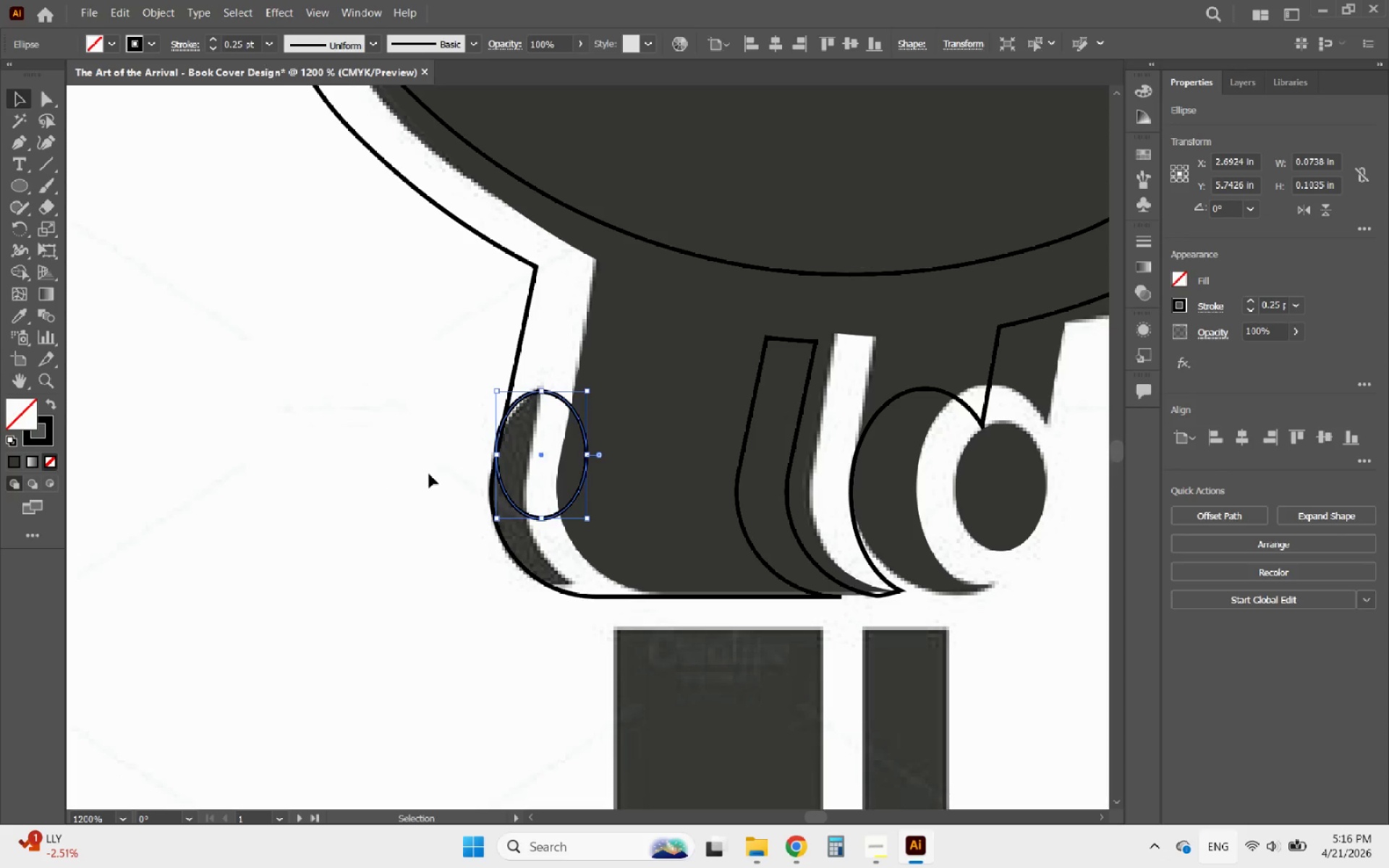 
hold_key(key=AltLeft, duration=1.55)
scroll: coordinate [569, 427], scroll_direction: up, amount: 3.0
 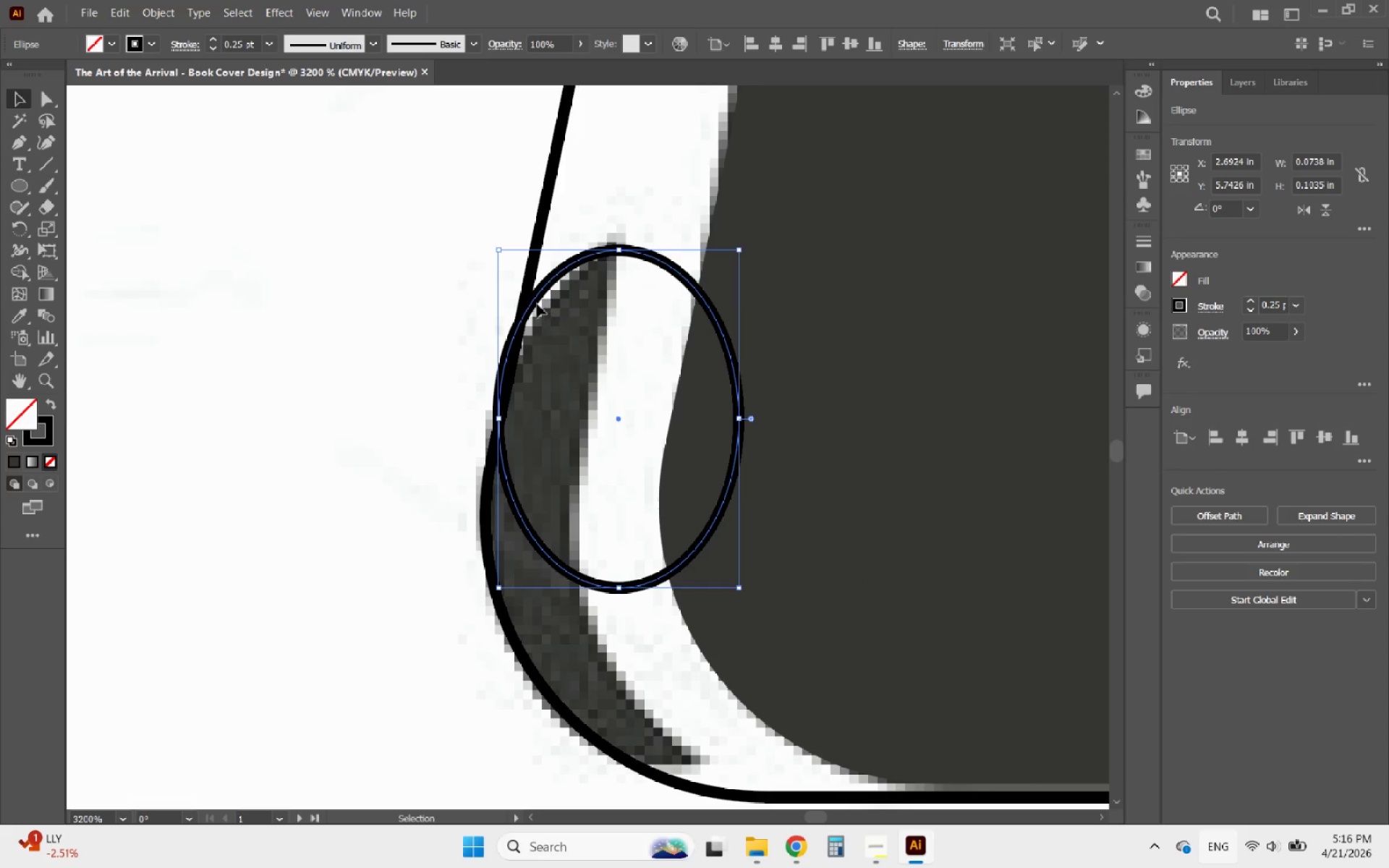 
left_click_drag(start_coordinate=[535, 302], to_coordinate=[532, 307])
 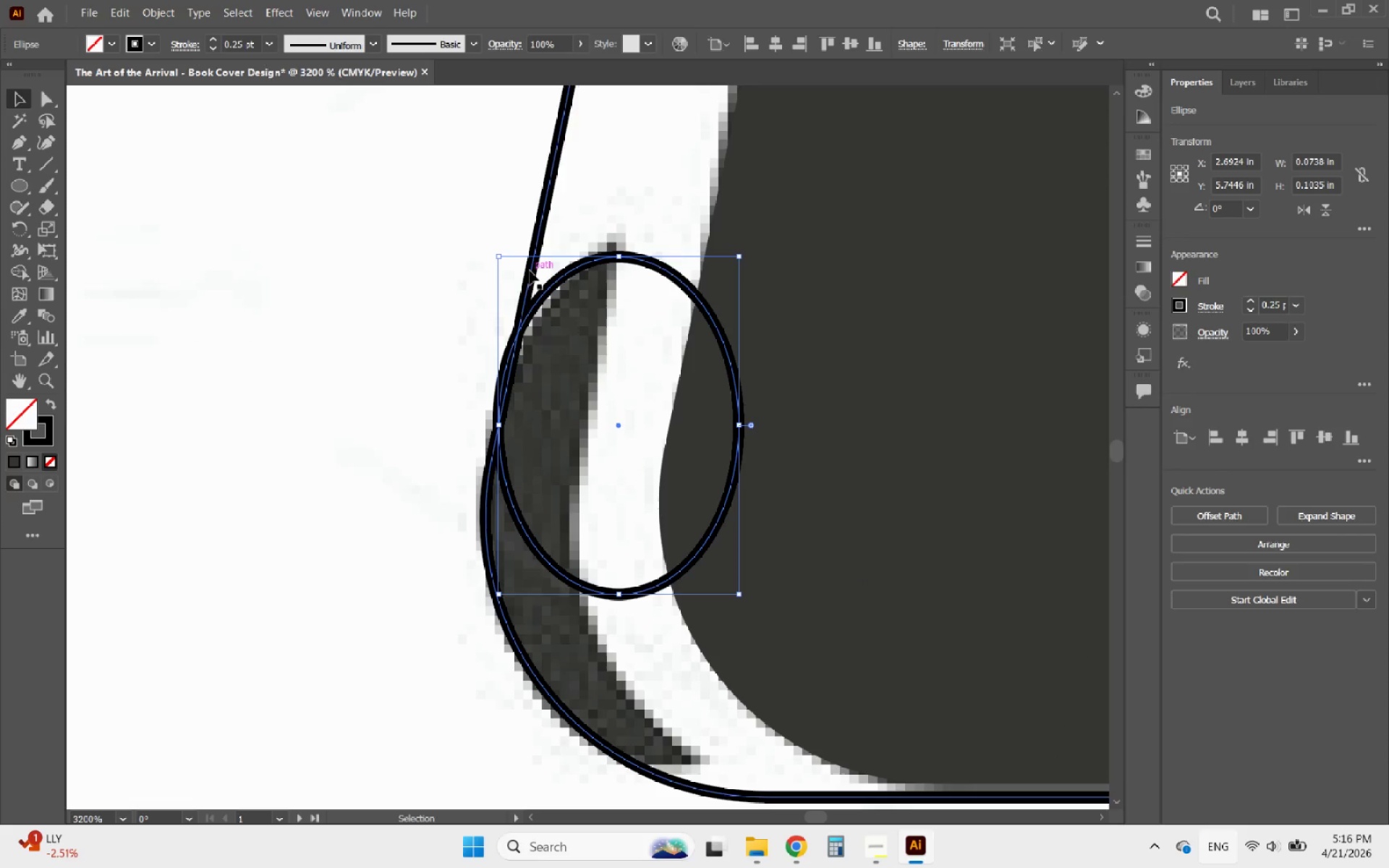 
left_click([530, 271])
 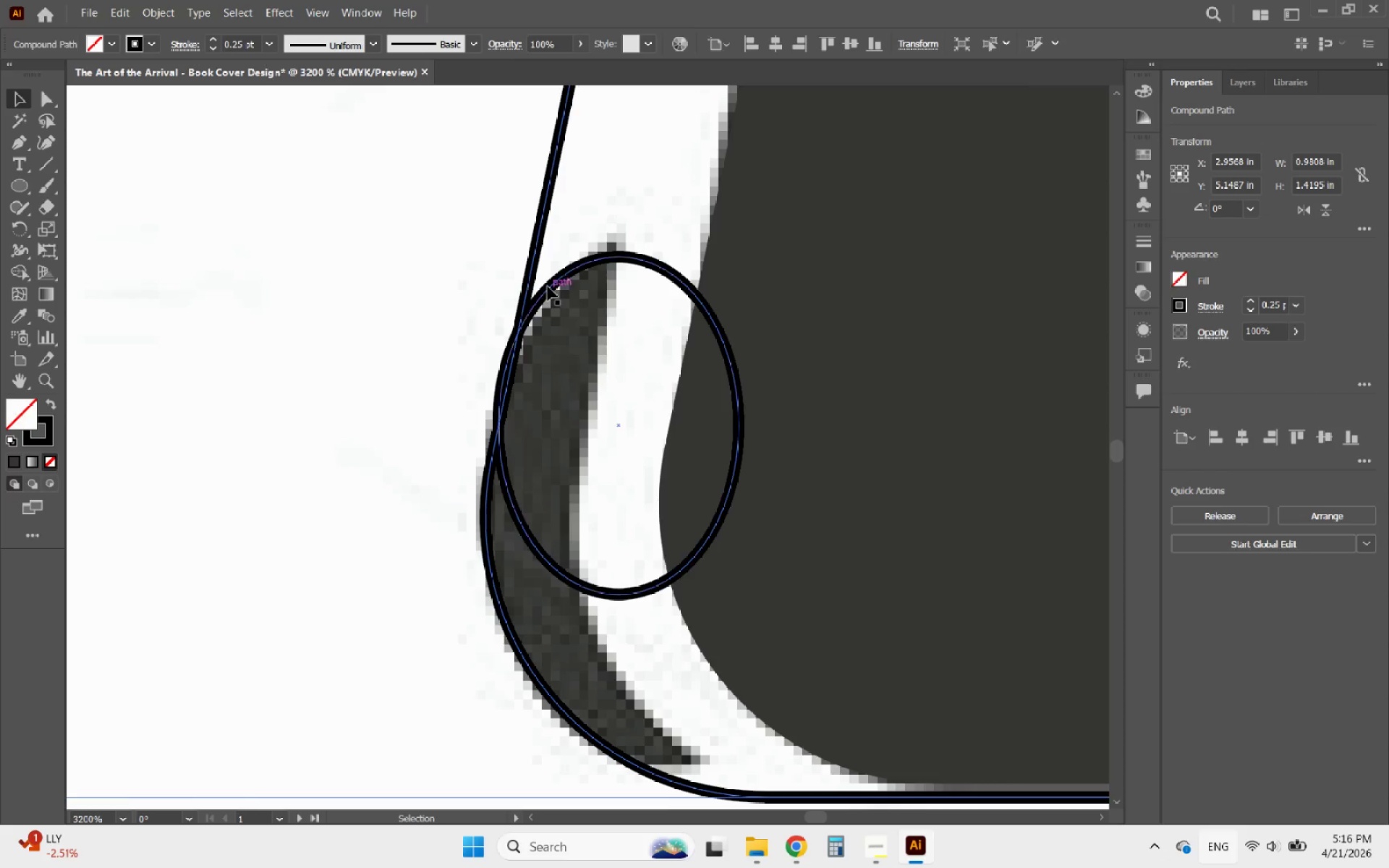 
left_click_drag(start_coordinate=[548, 286], to_coordinate=[544, 307])
 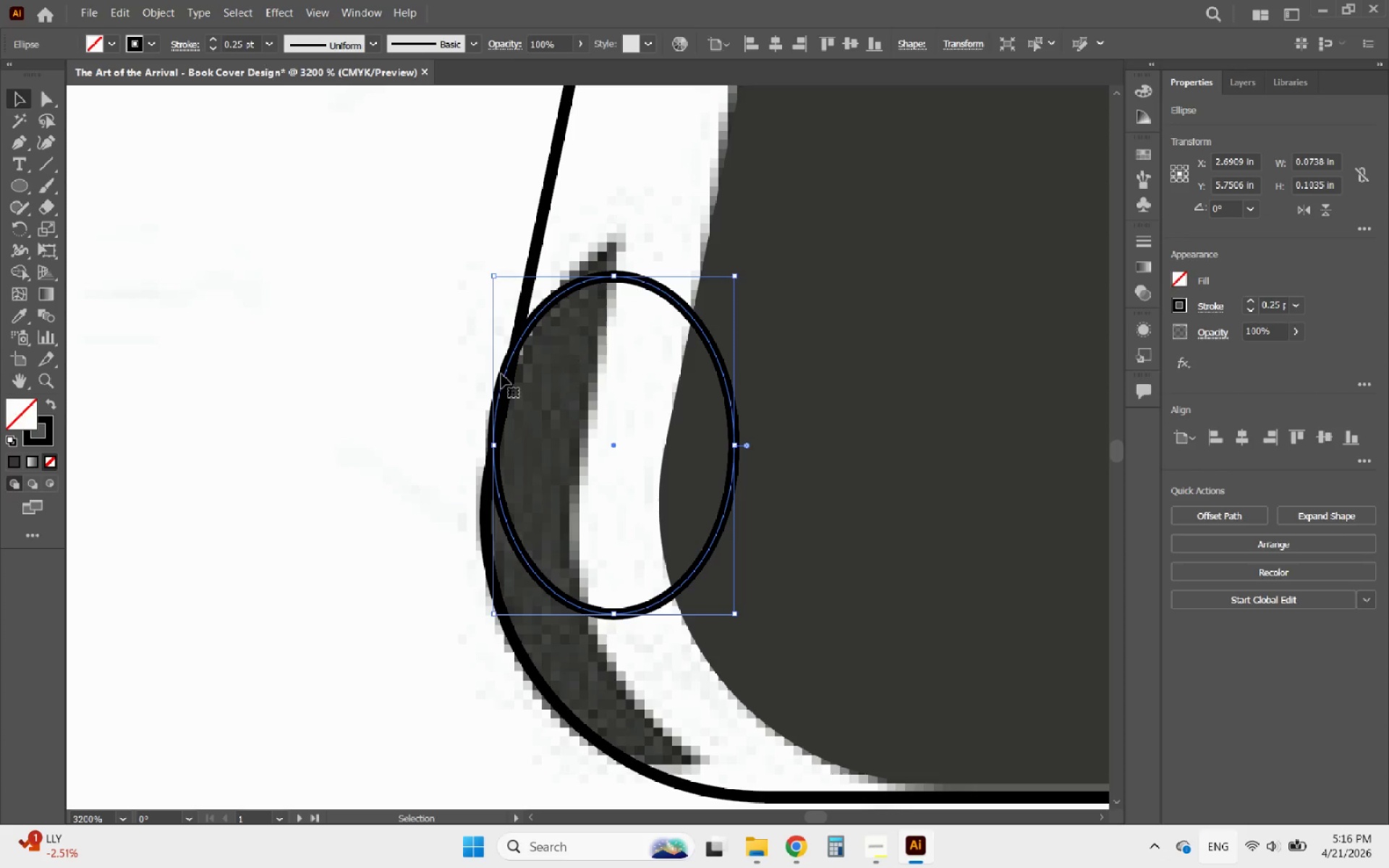 
hold_key(key=AltLeft, duration=2.27)
scroll: coordinate [478, 399], scroll_direction: down, amount: 4.0
 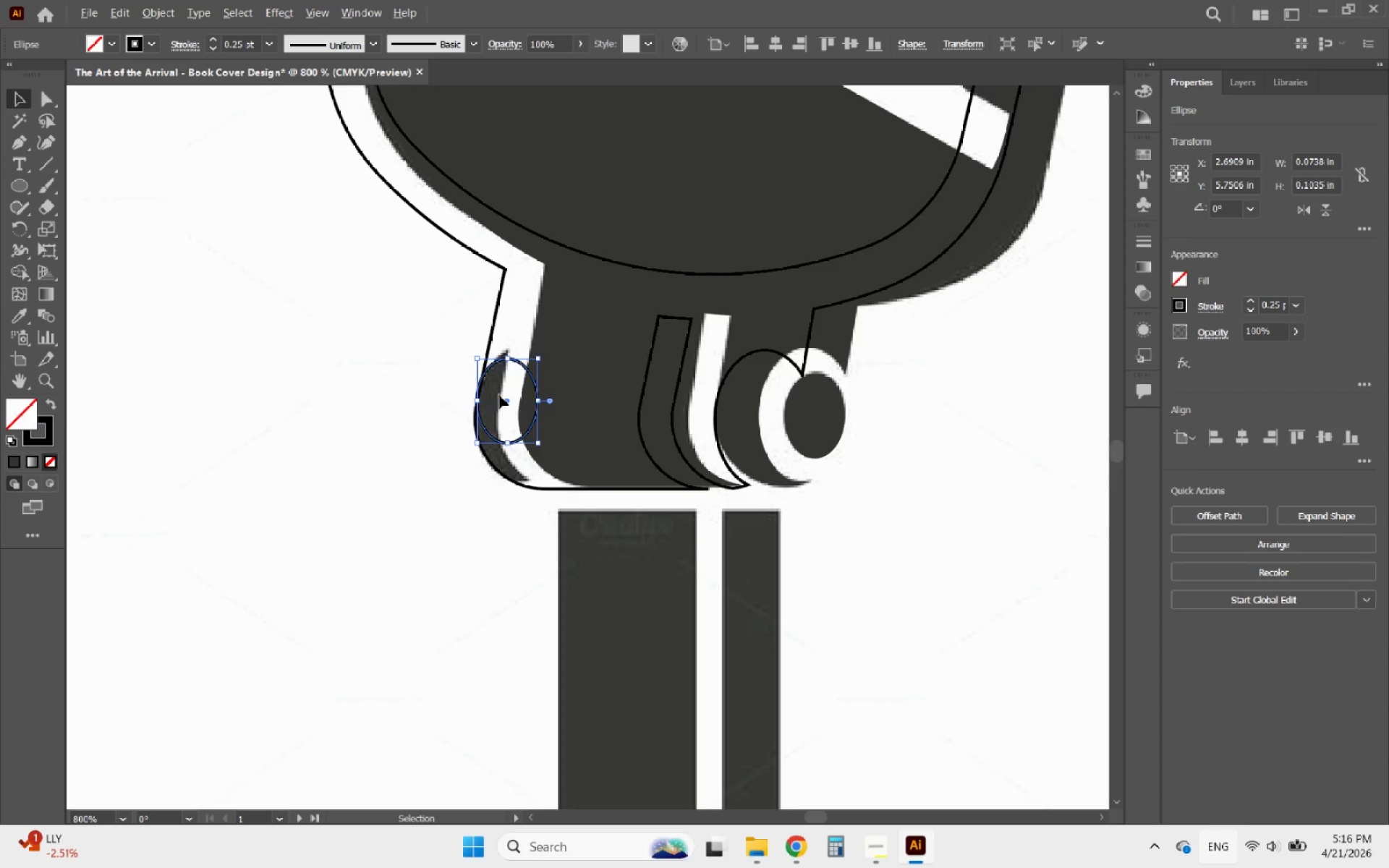 
scroll: coordinate [499, 395], scroll_direction: up, amount: 2.0
 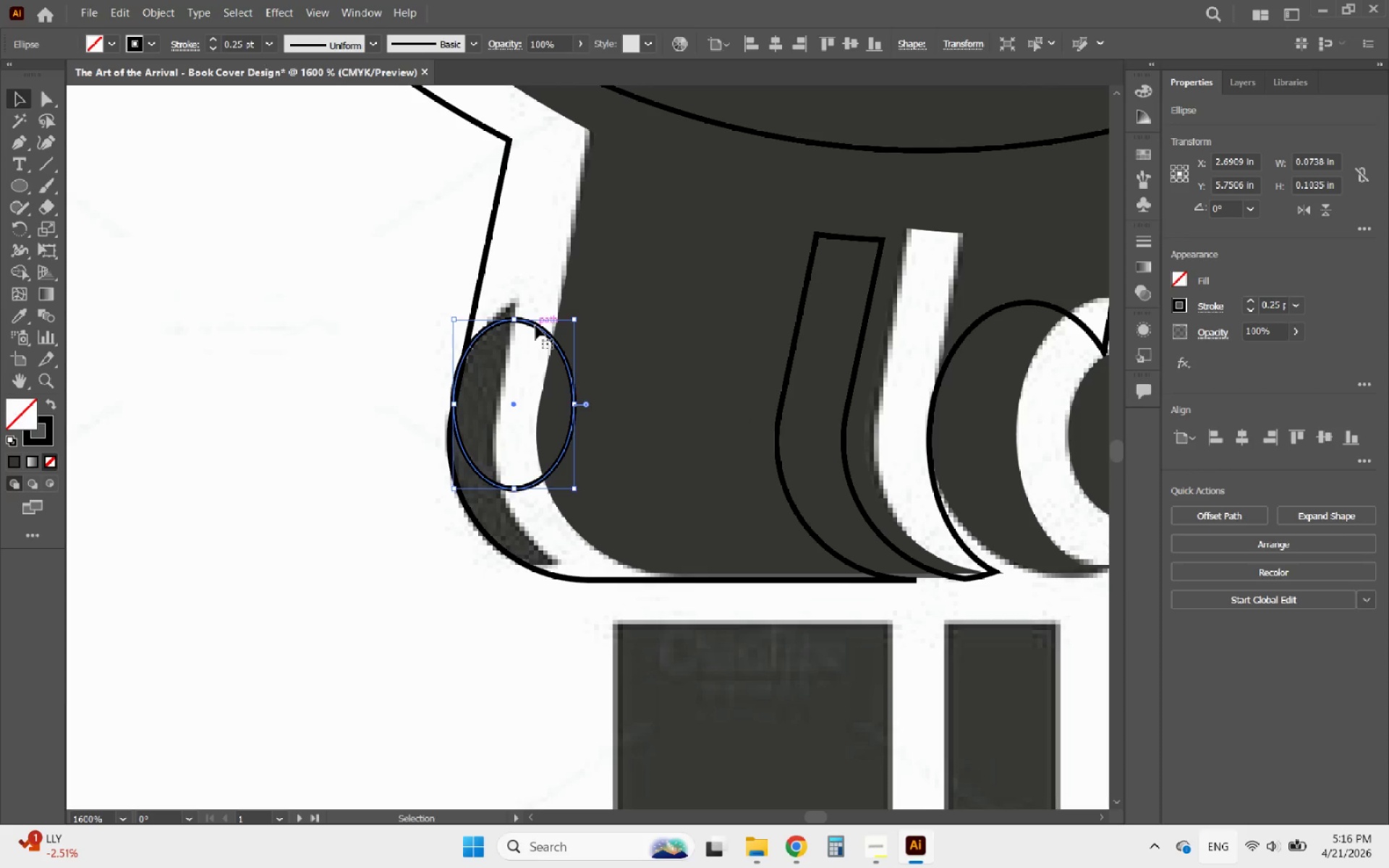 
left_click_drag(start_coordinate=[535, 326], to_coordinate=[323, 363])
 